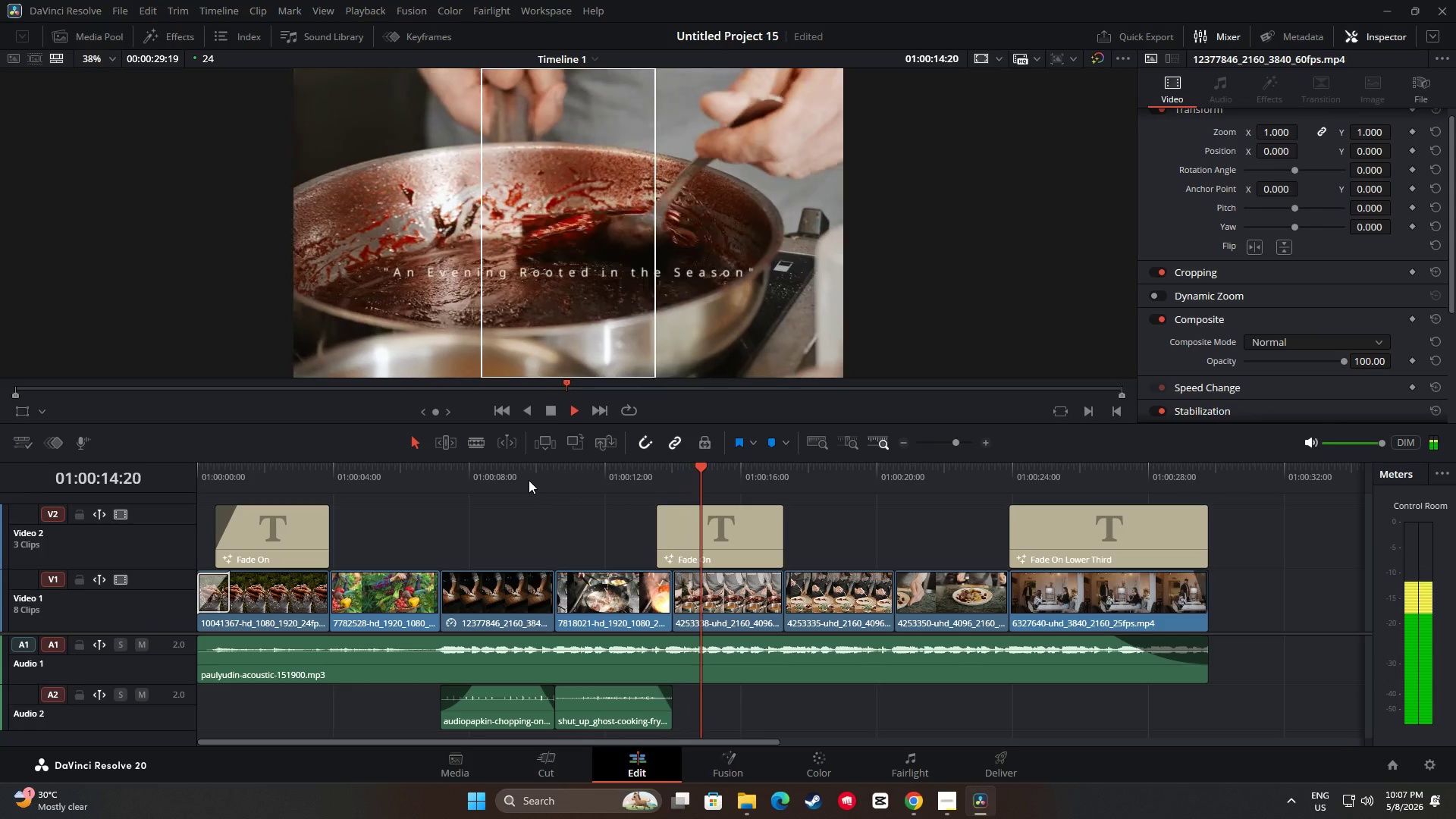 
wait(6.97)
 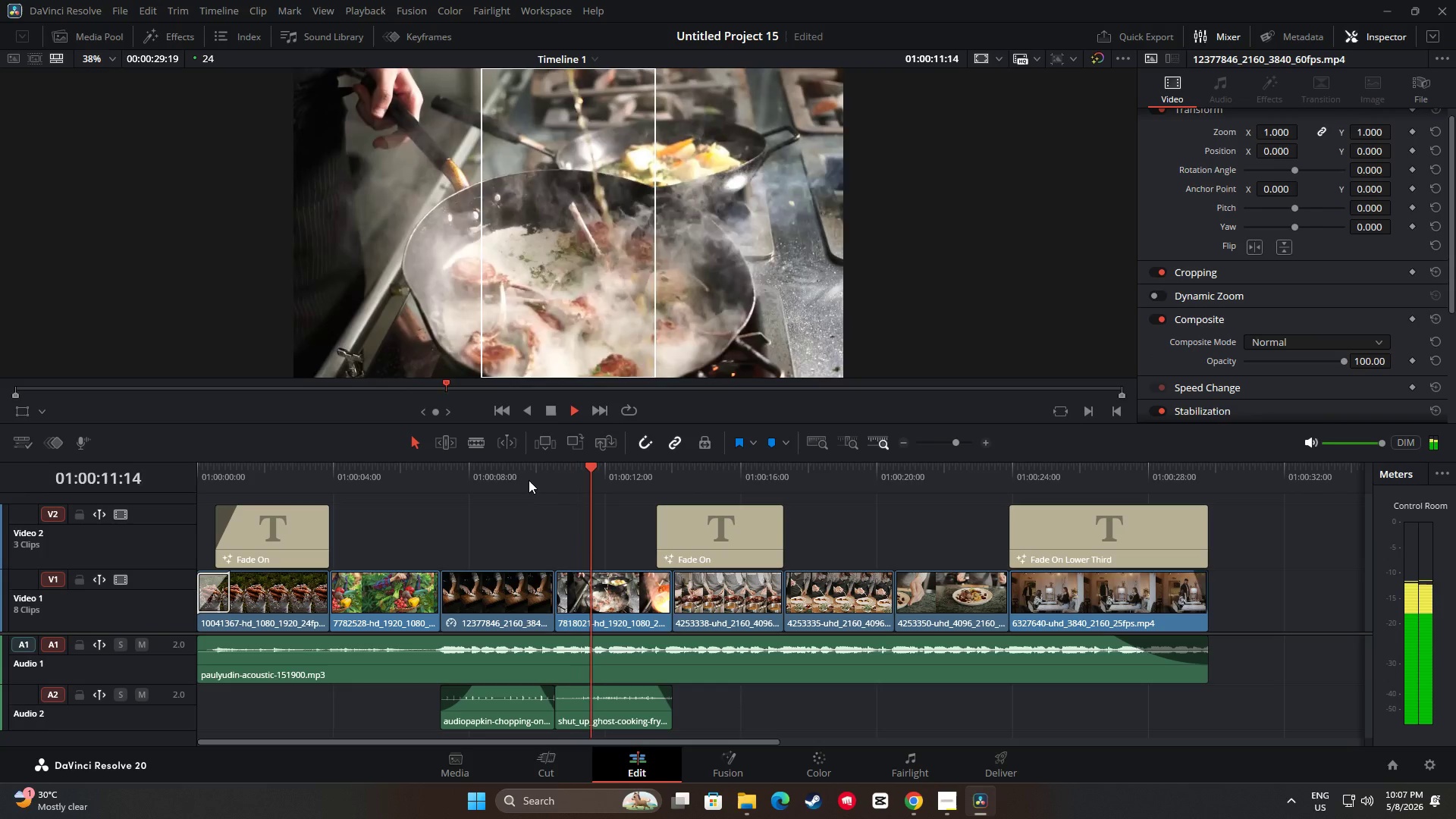 
key(Space)
 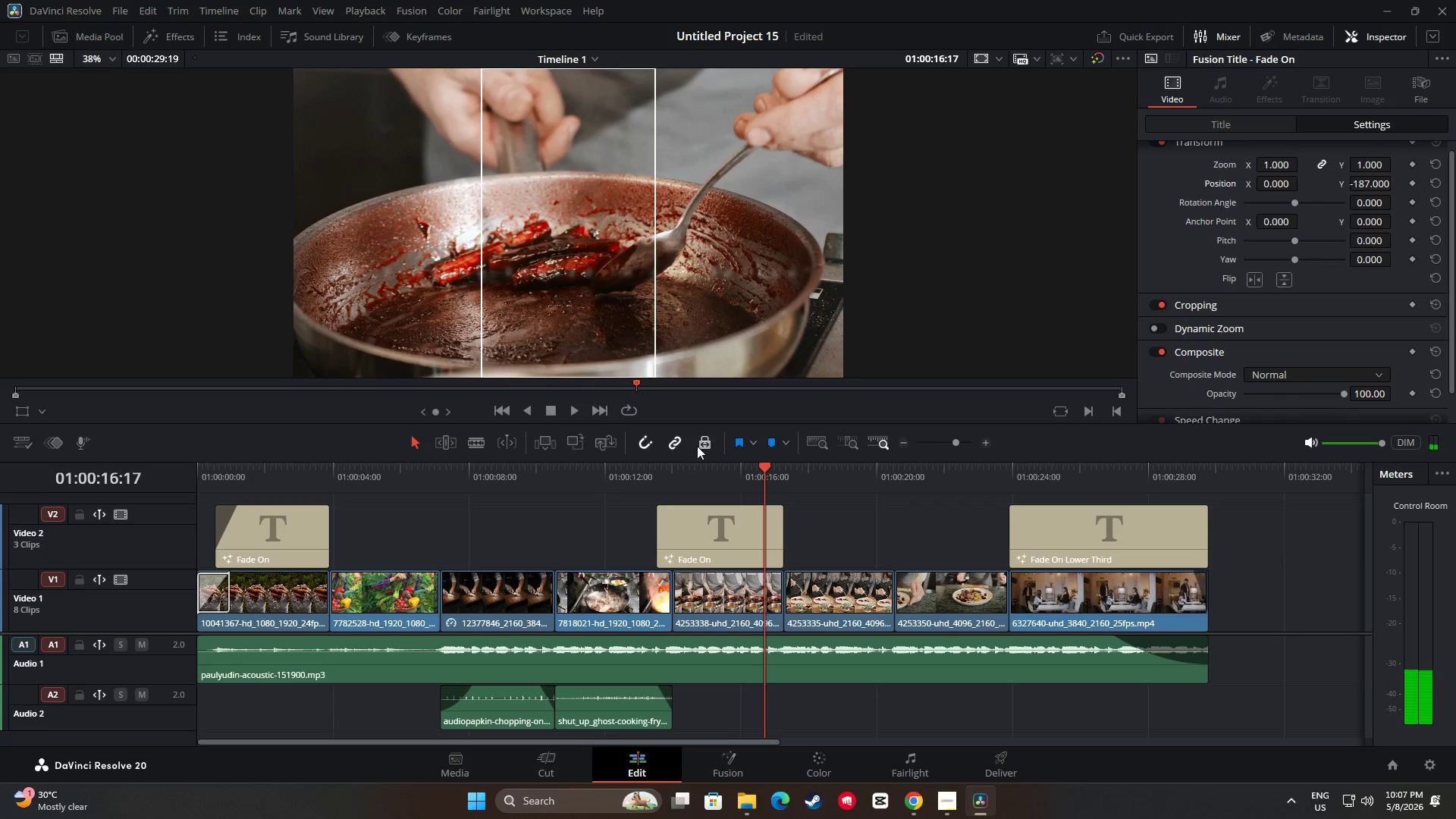 
left_click_drag(start_coordinate=[767, 468], to_coordinate=[180, 485])
 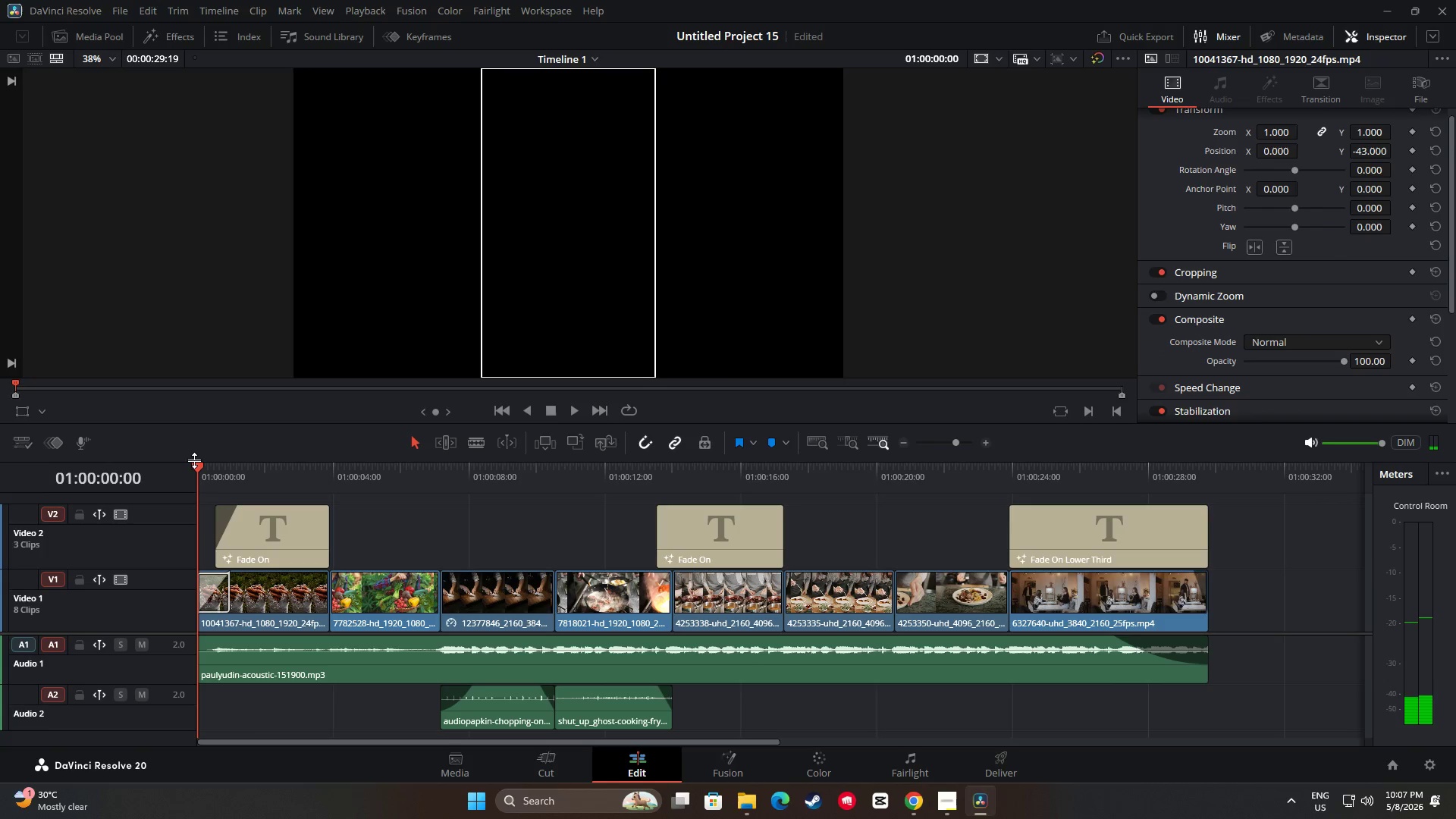 
key(Space)
 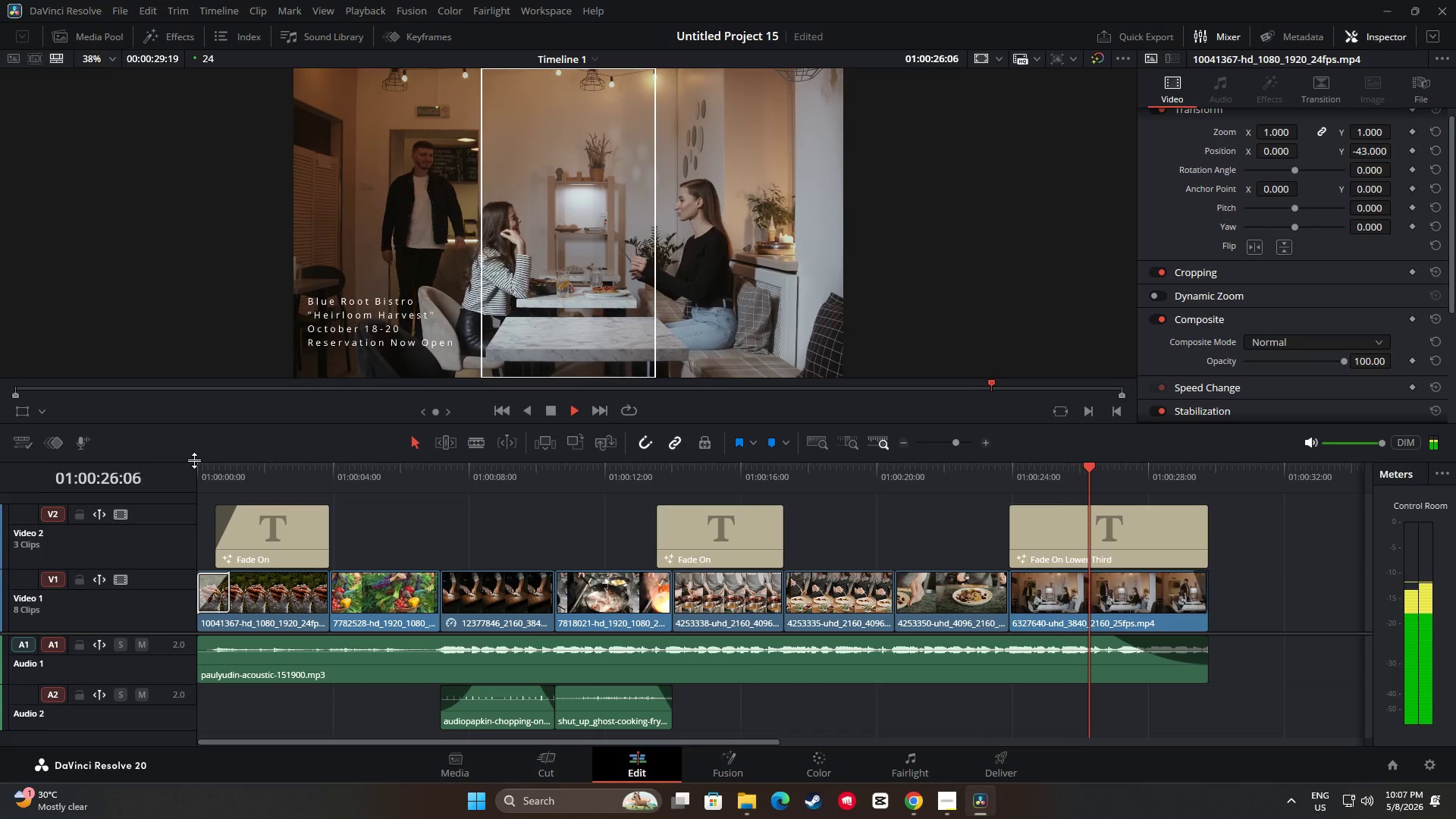 
wait(31.33)
 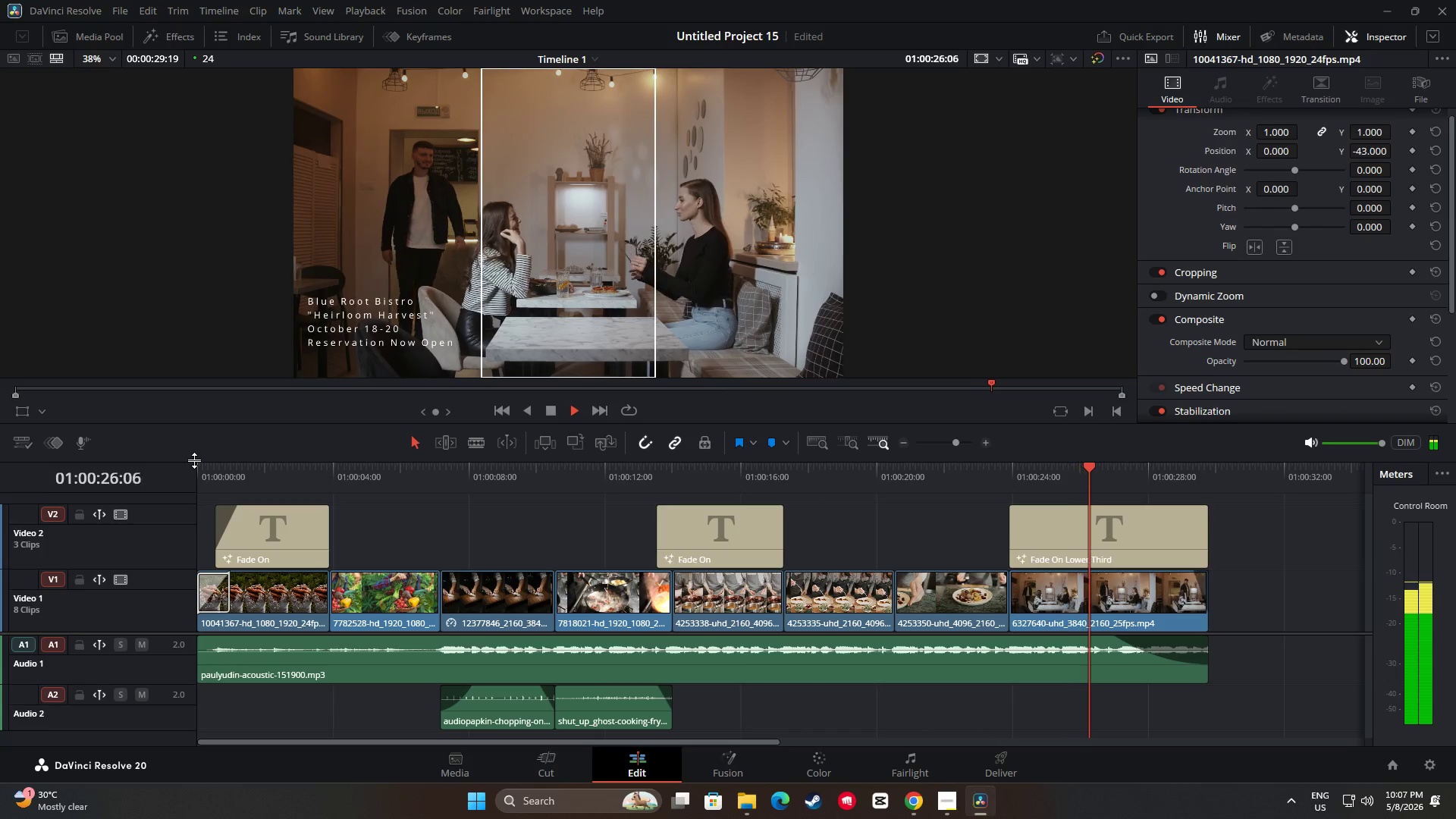 
left_click_drag(start_coordinate=[1208, 469], to_coordinate=[178, 482])
 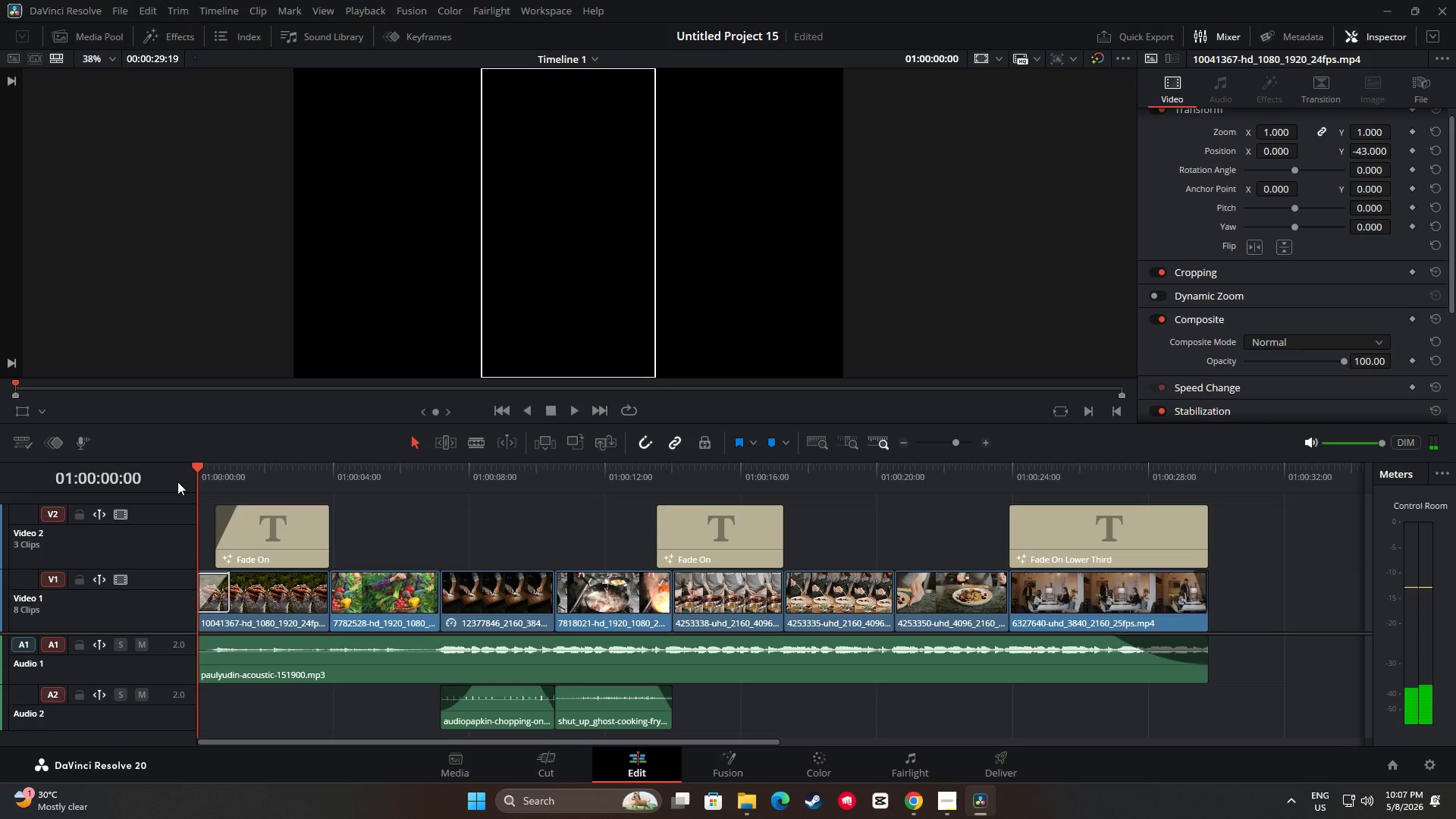 
key(Space)
 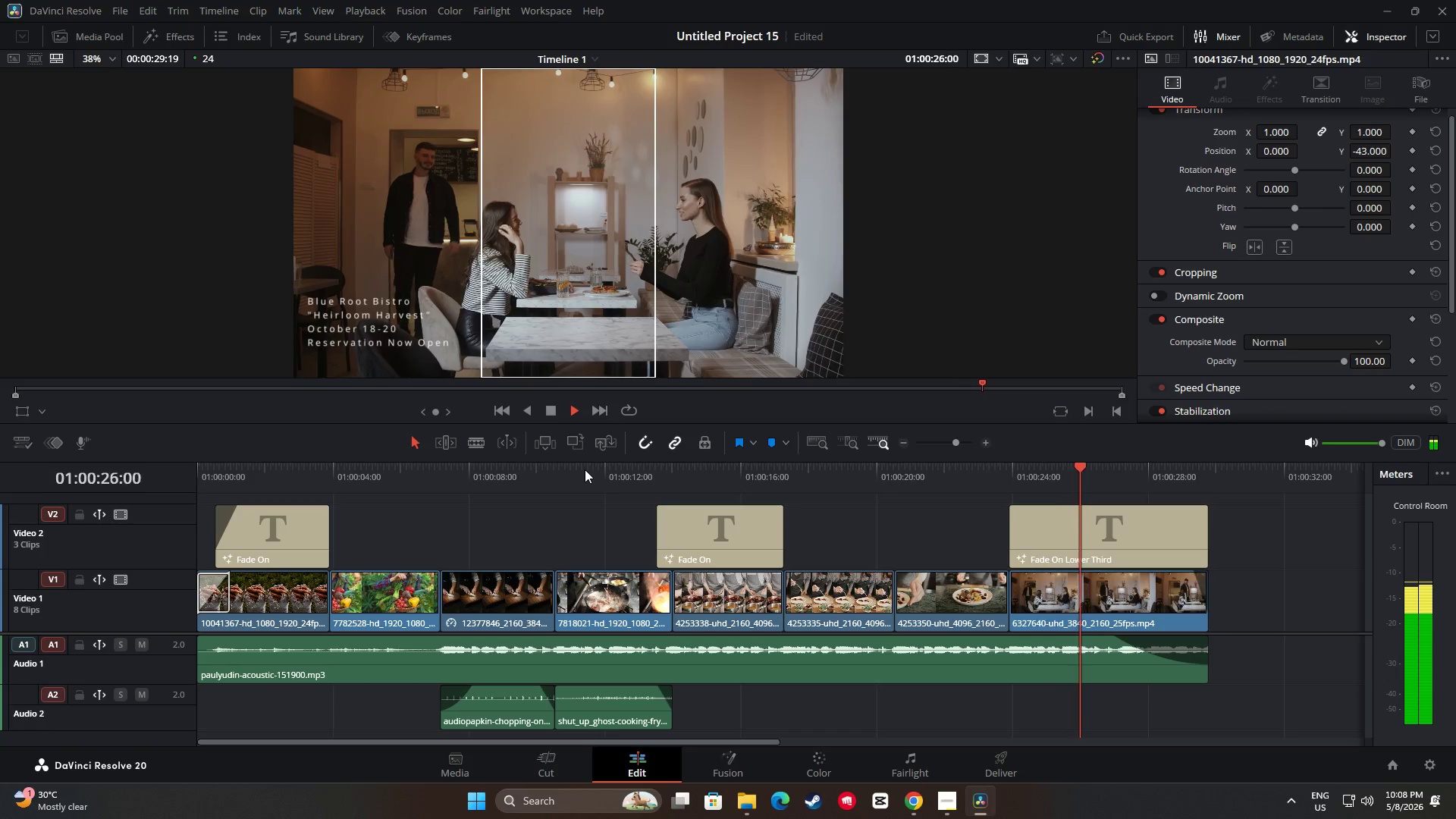 
wait(31.09)
 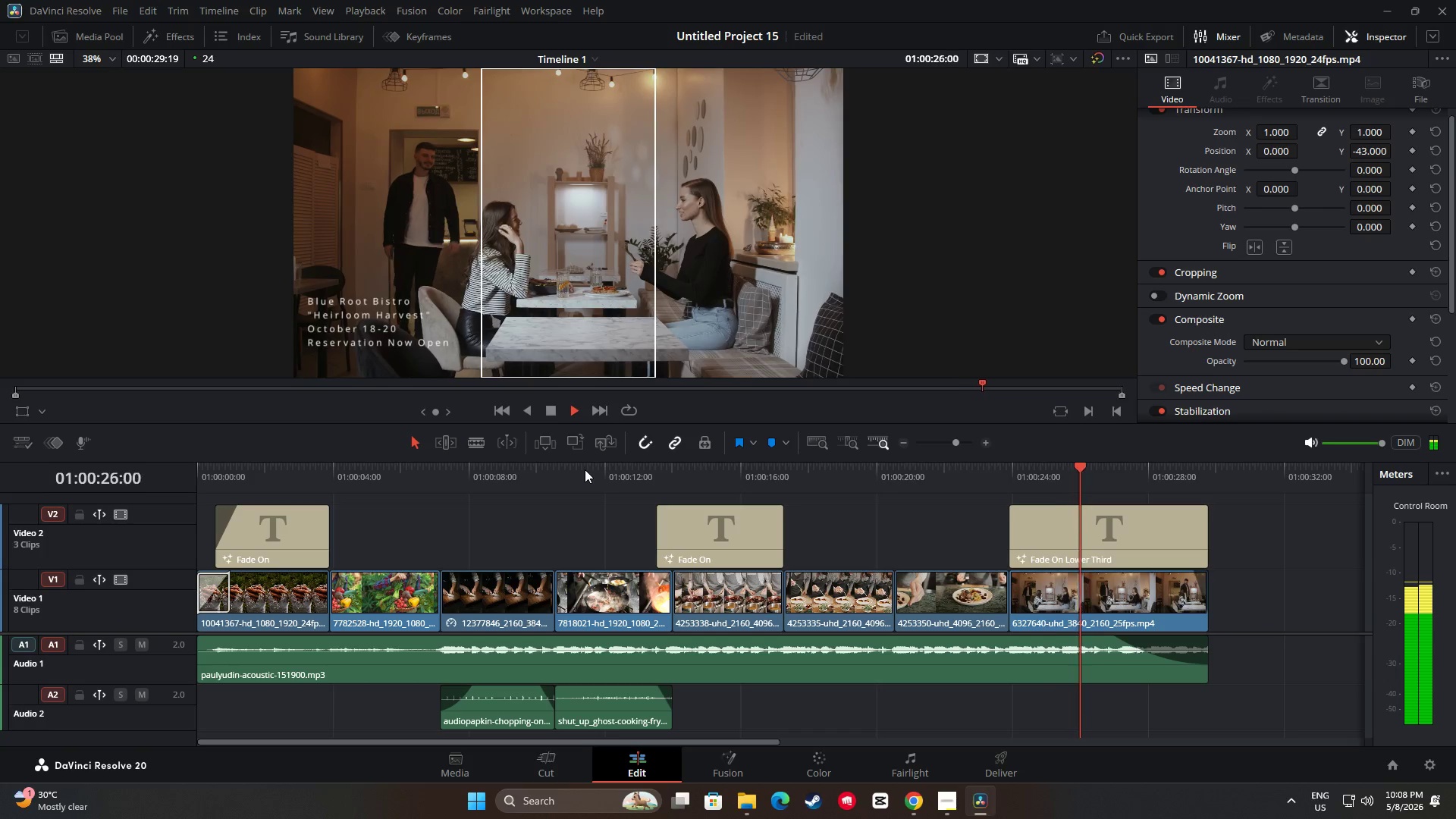 
left_click_drag(start_coordinate=[1211, 468], to_coordinate=[237, 491])
 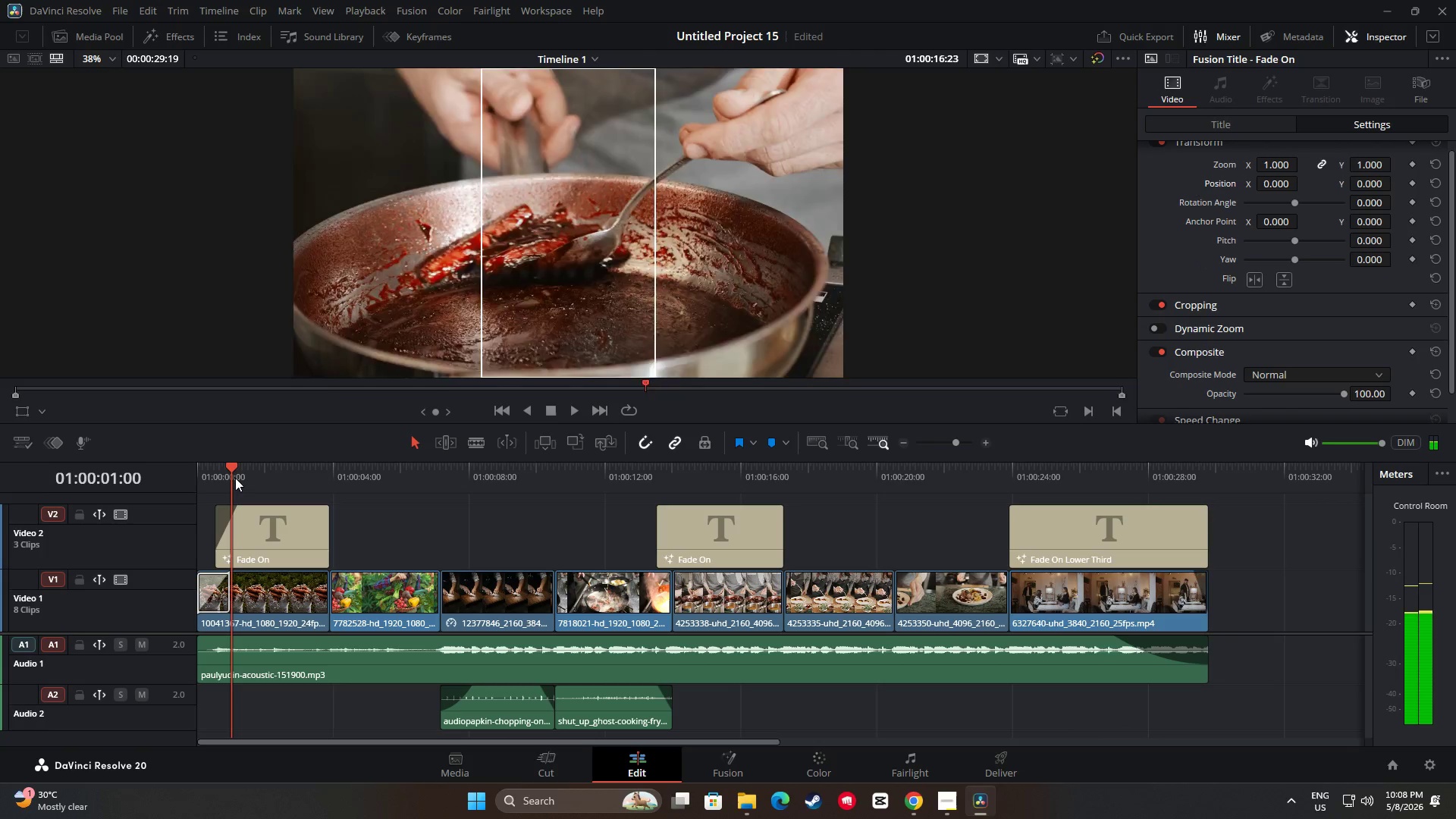 
left_click_drag(start_coordinate=[228, 461], to_coordinate=[216, 457])
 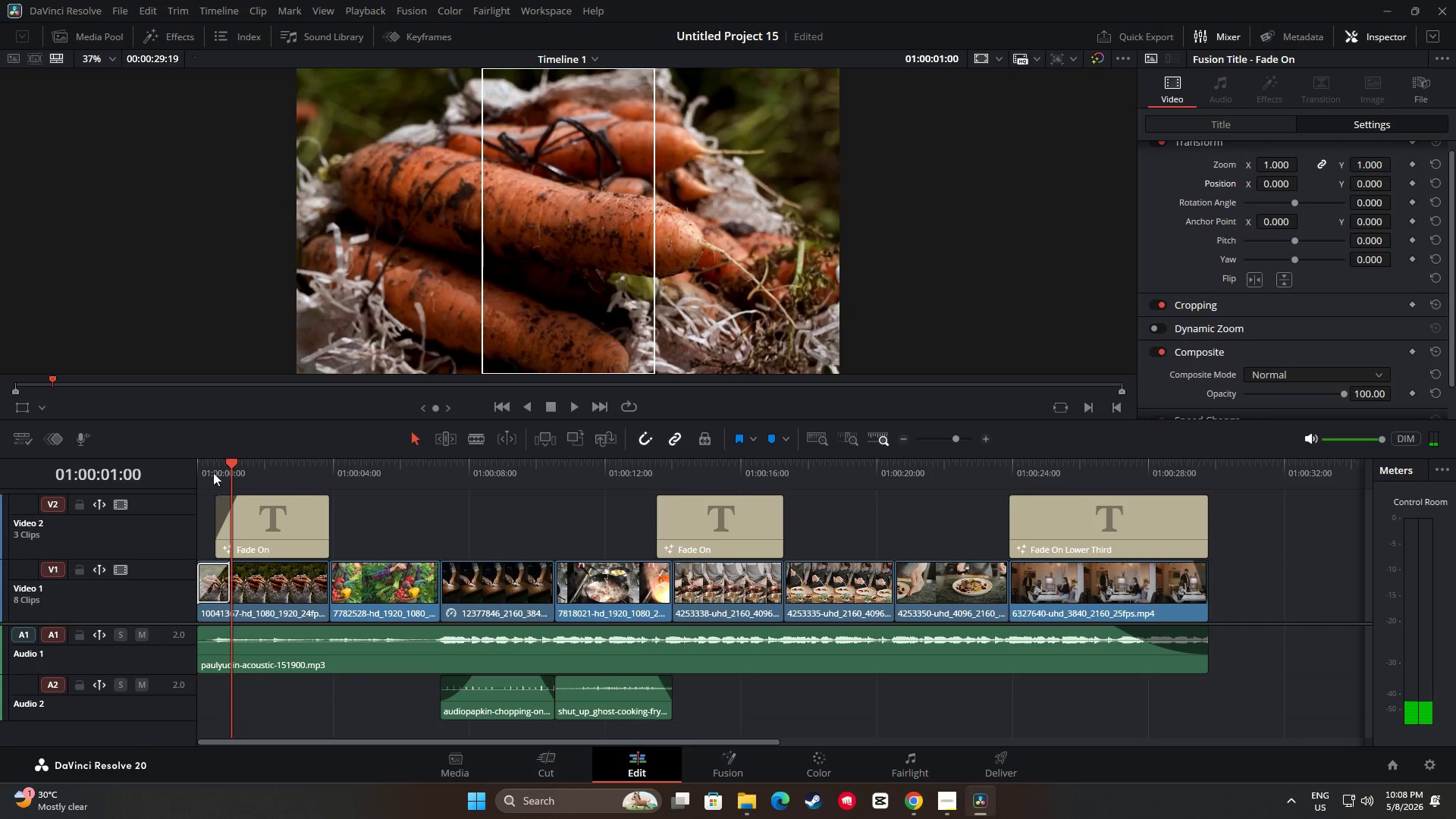 
left_click_drag(start_coordinate=[215, 456], to_coordinate=[216, 451])
 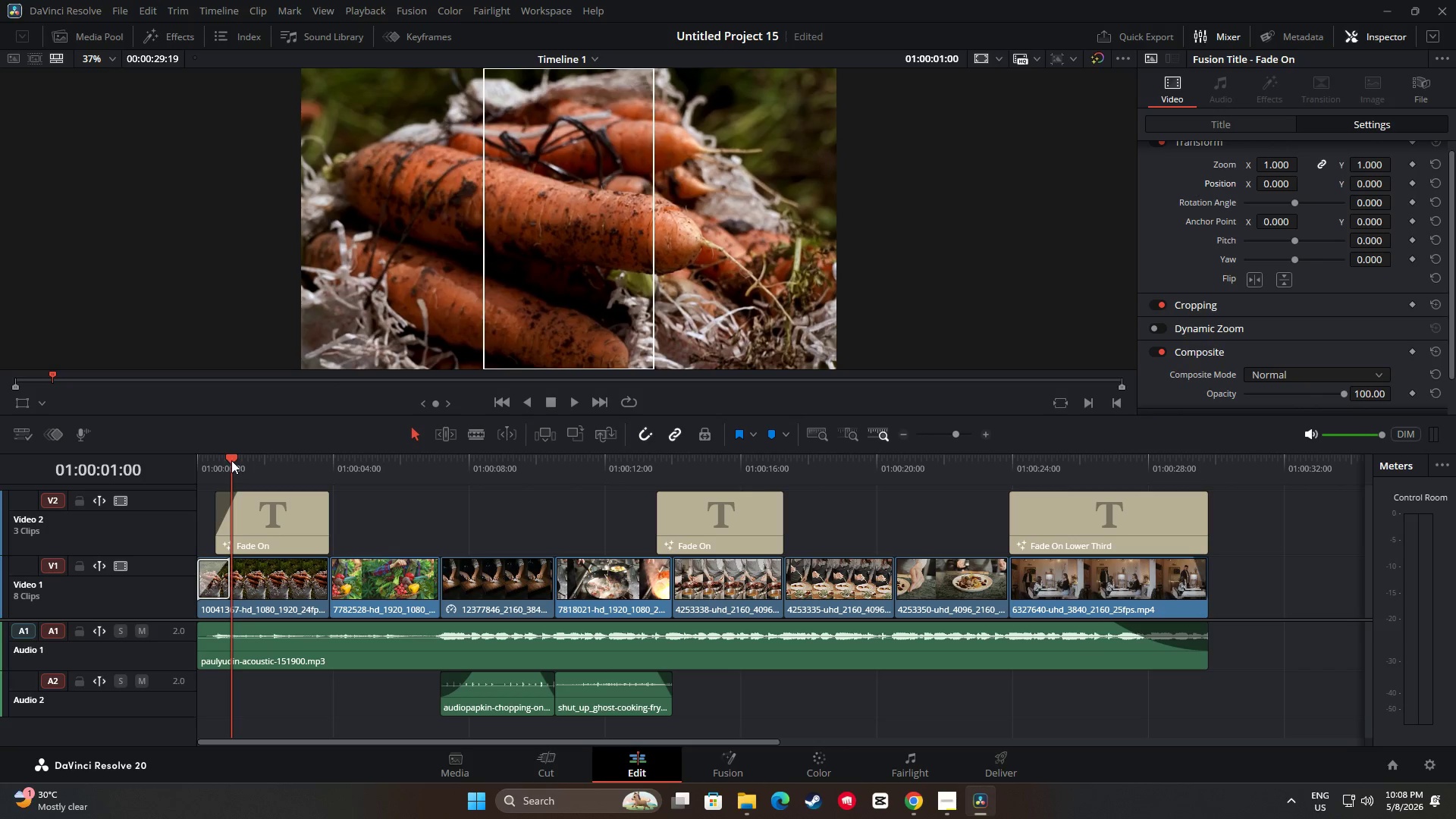 
left_click_drag(start_coordinate=[231, 460], to_coordinate=[196, 462])
 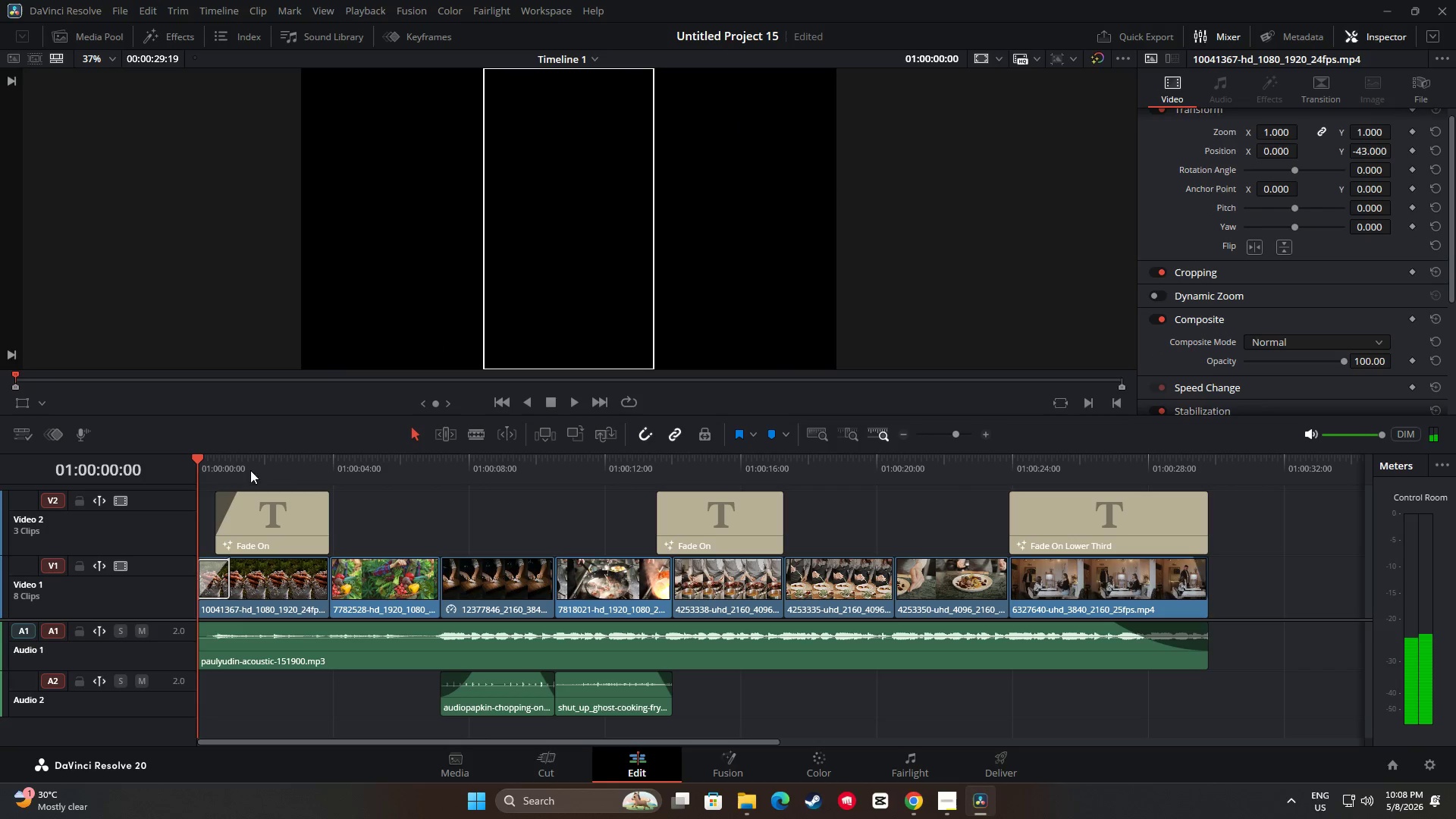 
key(Space)
 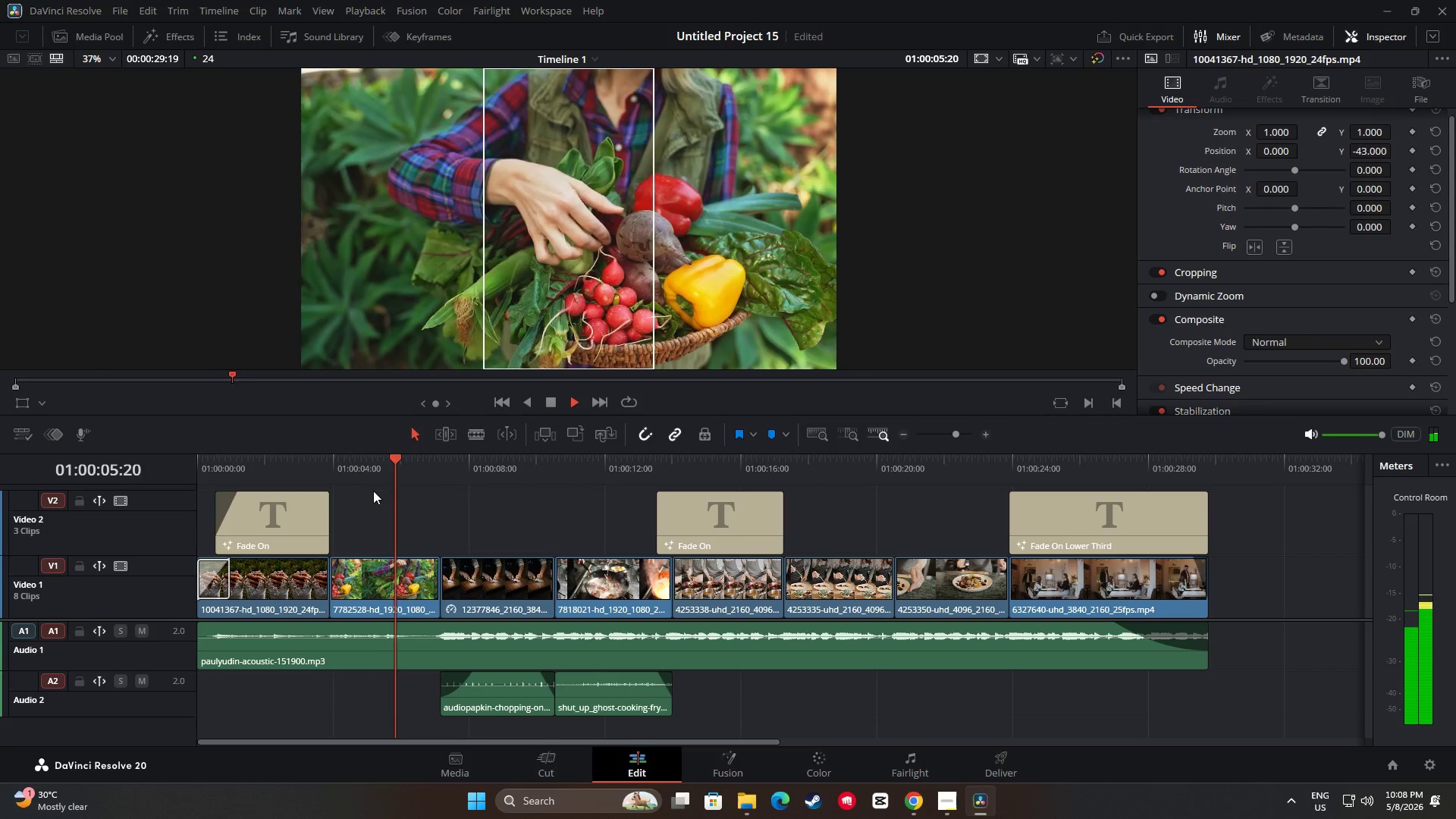 
wait(7.92)
 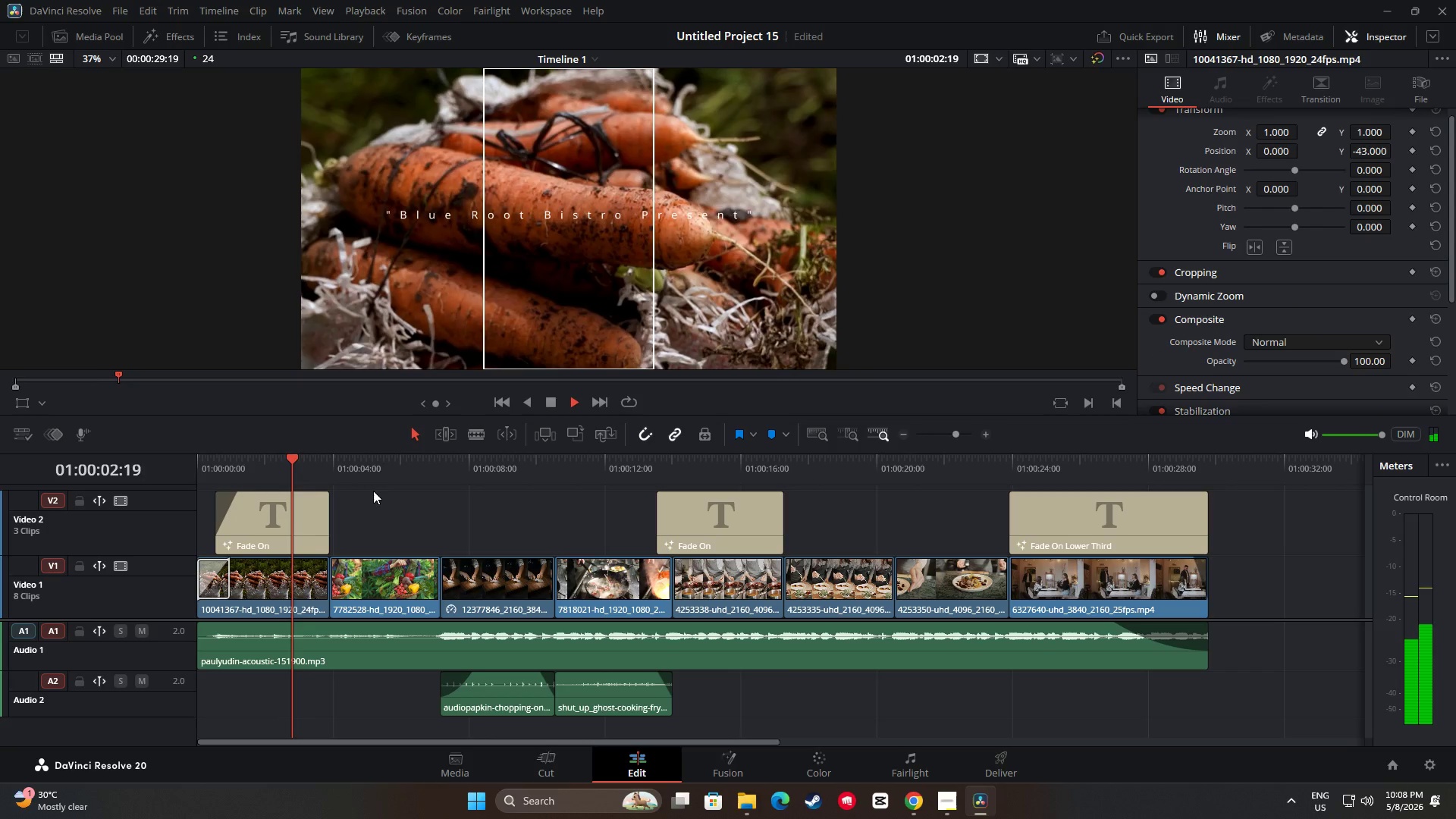 
key(Space)
 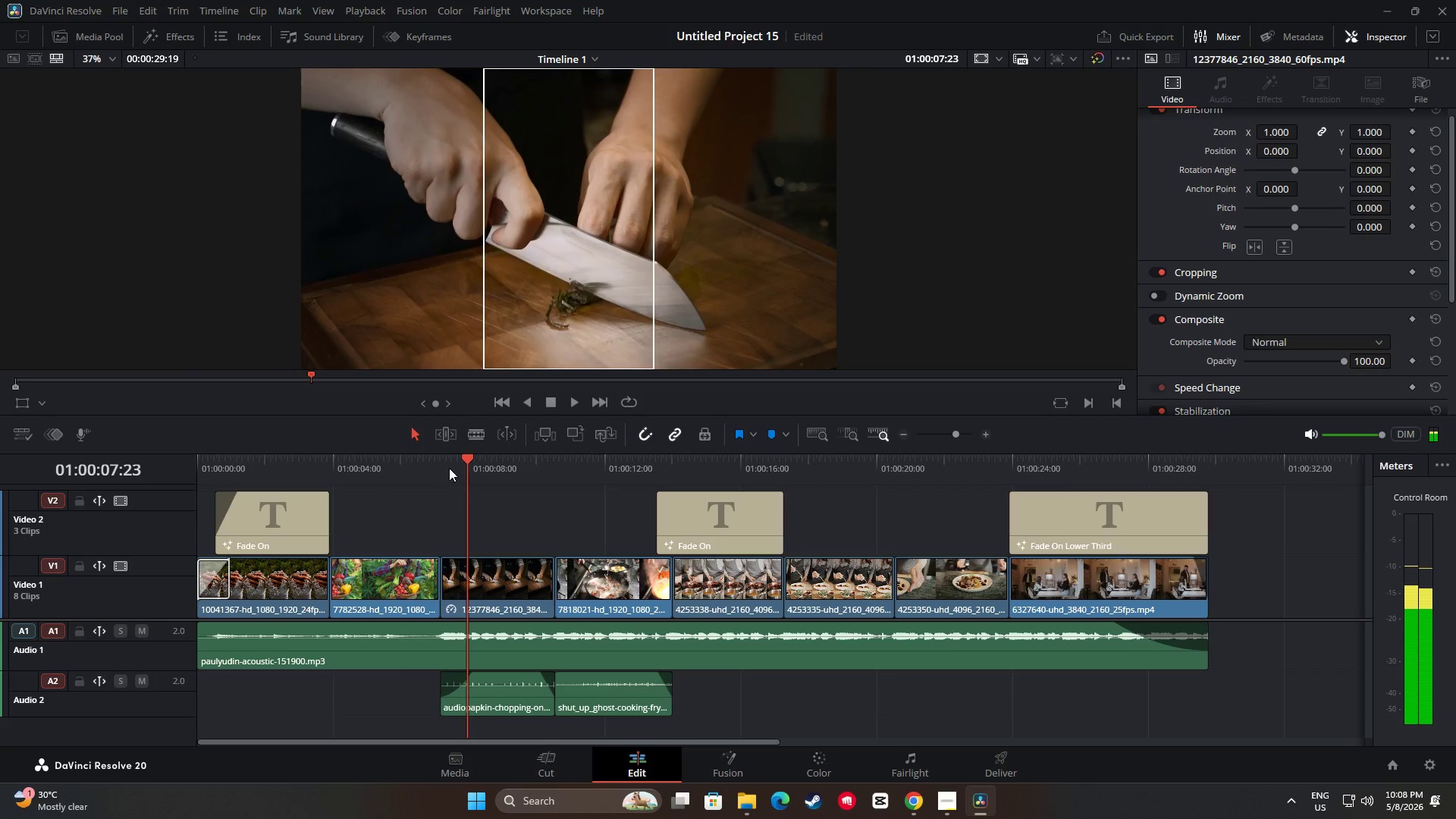 
left_click_drag(start_coordinate=[467, 458], to_coordinate=[176, 452])
 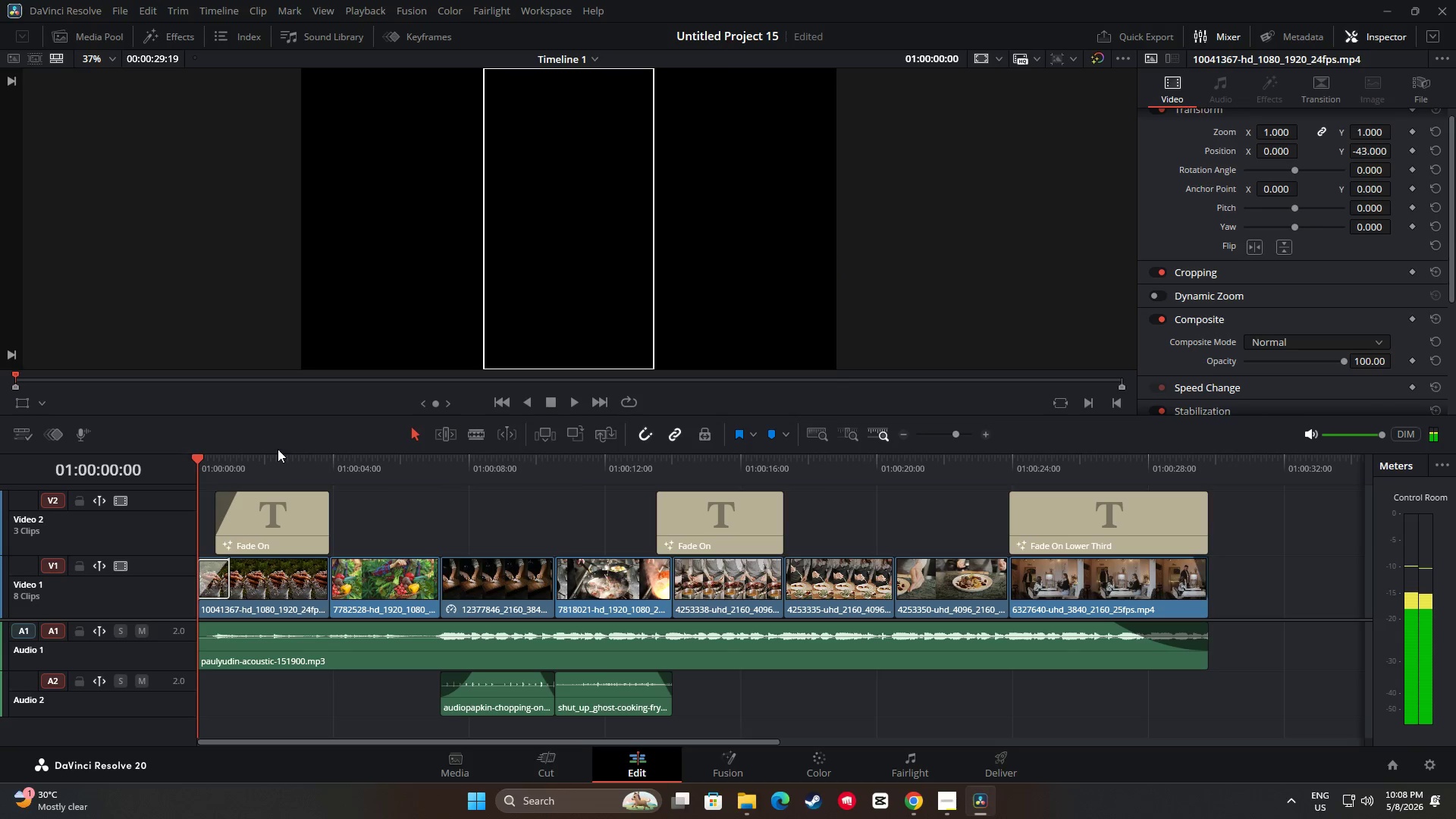 
key(Space)
 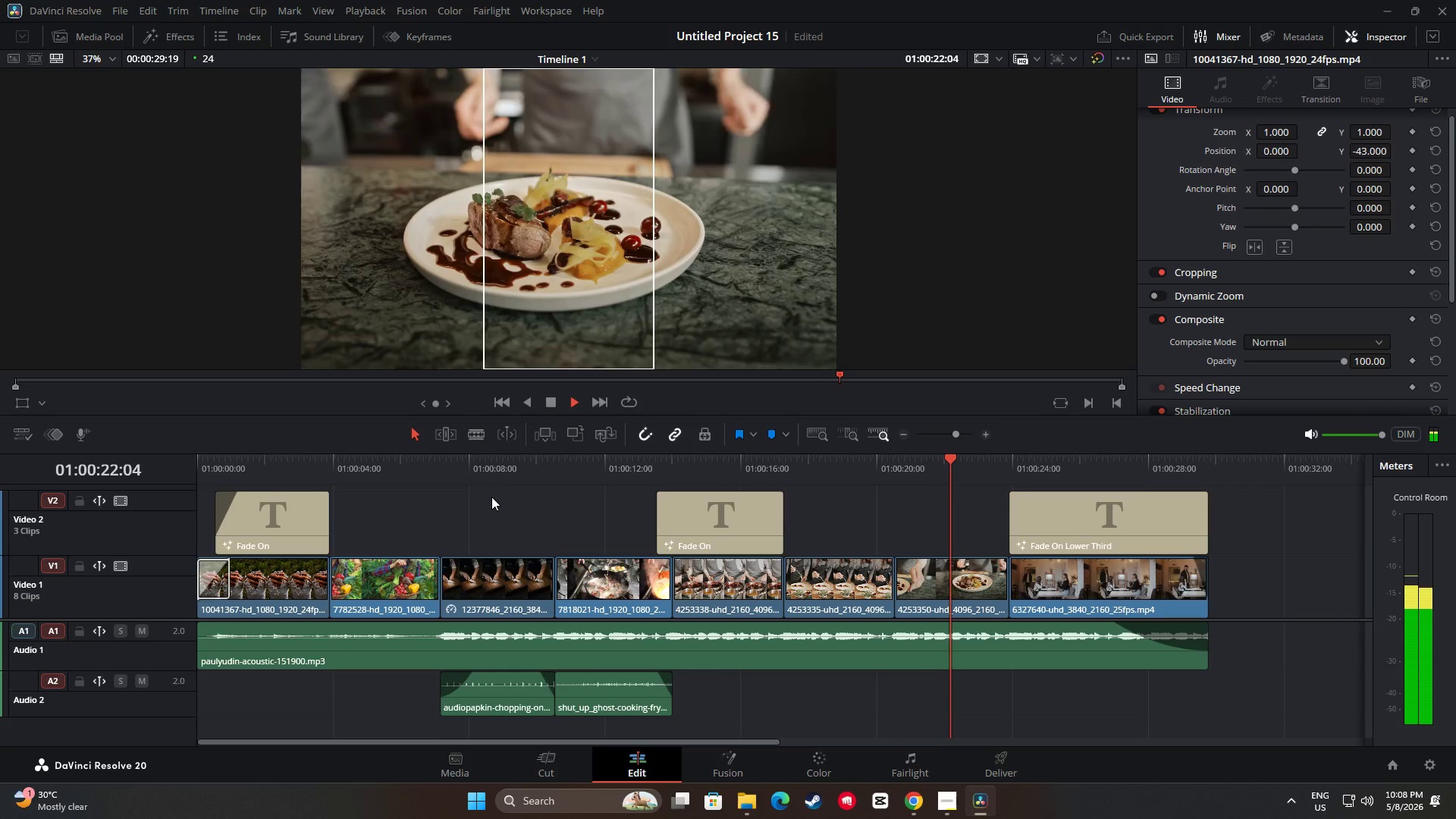 
wait(27.27)
 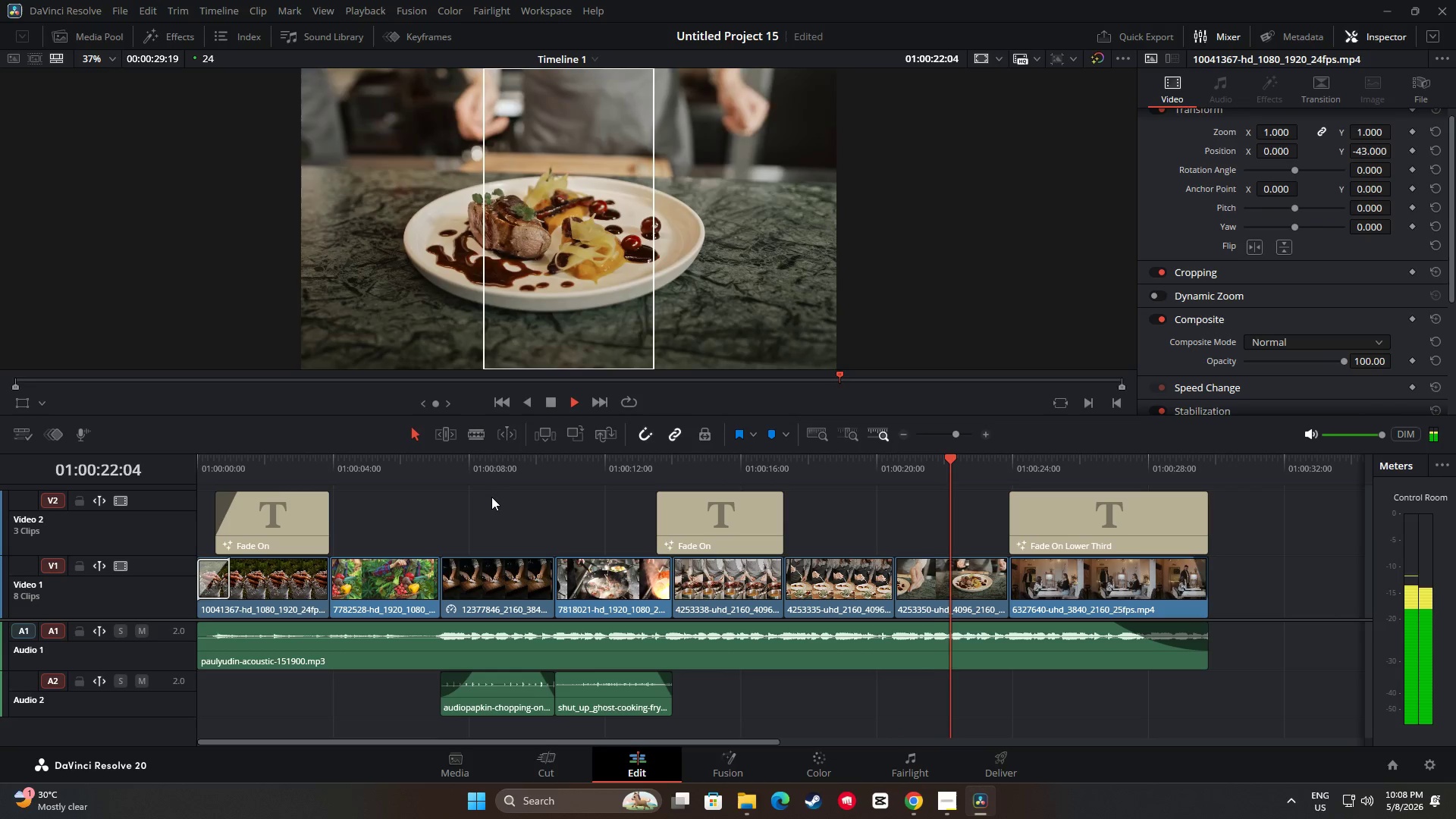 
key(Space)
 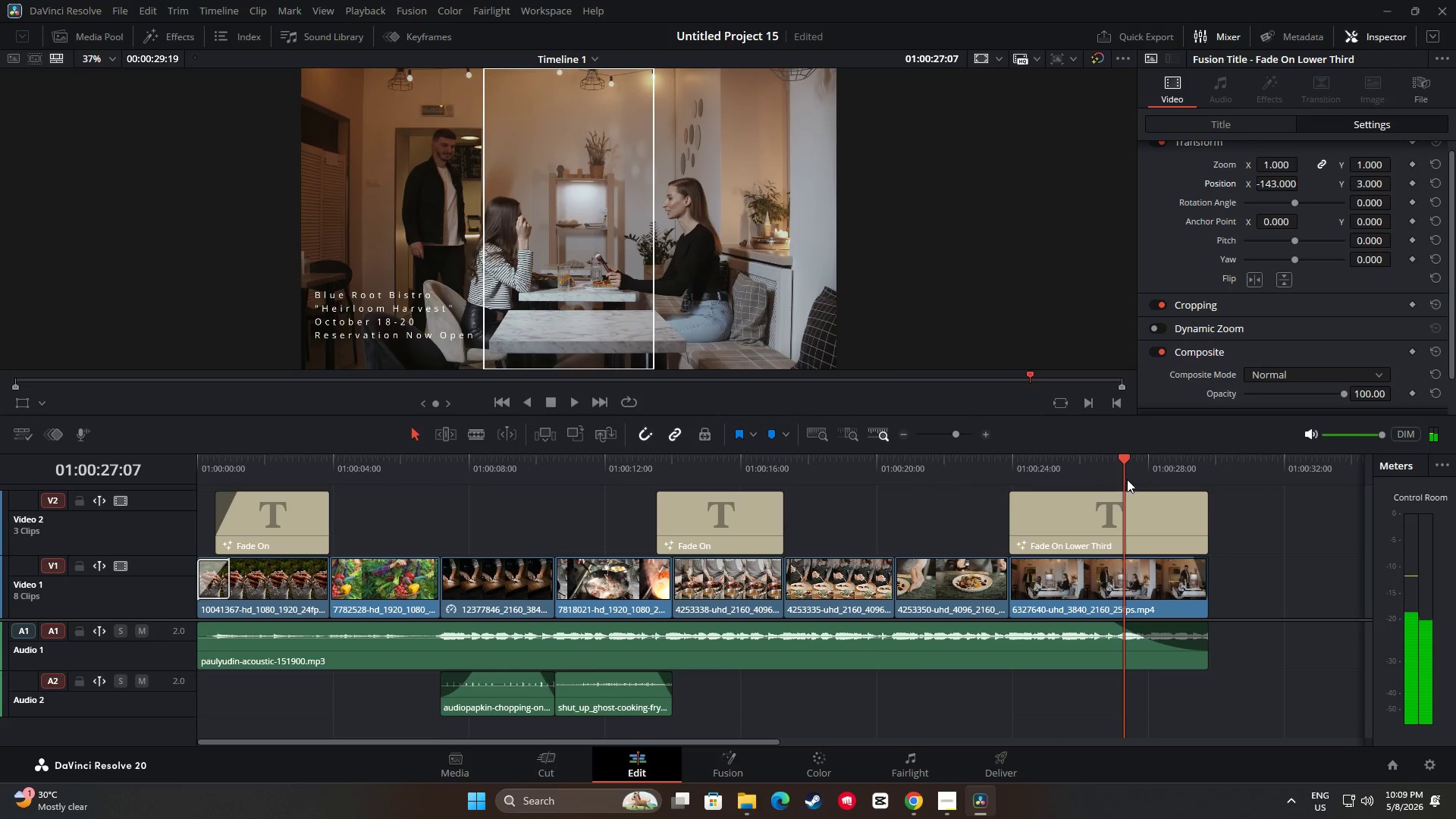 
left_click_drag(start_coordinate=[1125, 463], to_coordinate=[1000, 473])
 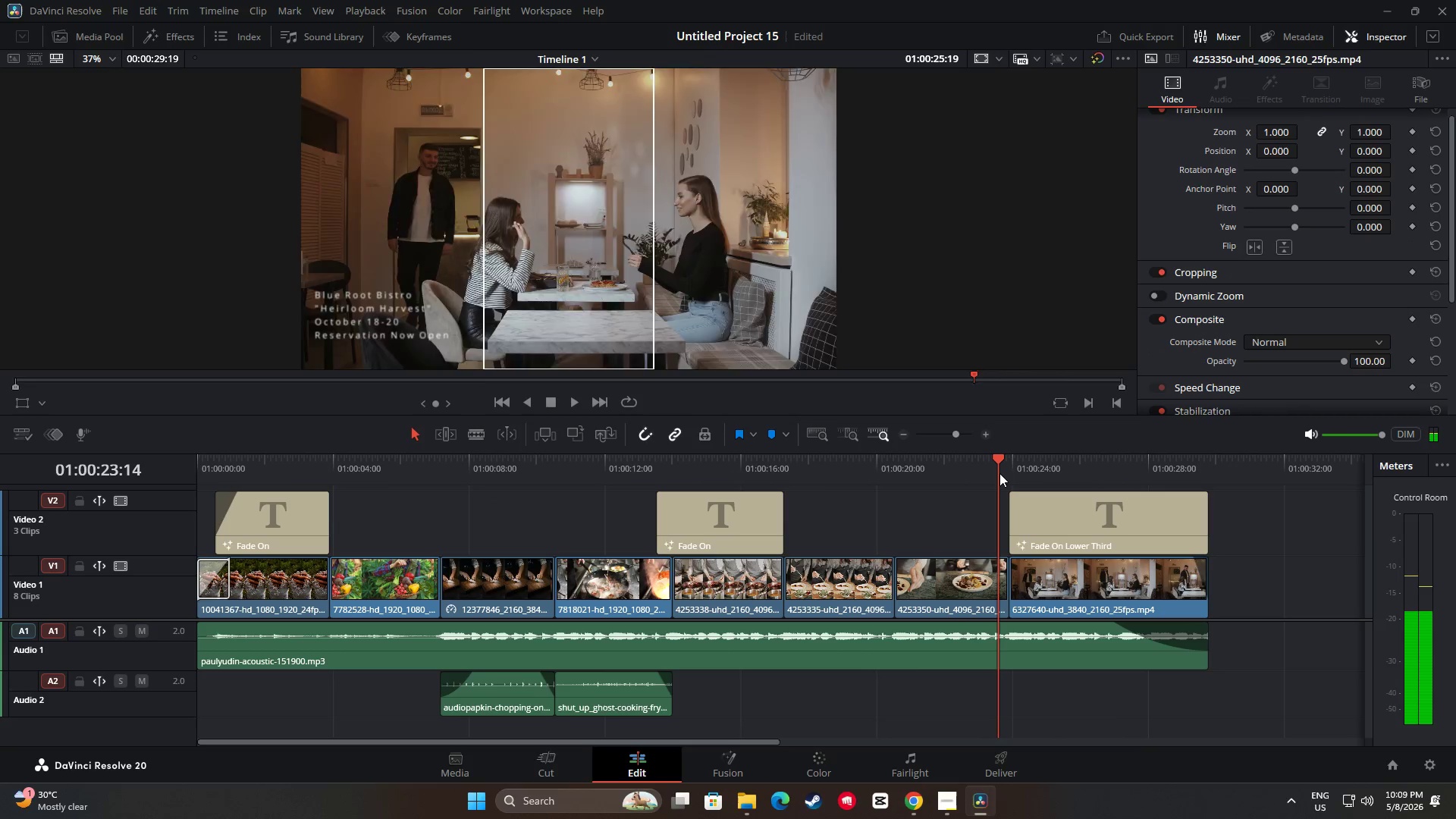 
key(Space)
 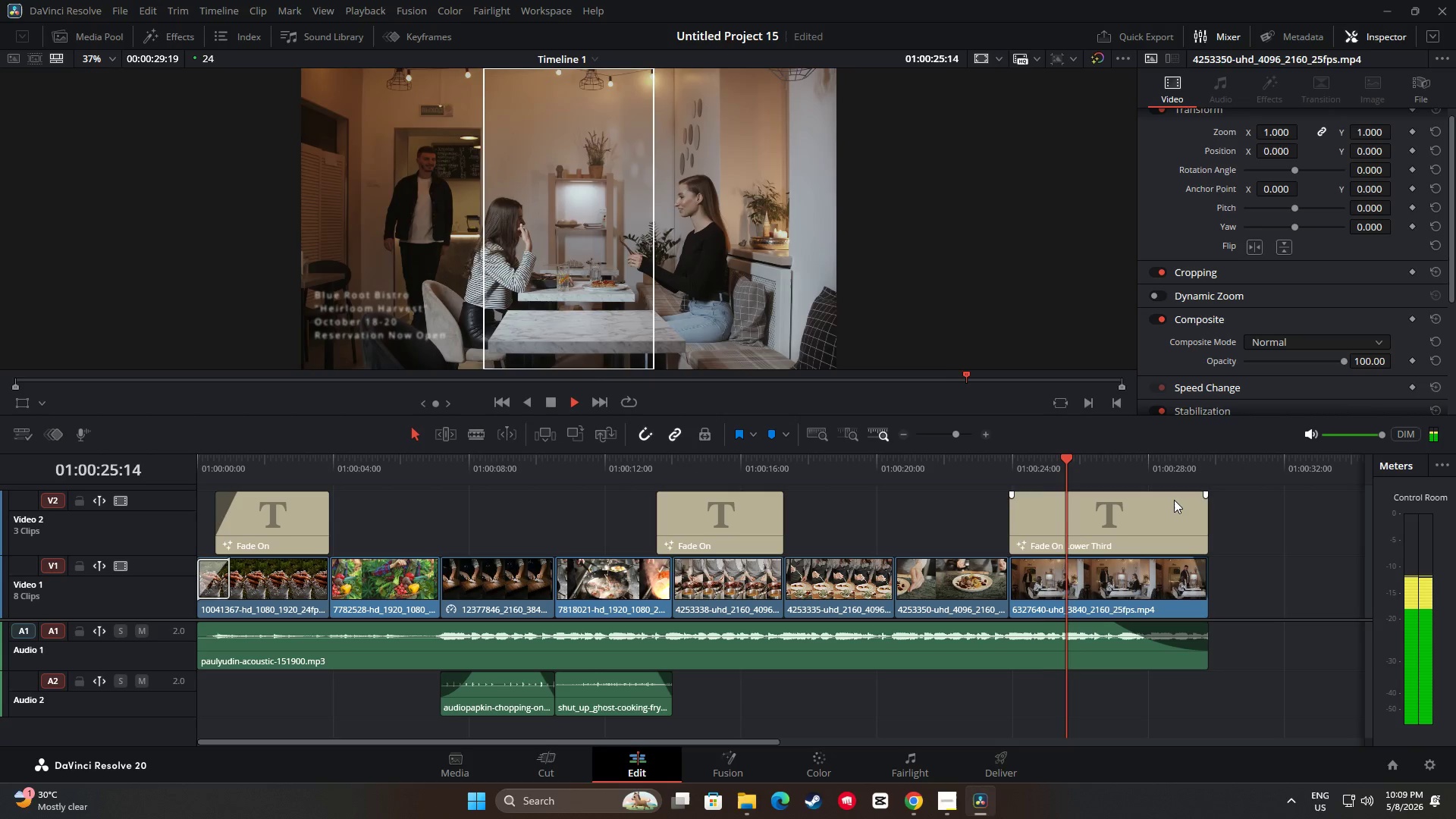 
key(Space)
 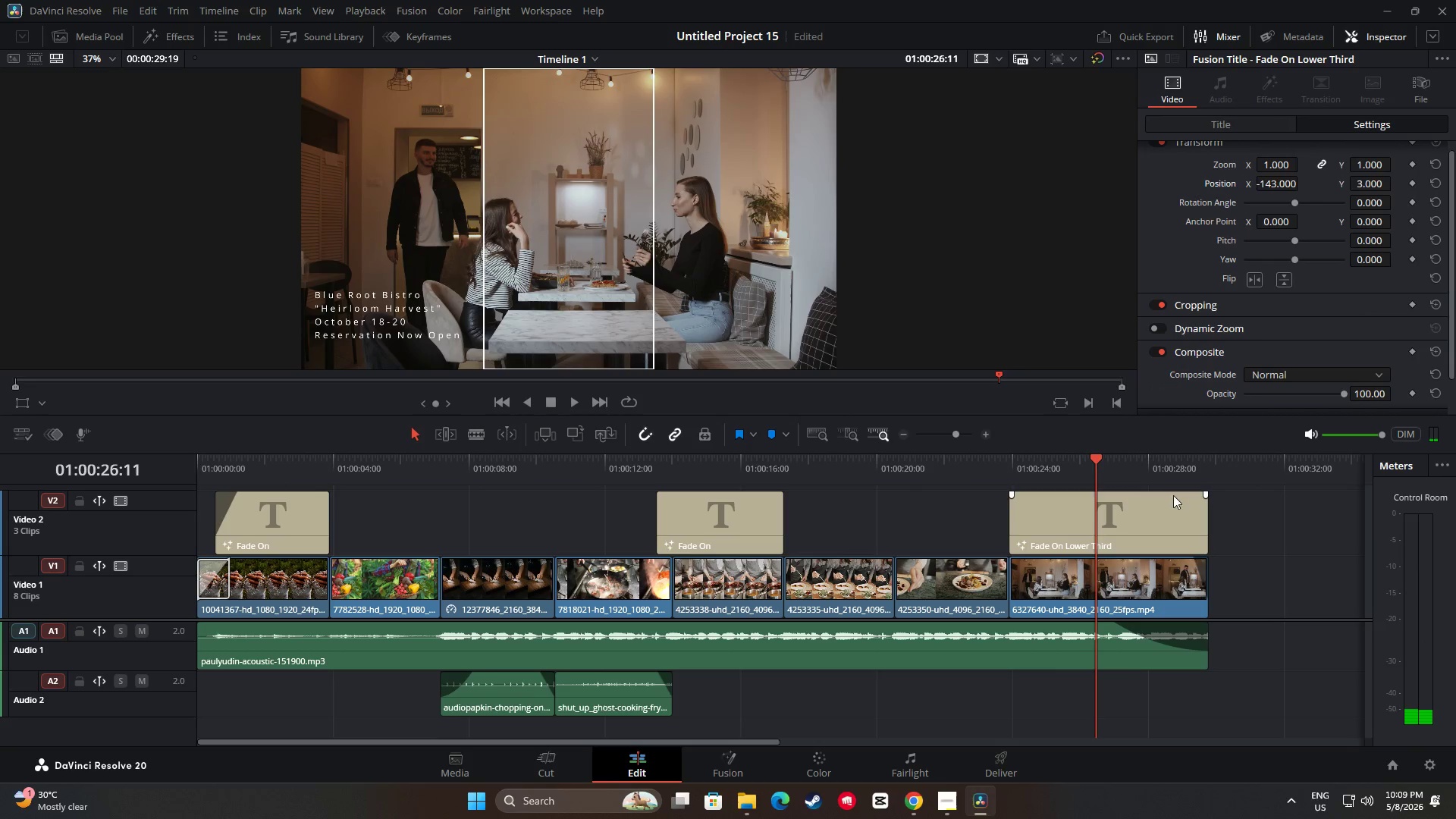 
left_click_drag(start_coordinate=[1095, 457], to_coordinate=[984, 461])
 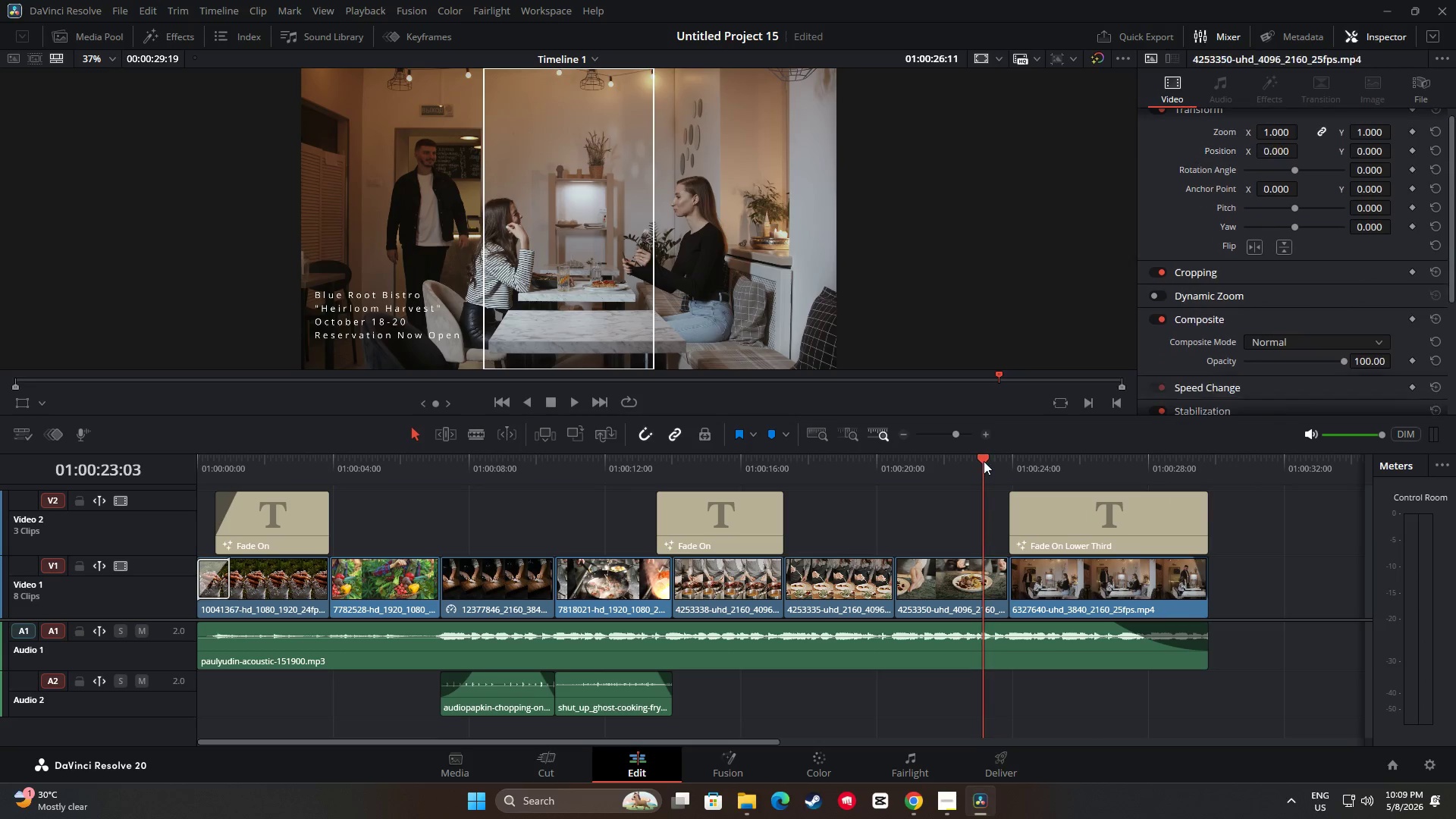 
key(Space)
 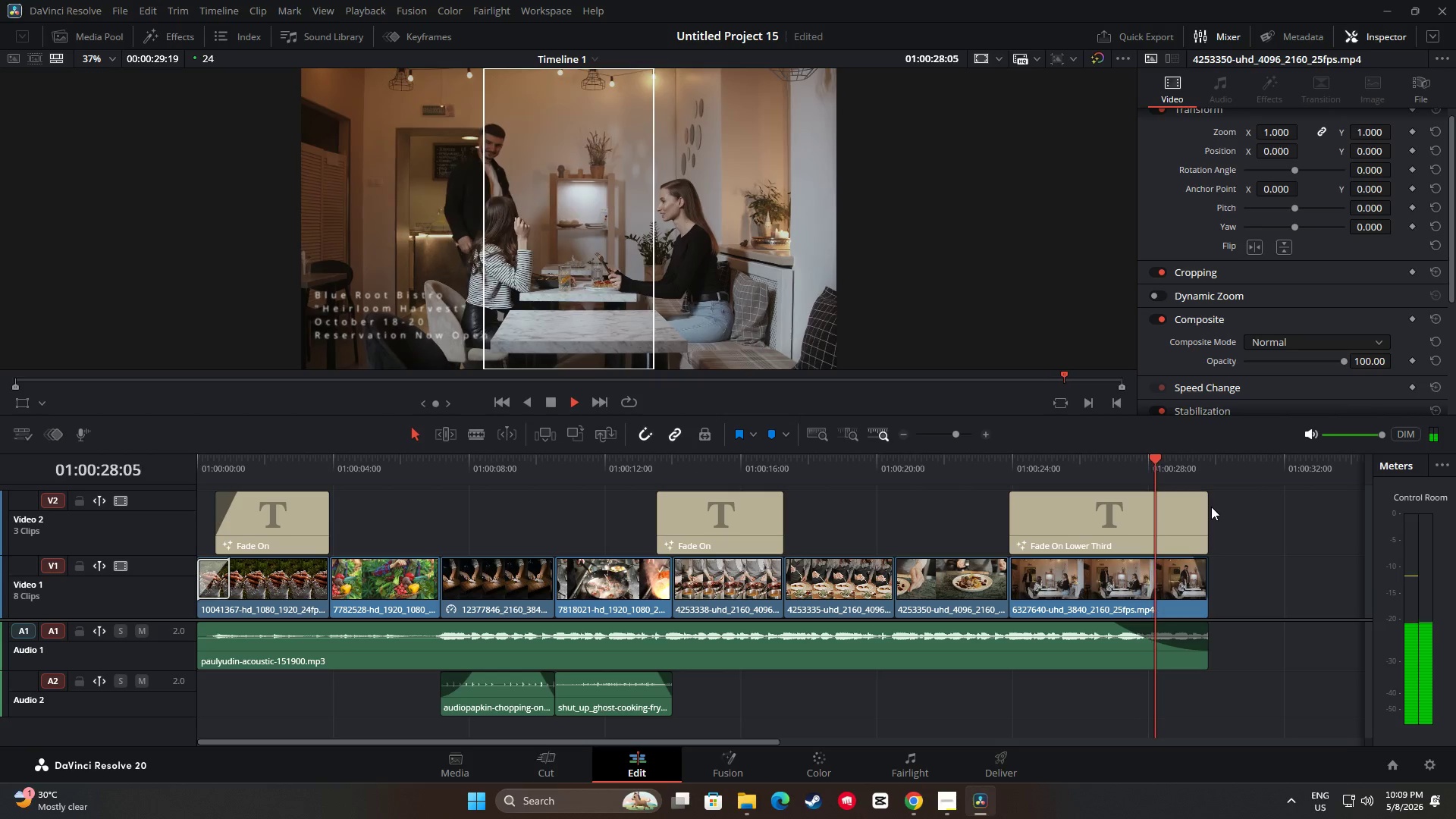 
wait(7.67)
 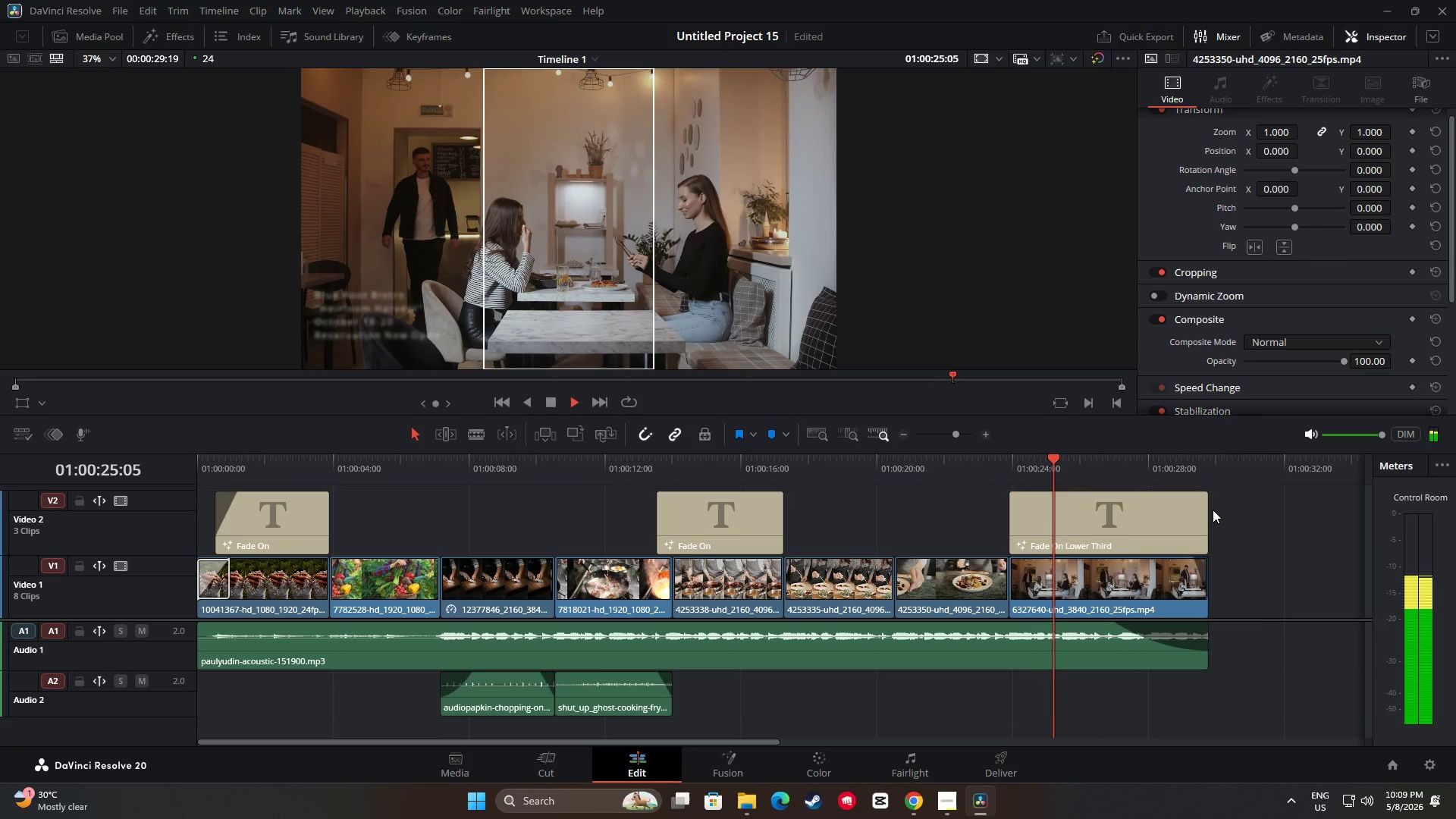 
left_click_drag(start_coordinate=[1208, 460], to_coordinate=[190, 504])
 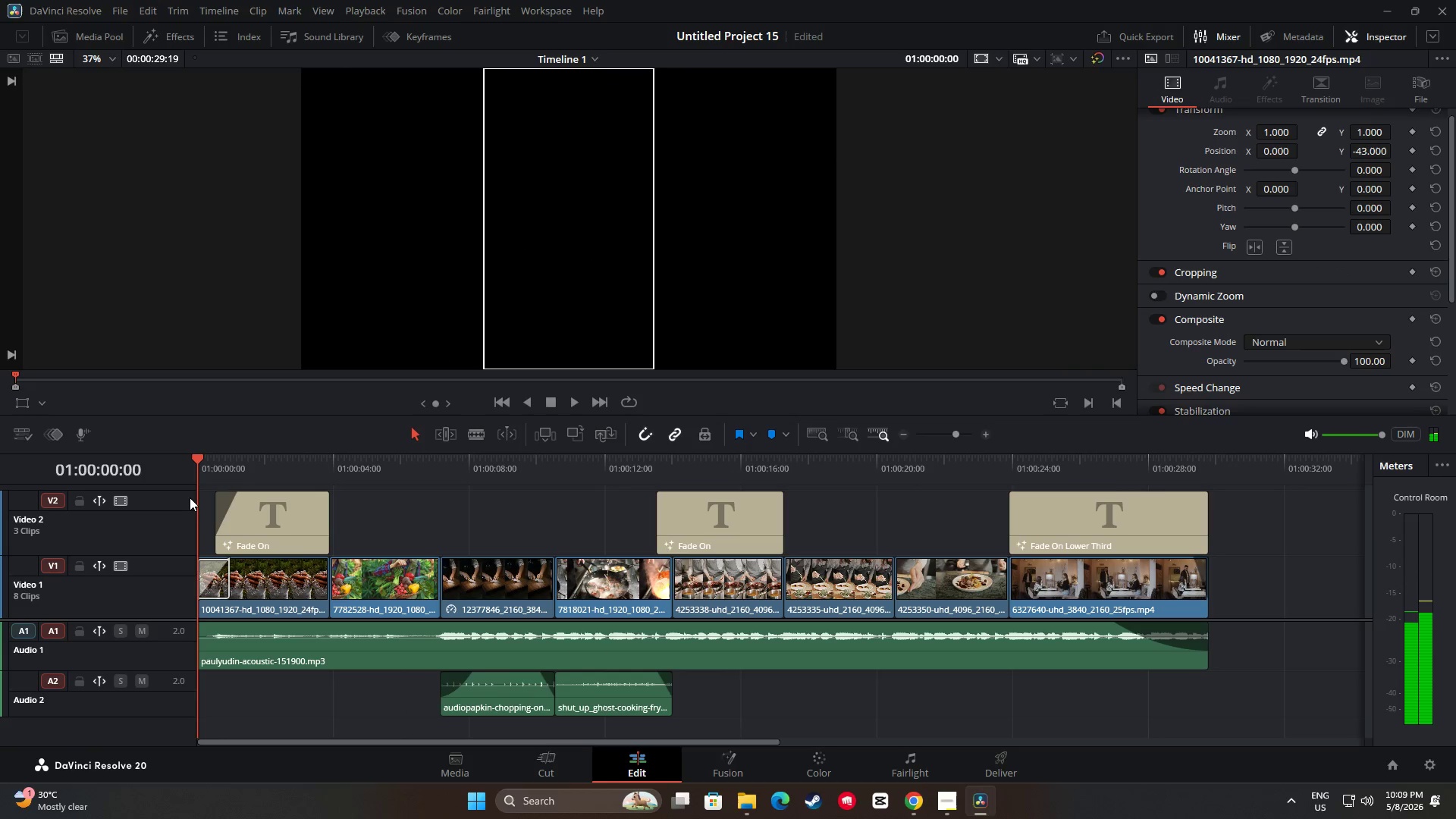 
key(Space)
 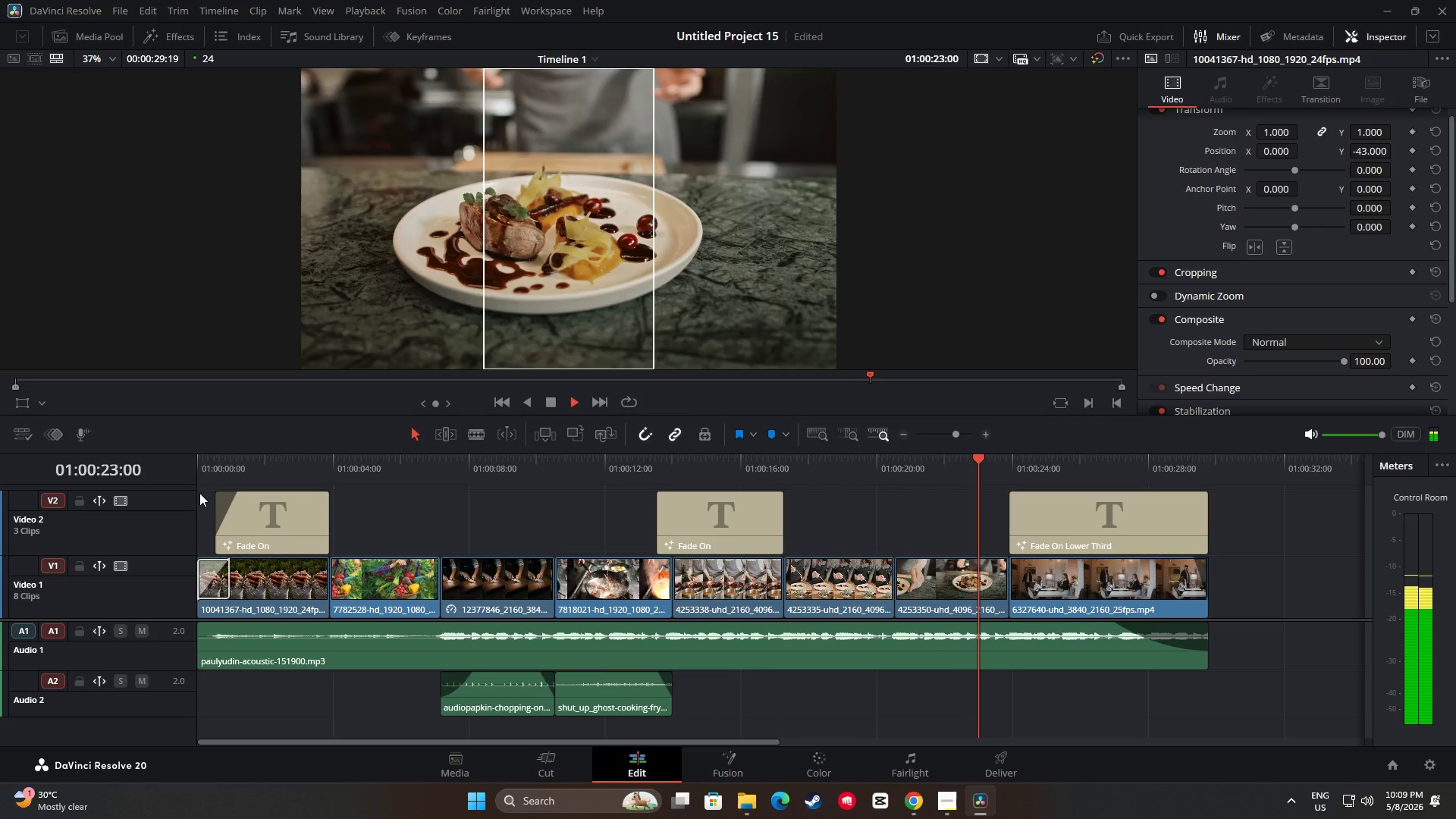 
wait(28.16)
 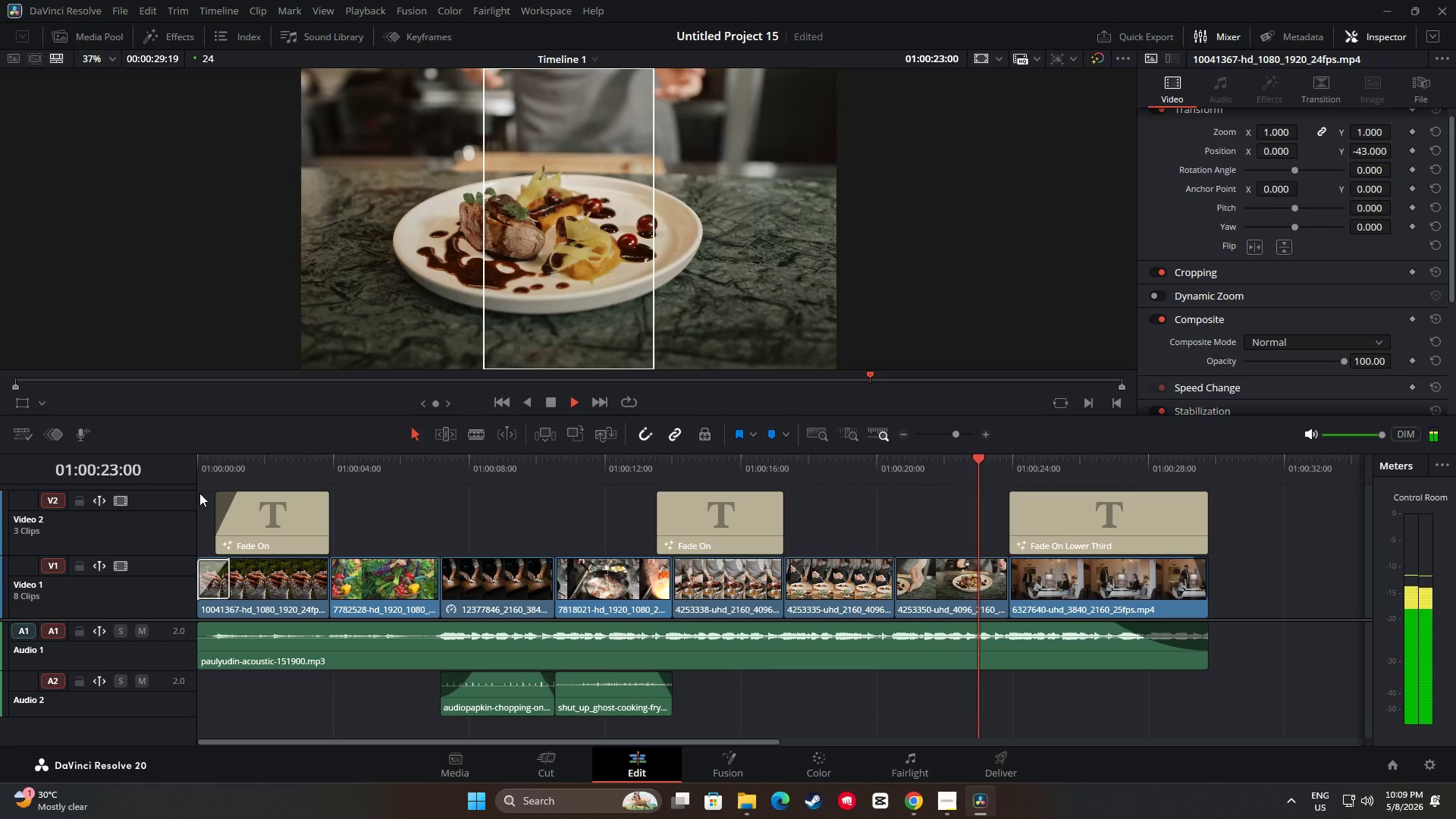 
key(Space)
 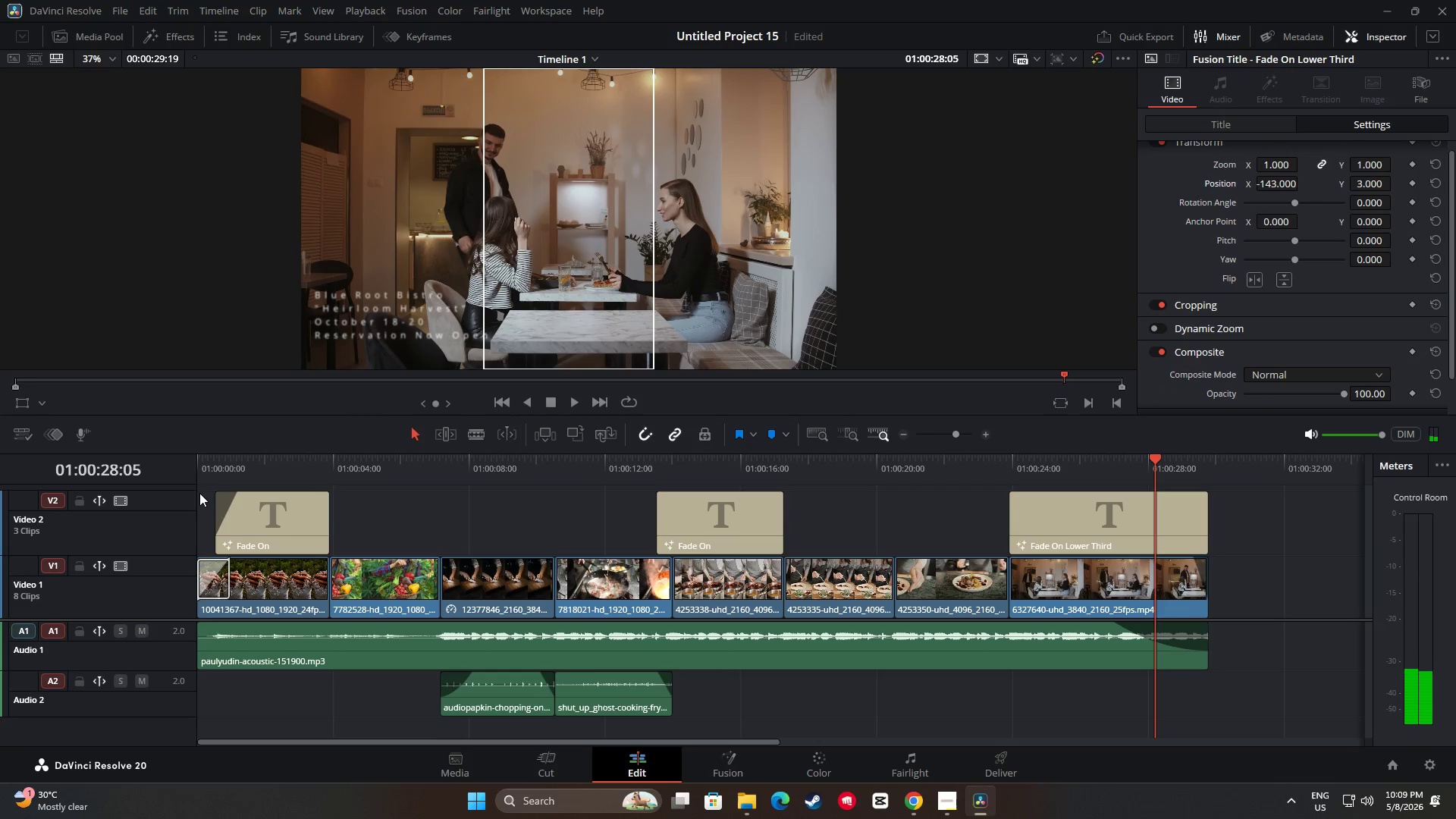 
key(Space)
 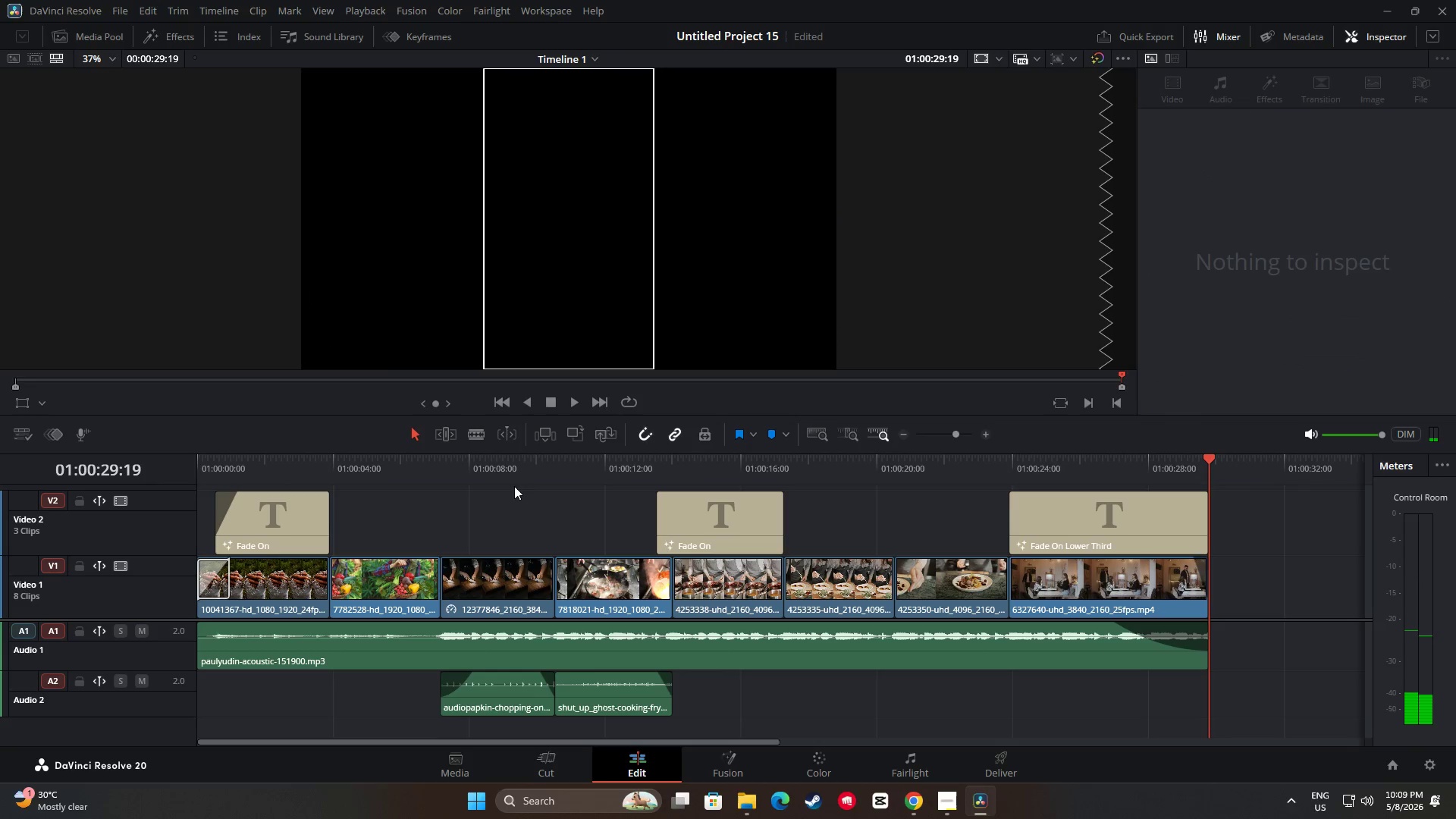 
left_click_drag(start_coordinate=[1208, 463], to_coordinate=[975, 479])
 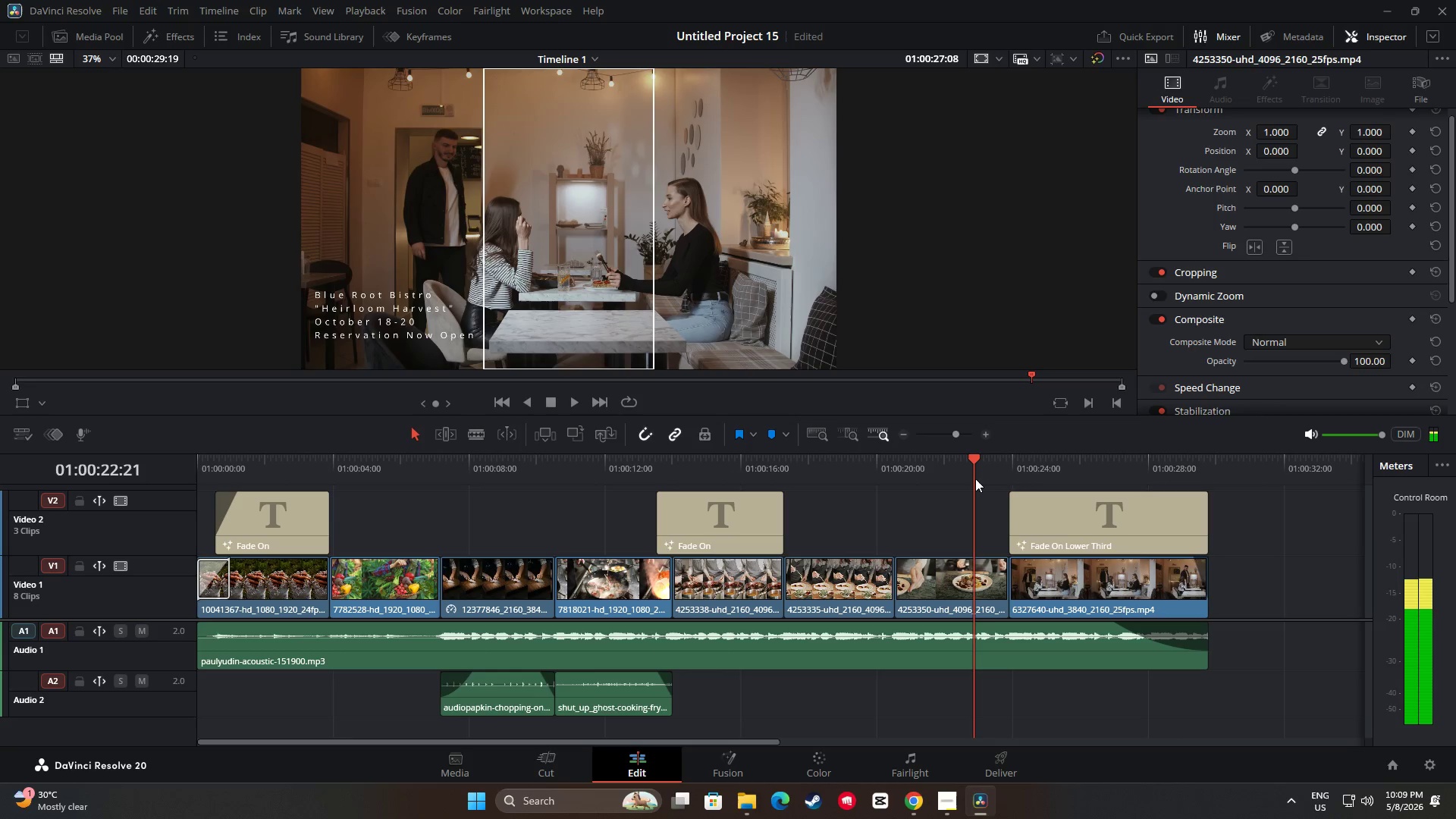 
key(Space)
 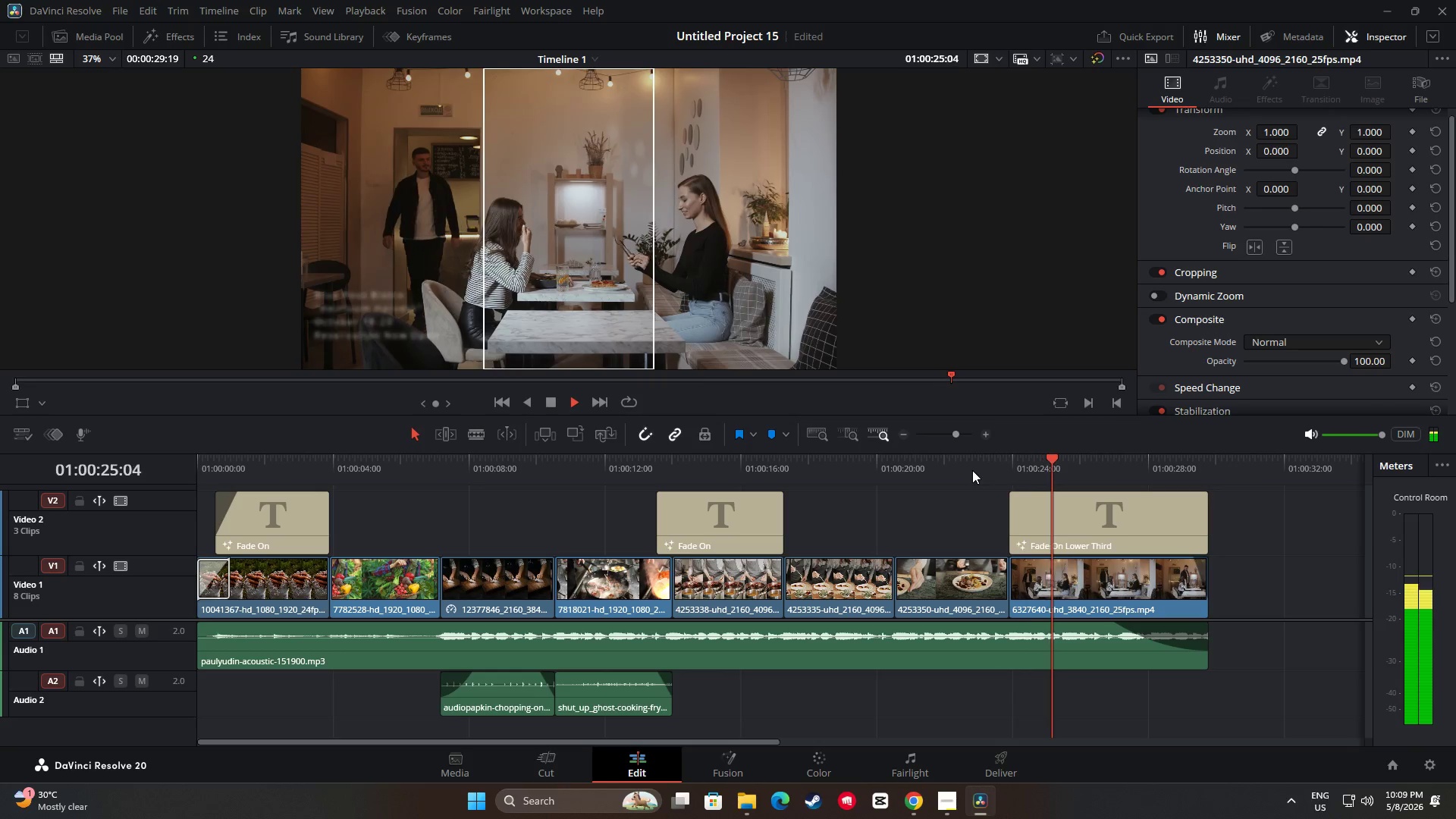 
key(Space)
 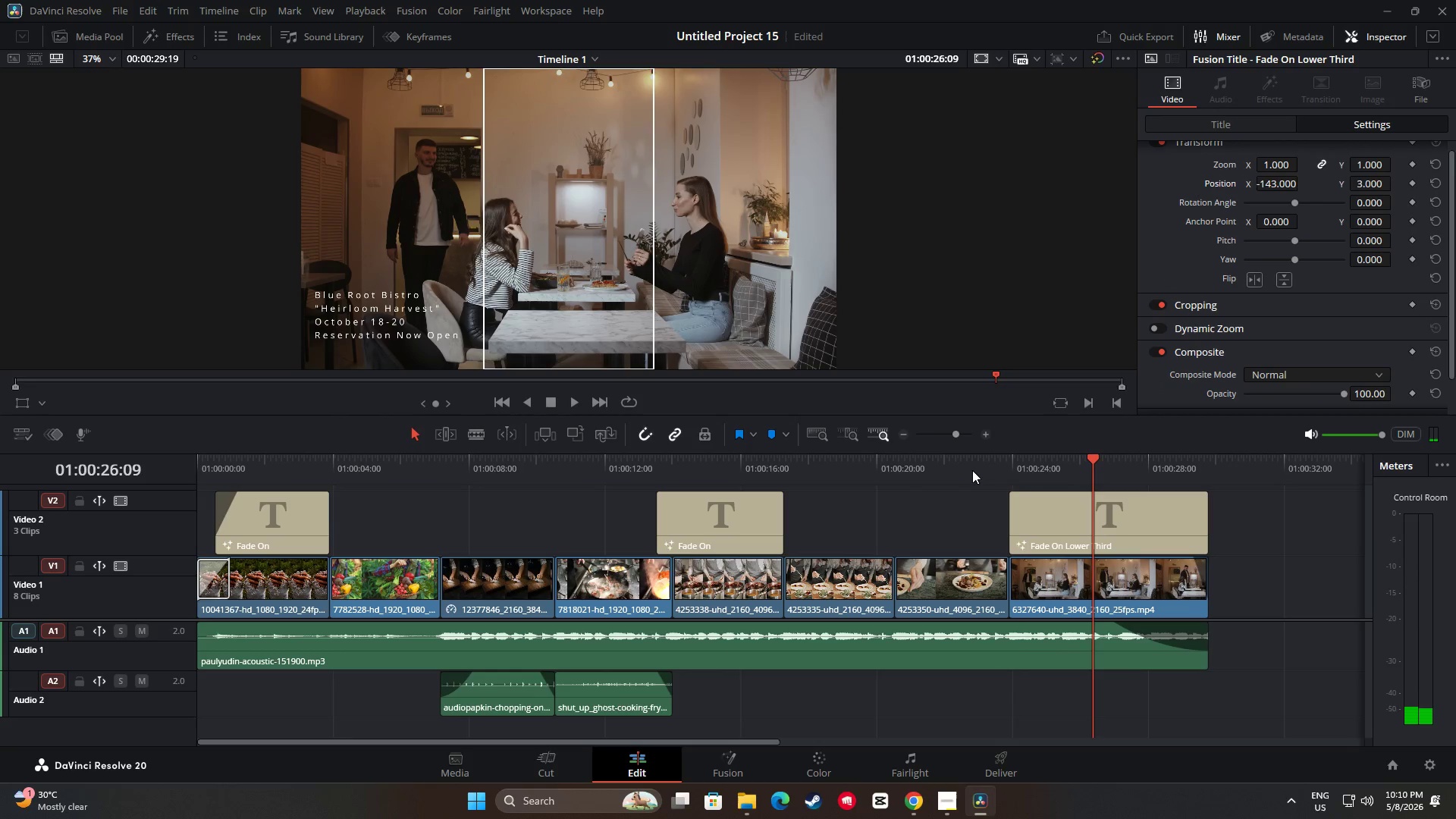 
key(Space)
 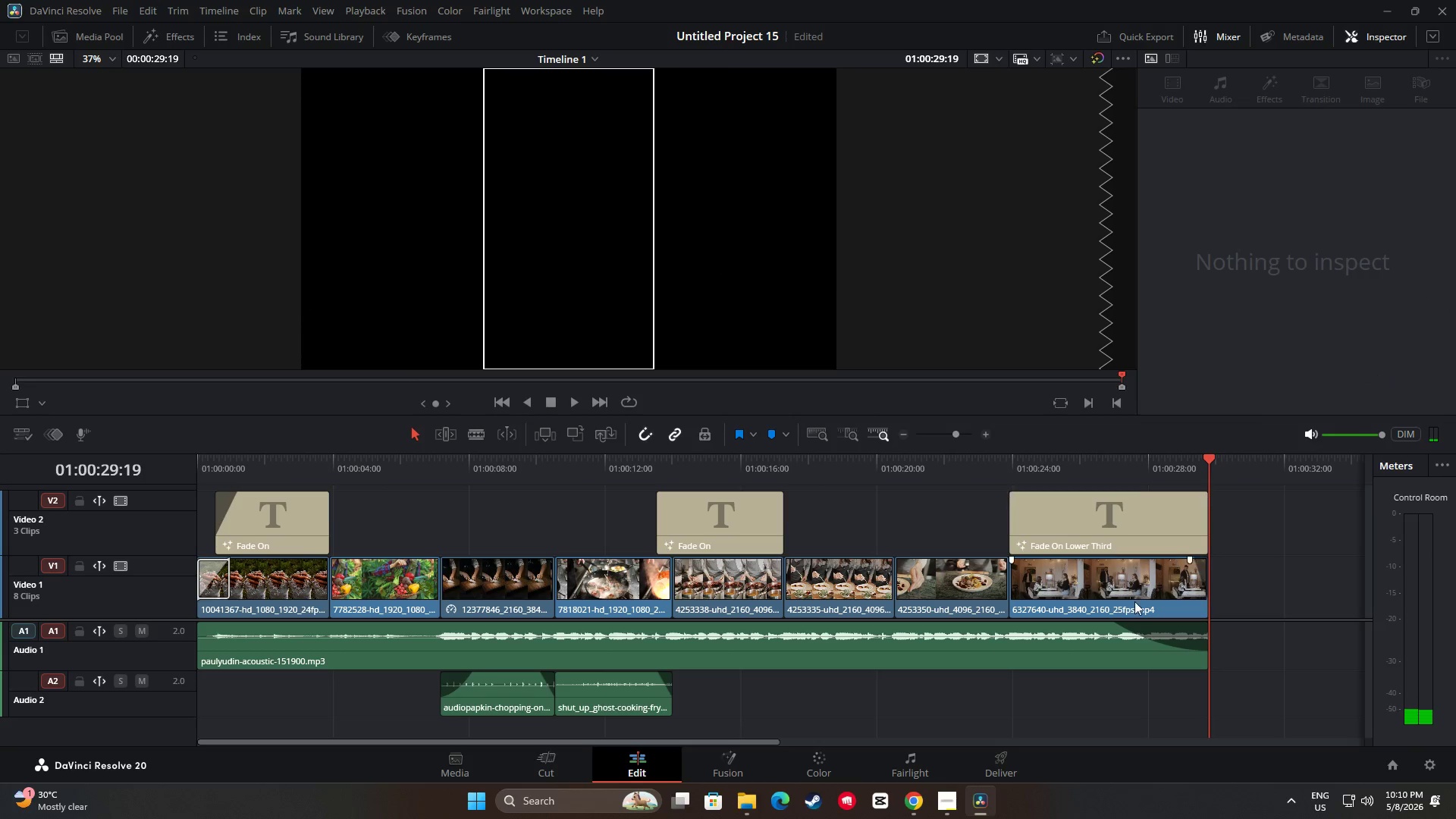 
wait(6.52)
 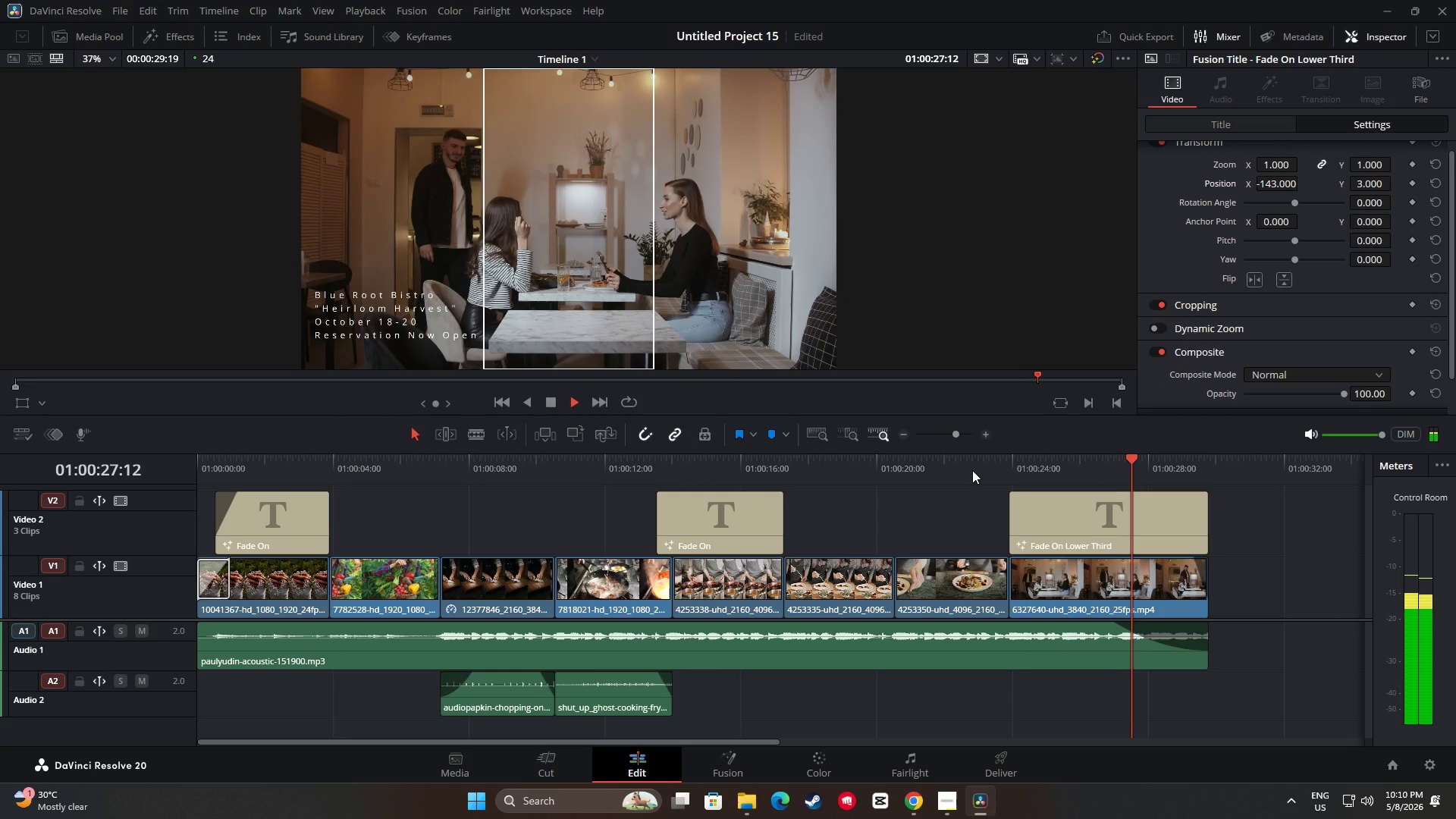 
left_click([1074, 648])
 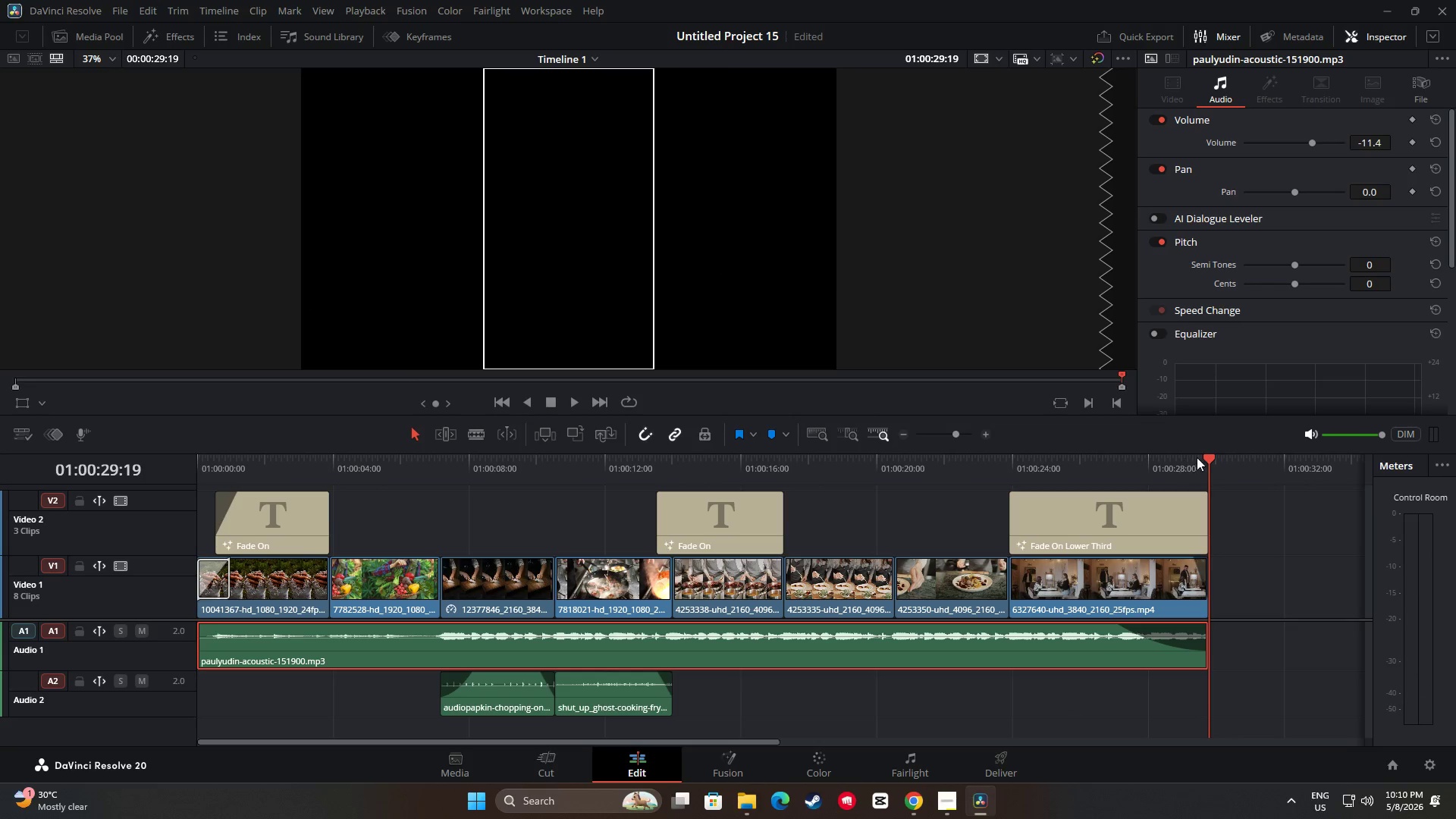 
left_click_drag(start_coordinate=[1204, 459], to_coordinate=[1161, 492])
 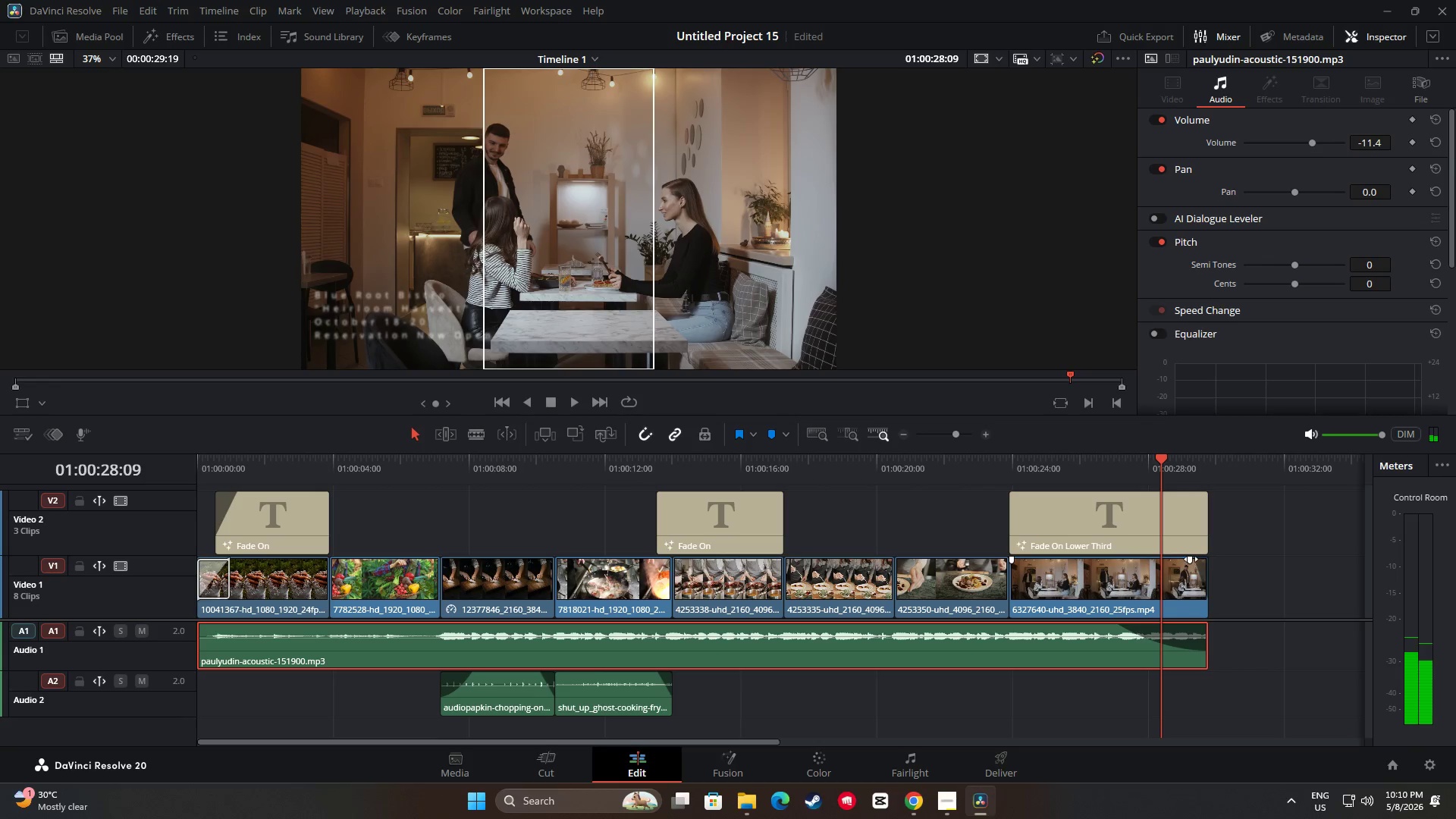 
left_click_drag(start_coordinate=[1191, 559], to_coordinate=[1179, 558])
 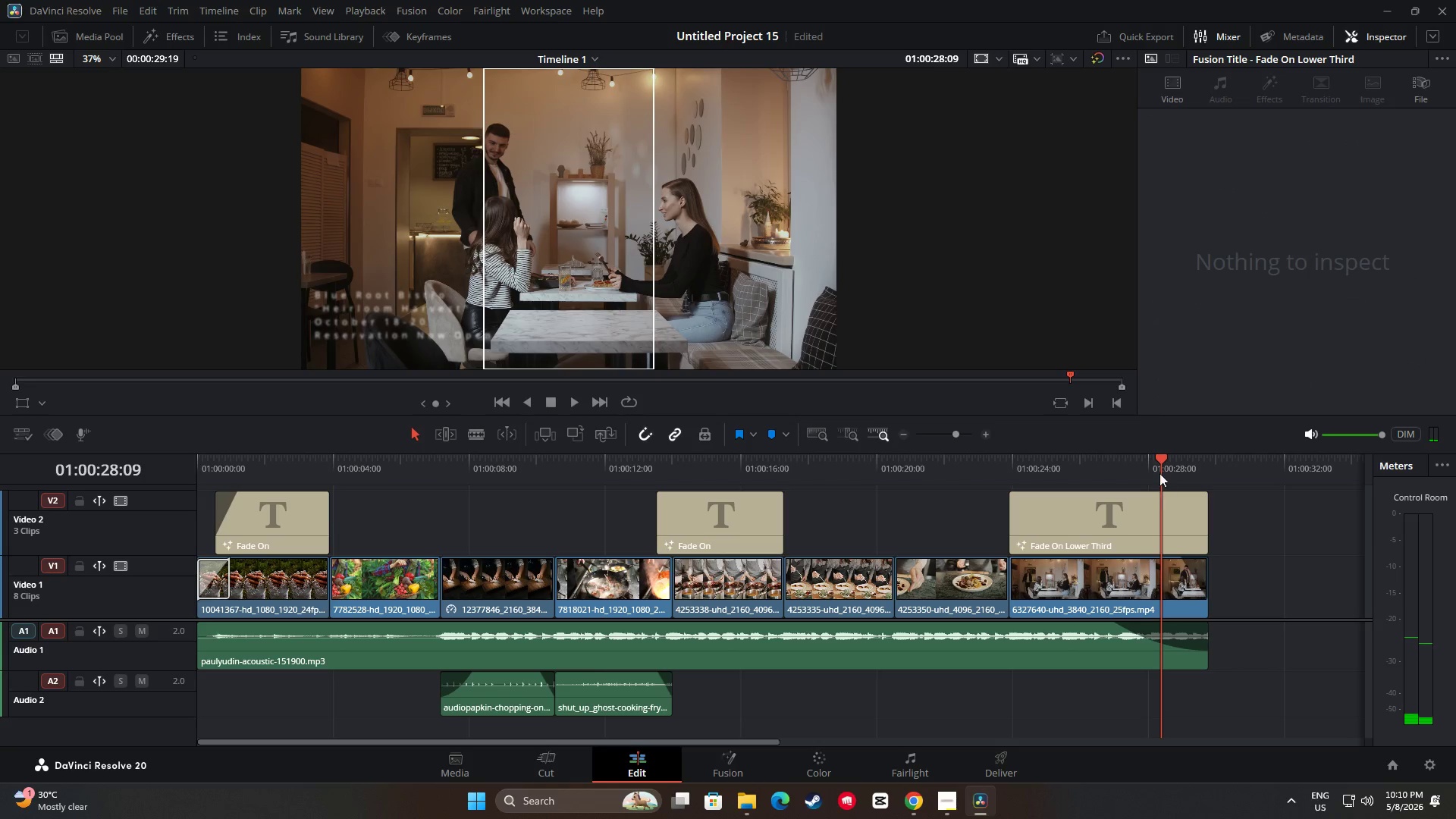 
left_click_drag(start_coordinate=[1157, 463], to_coordinate=[1107, 464])
 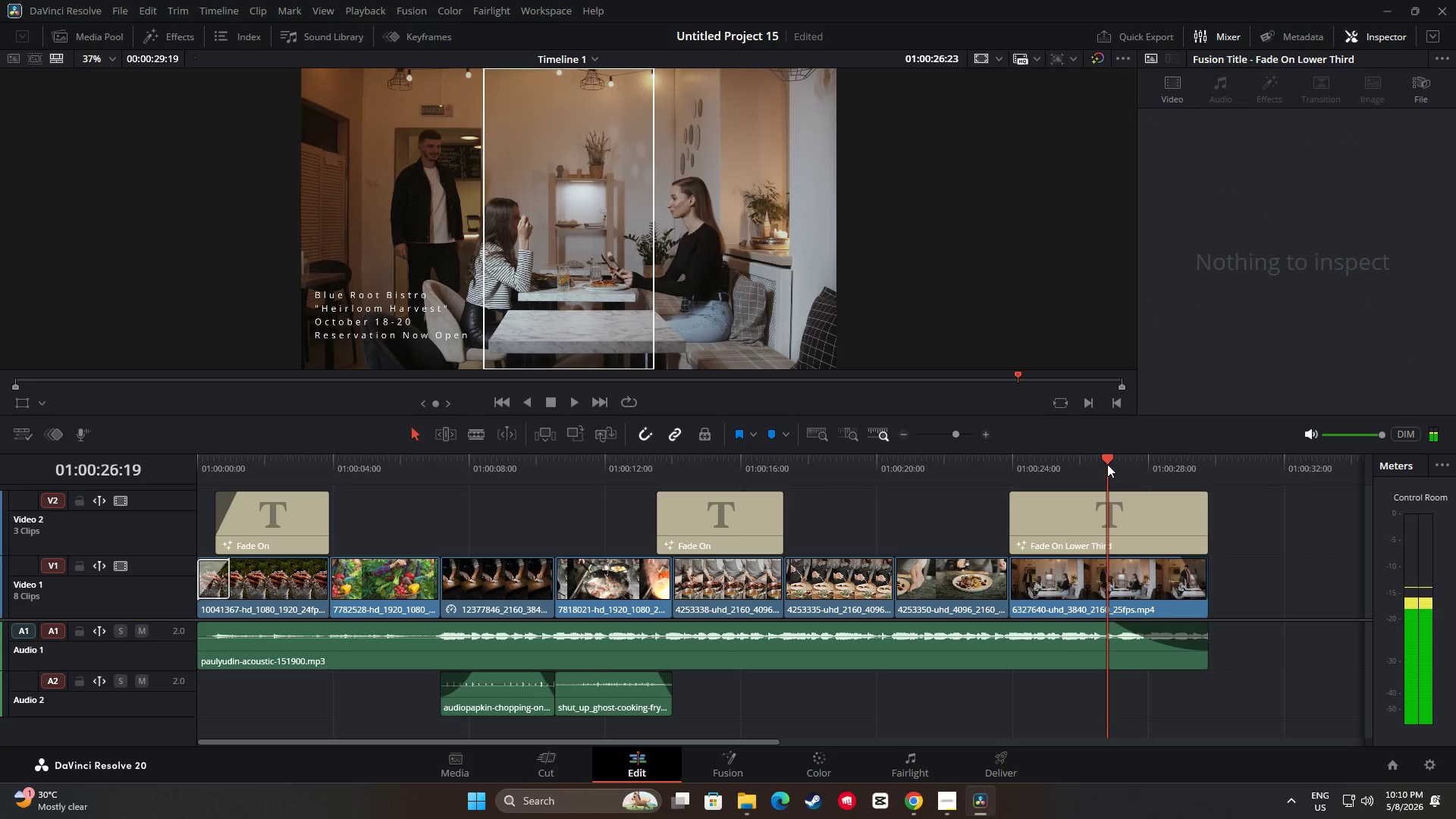 
key(Space)
 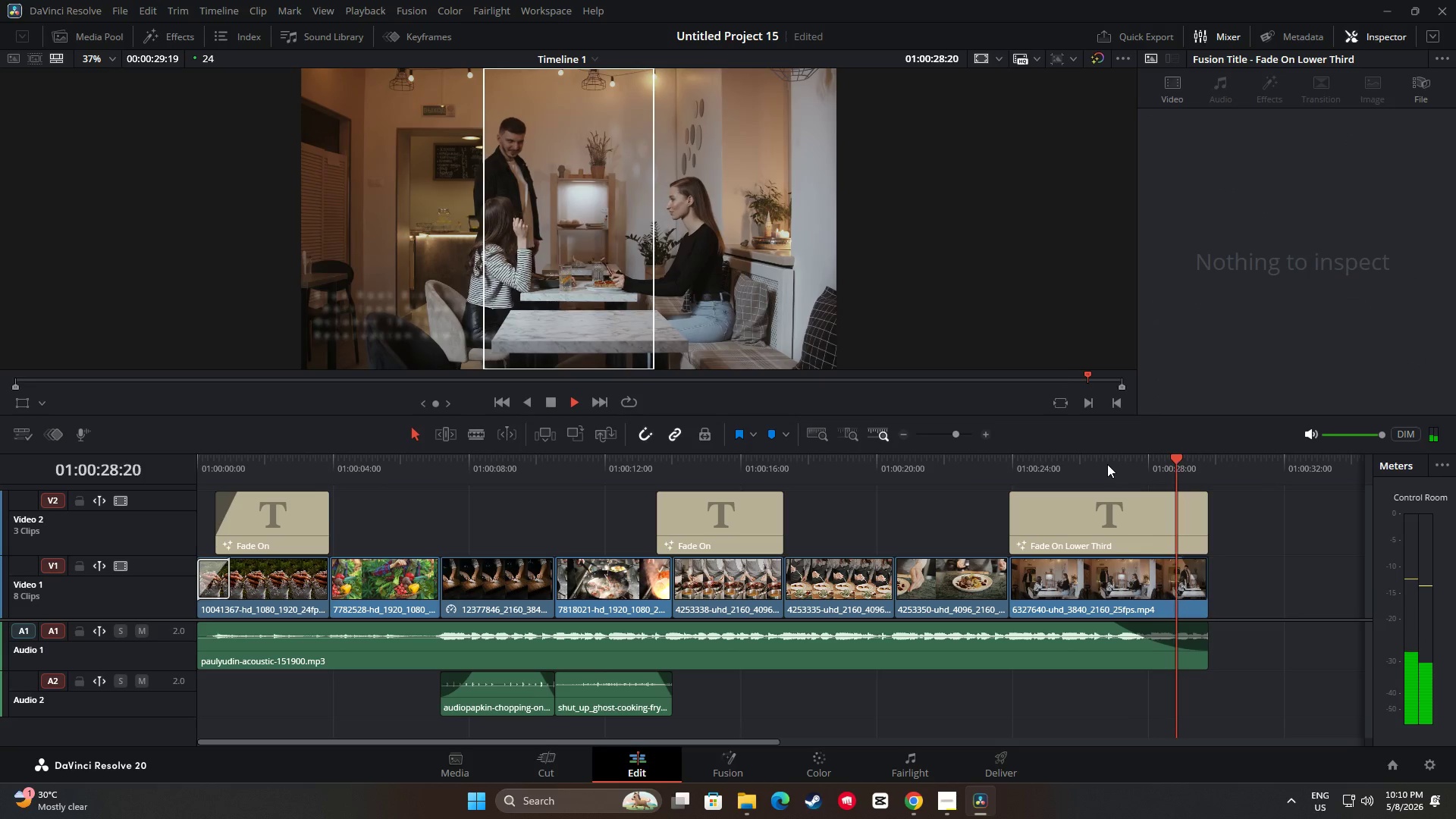 
key(Space)
 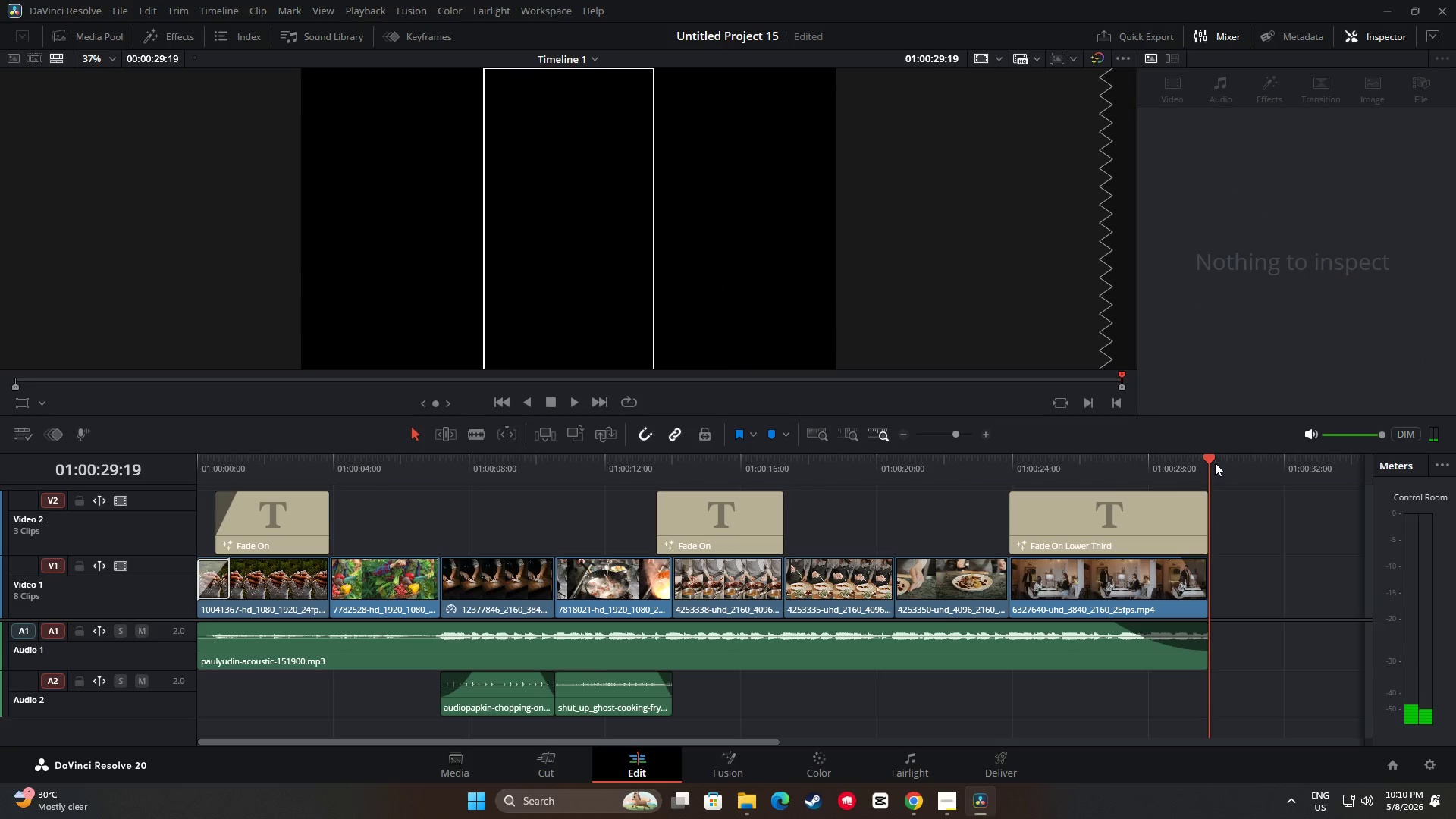 
left_click_drag(start_coordinate=[1207, 460], to_coordinate=[1107, 464])
 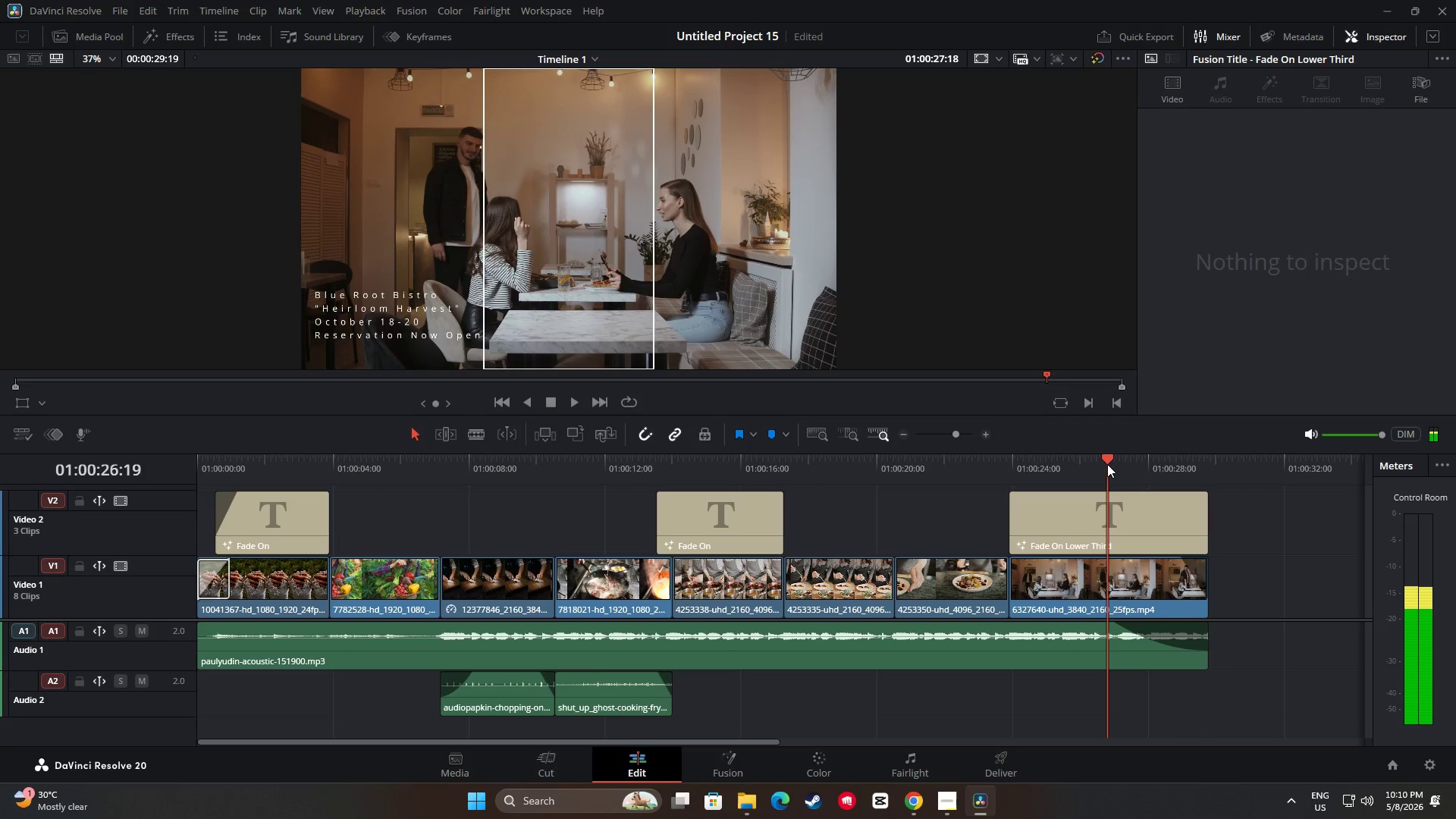 
key(Space)
 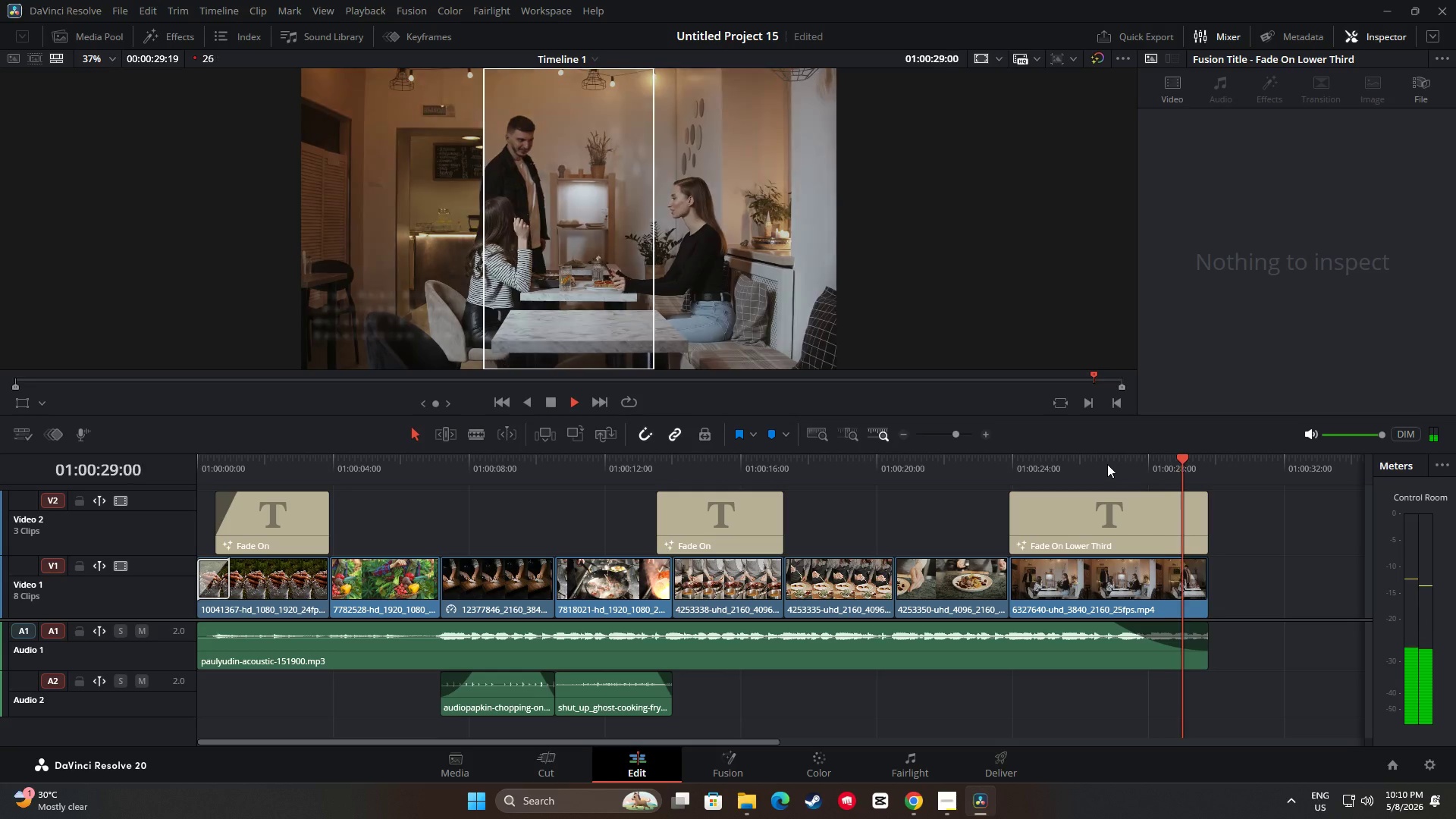 
key(Space)
 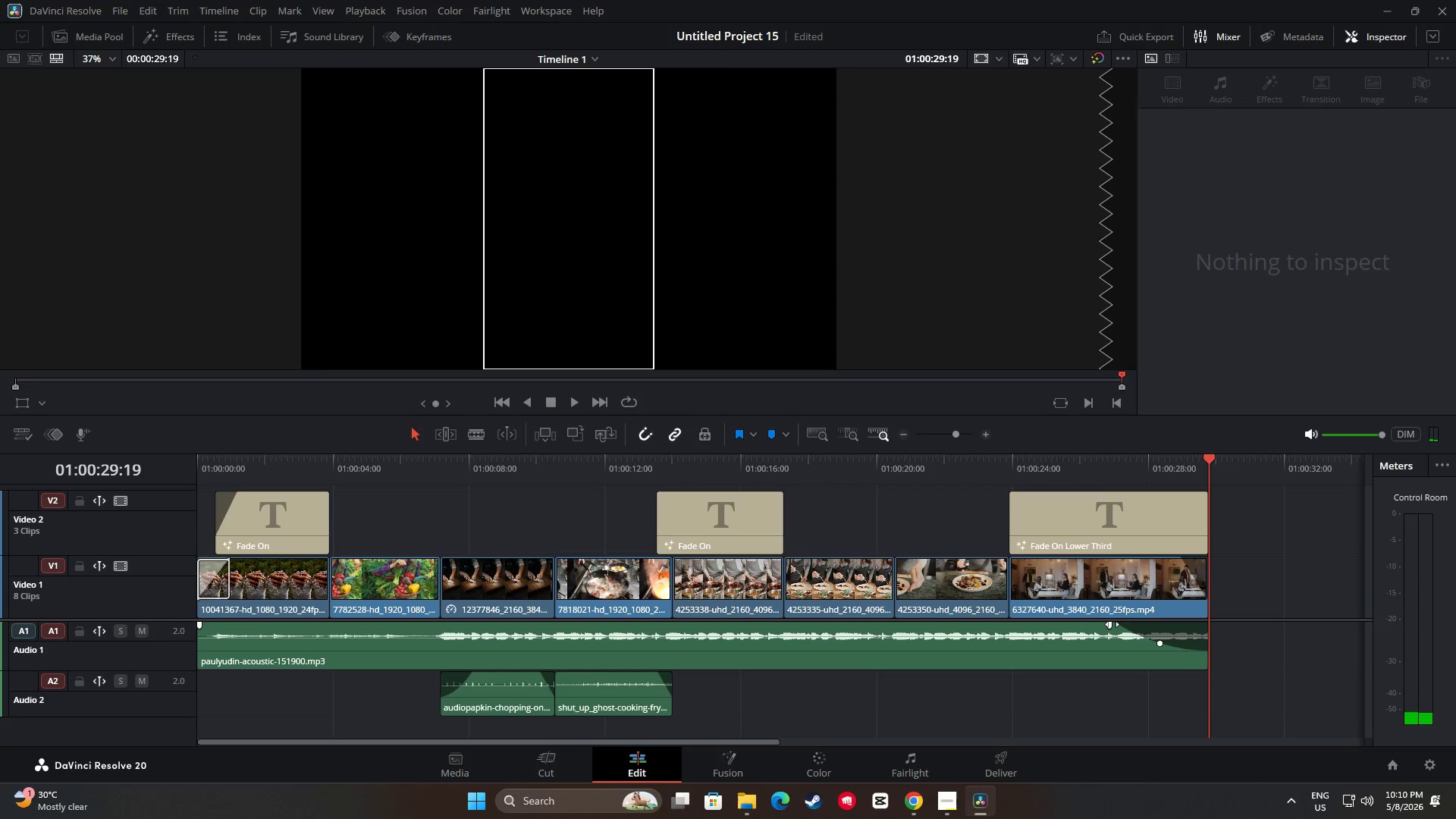 
left_click_drag(start_coordinate=[1110, 623], to_coordinate=[1125, 623])
 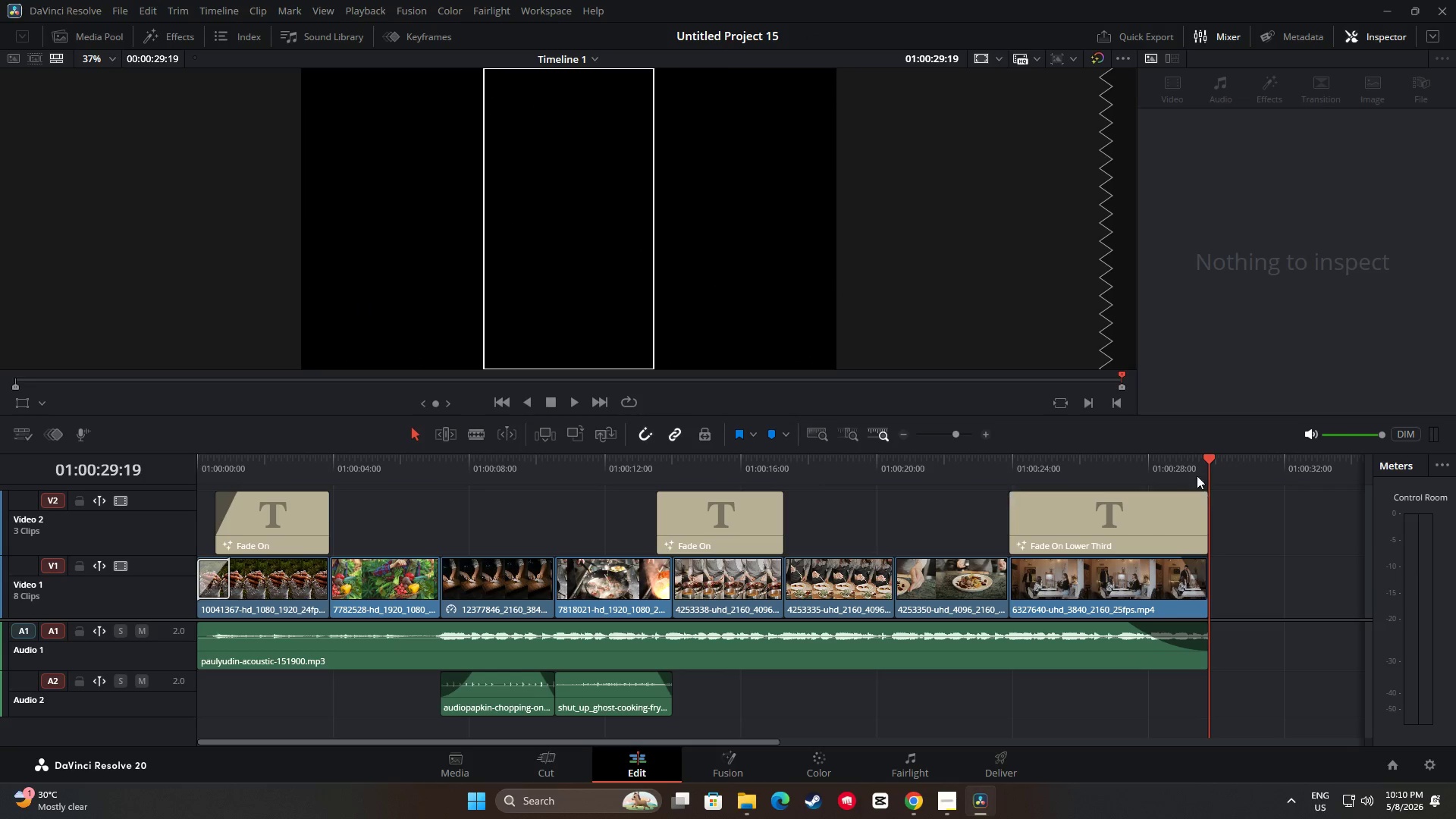 
left_click_drag(start_coordinate=[1203, 456], to_coordinate=[1110, 466])
 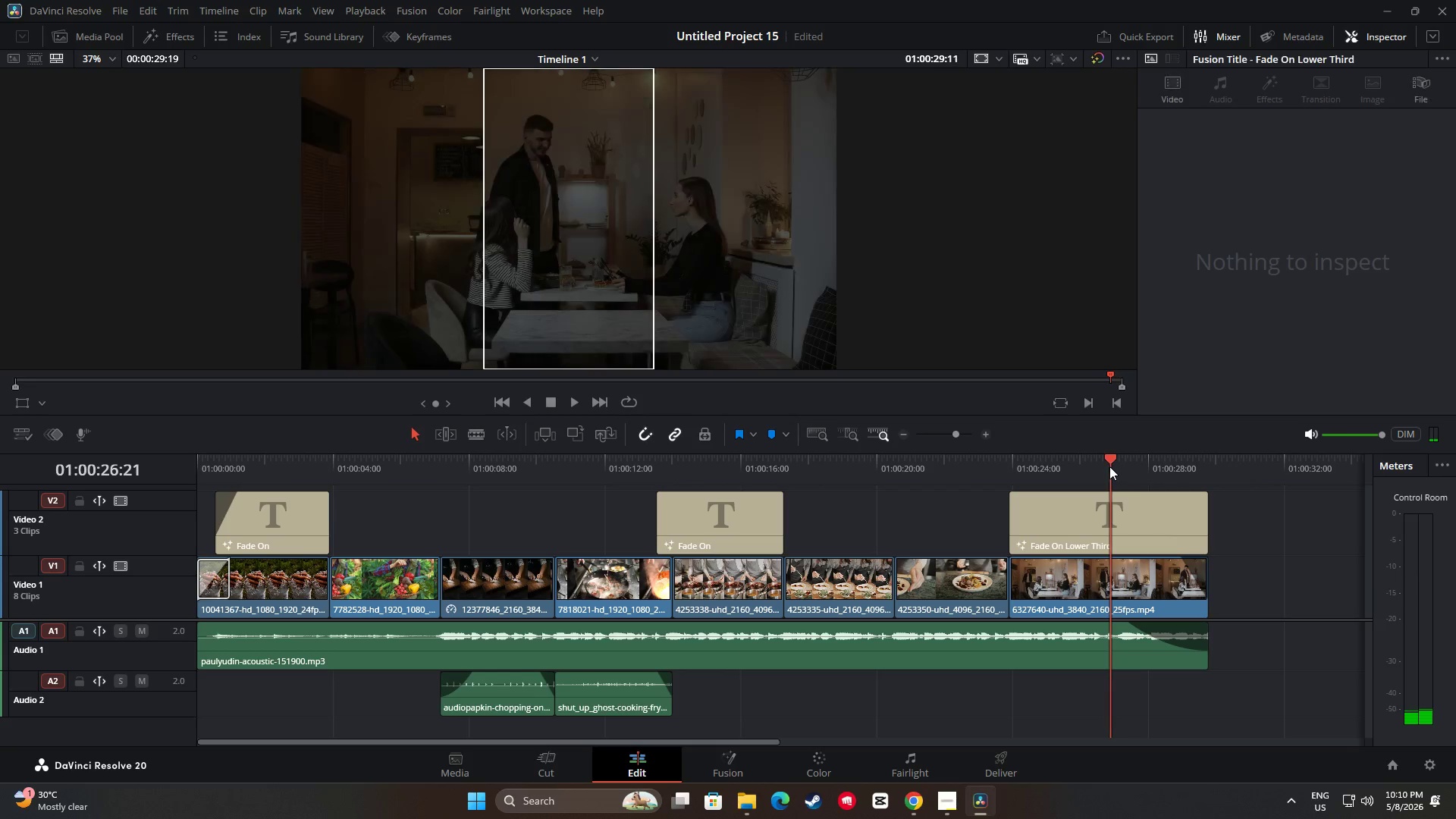 
key(Space)
 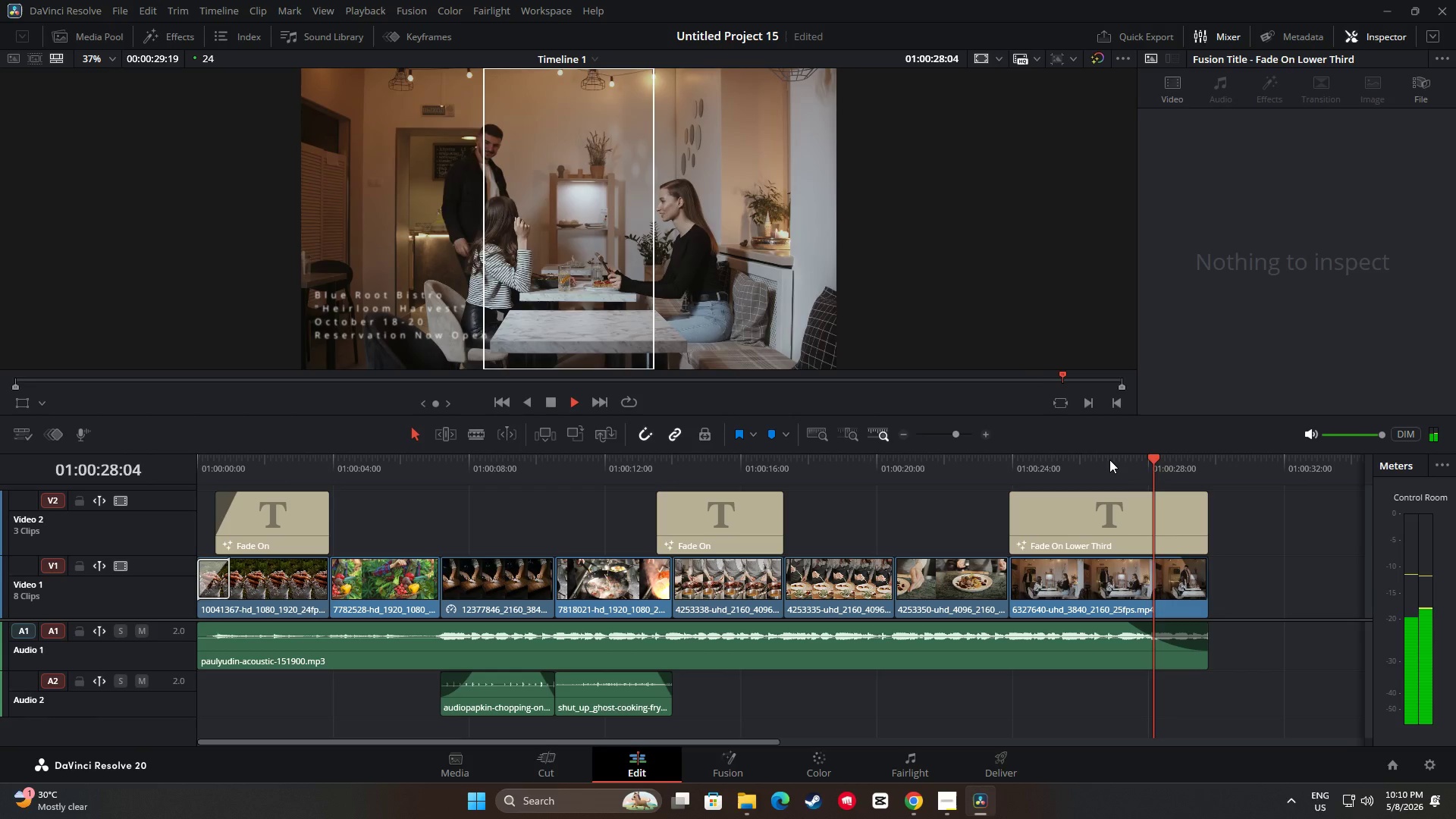 
key(Space)
 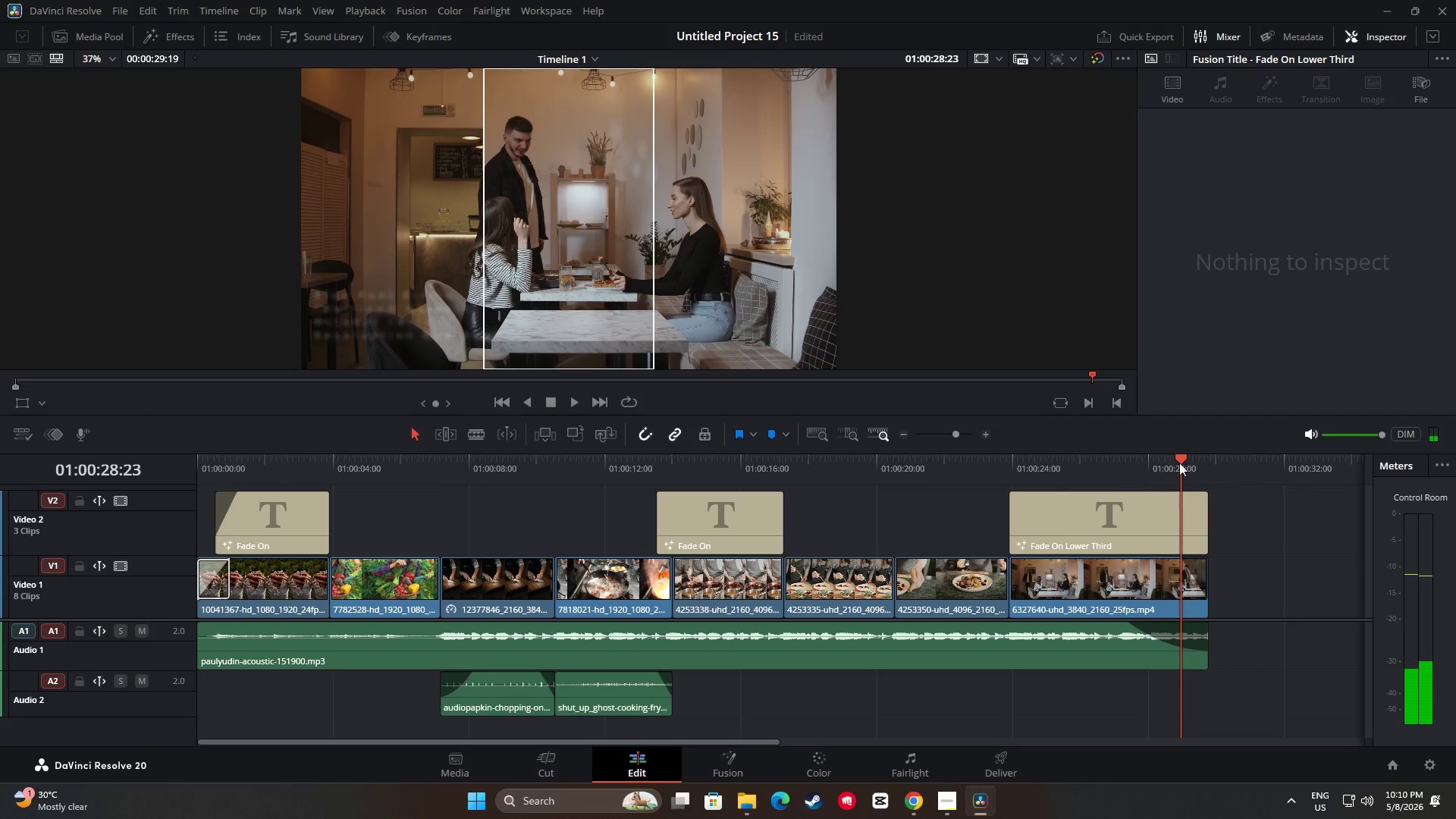 
left_click_drag(start_coordinate=[1178, 460], to_coordinate=[1069, 469])
 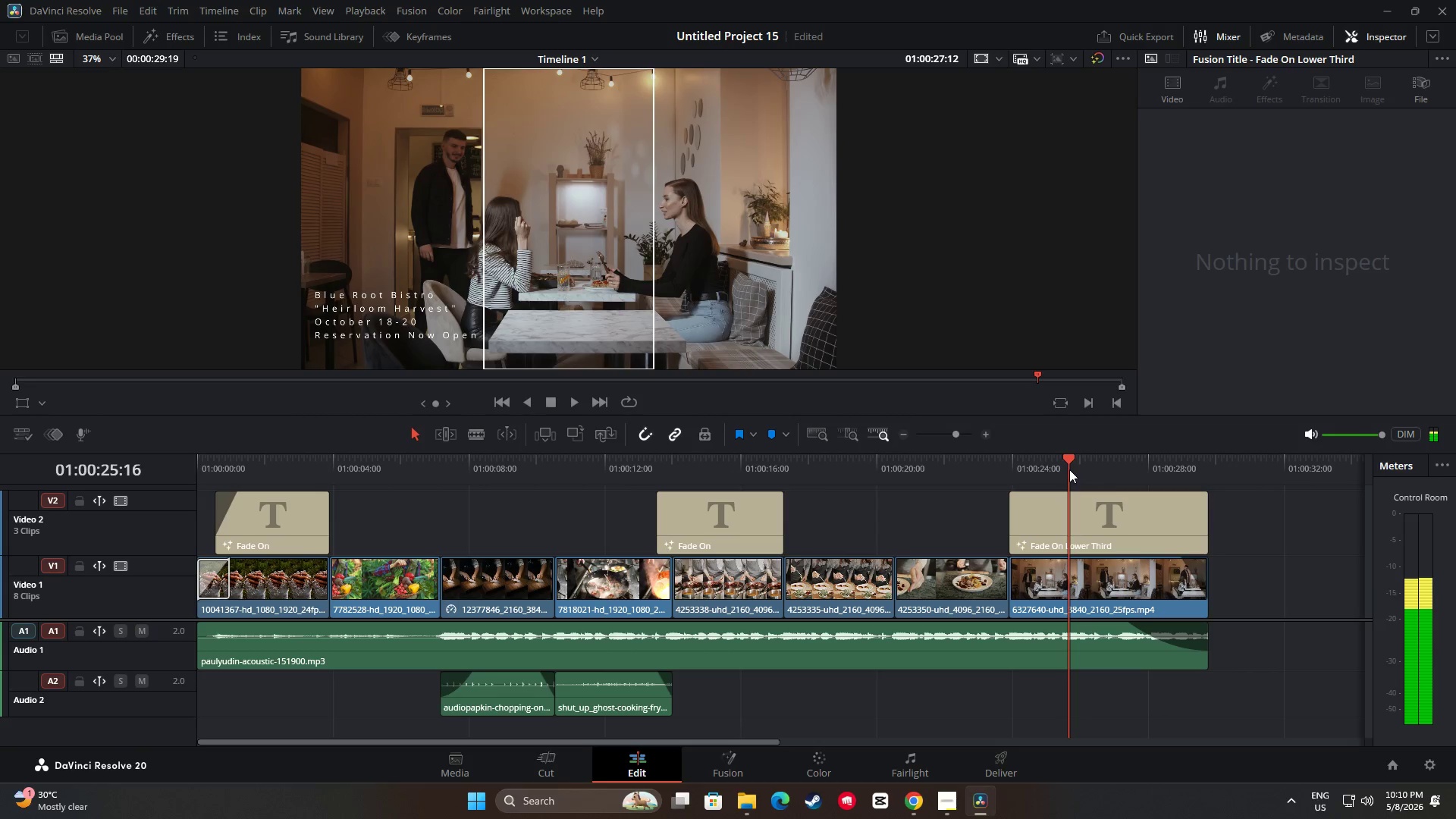 
key(Space)
 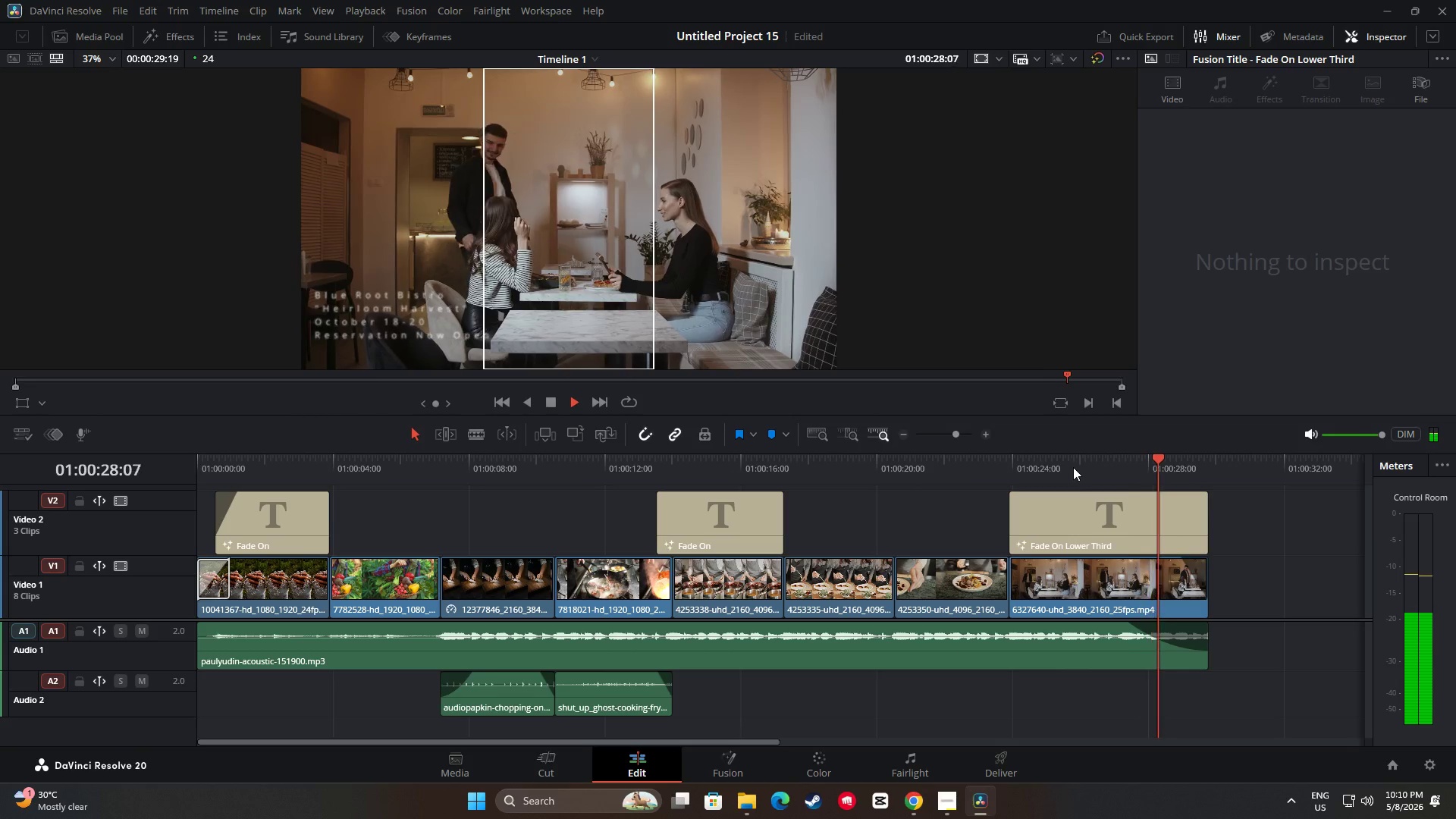 
key(Space)
 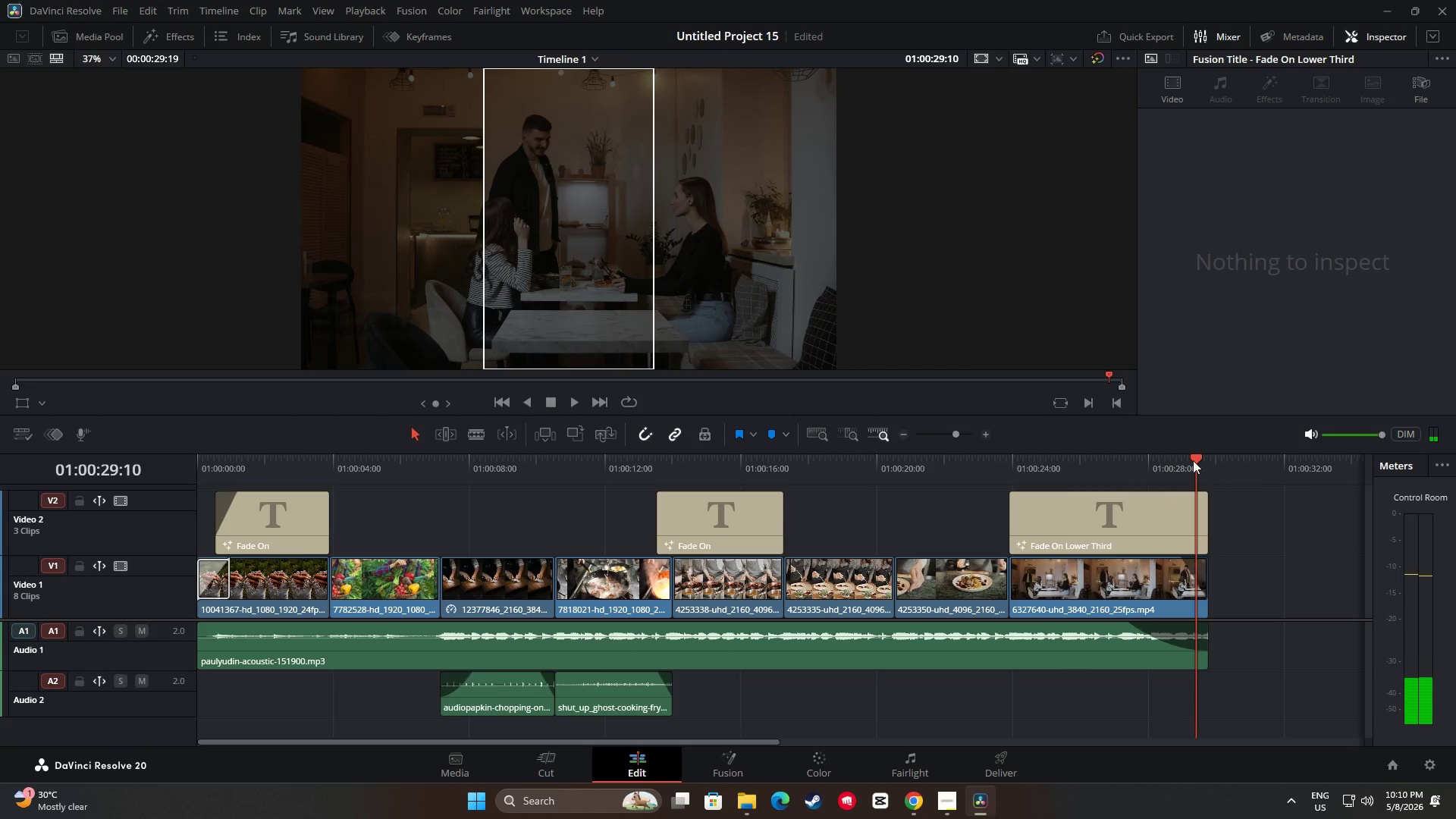 
left_click_drag(start_coordinate=[1191, 460], to_coordinate=[1095, 460])
 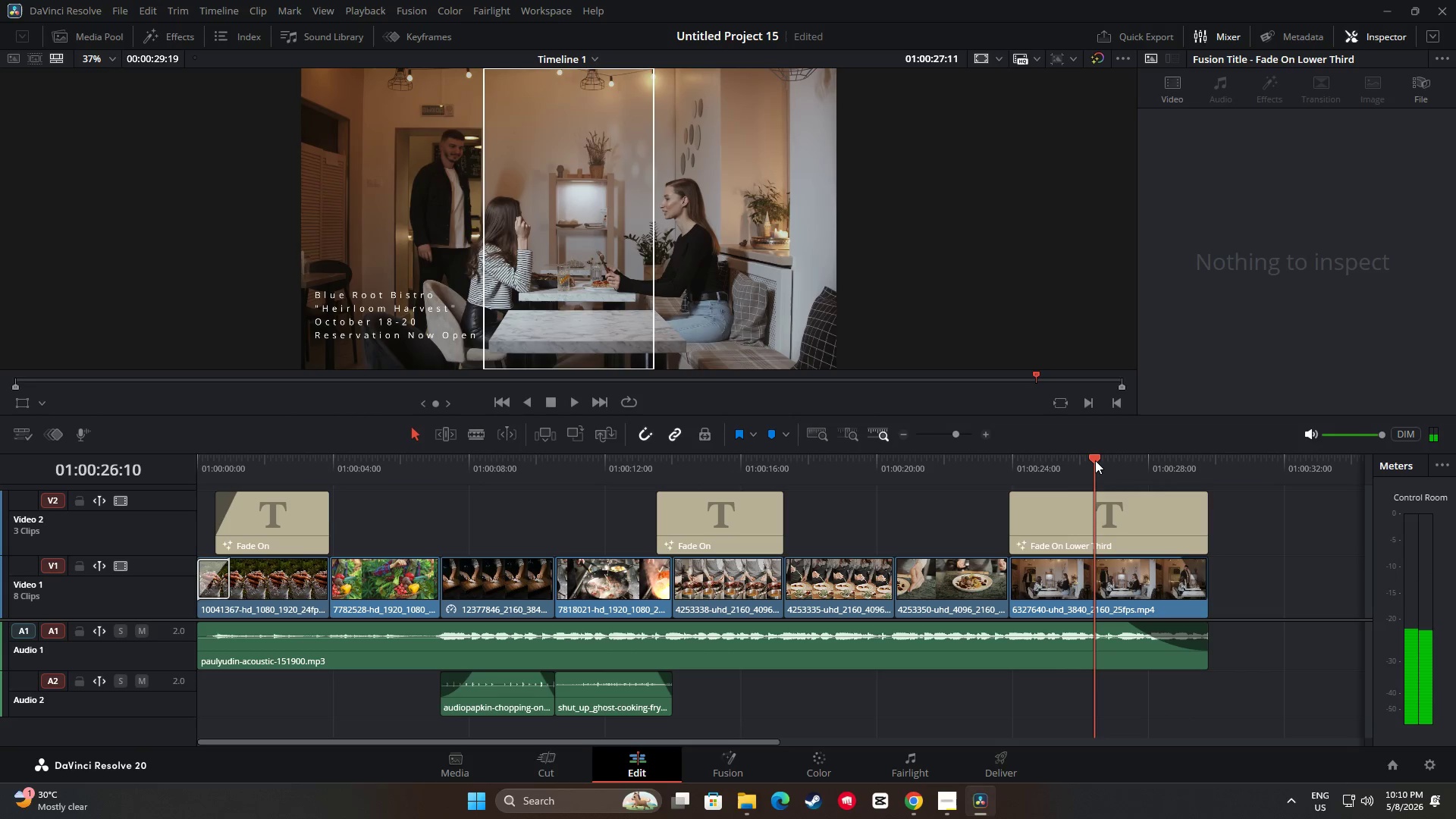 
key(Space)
 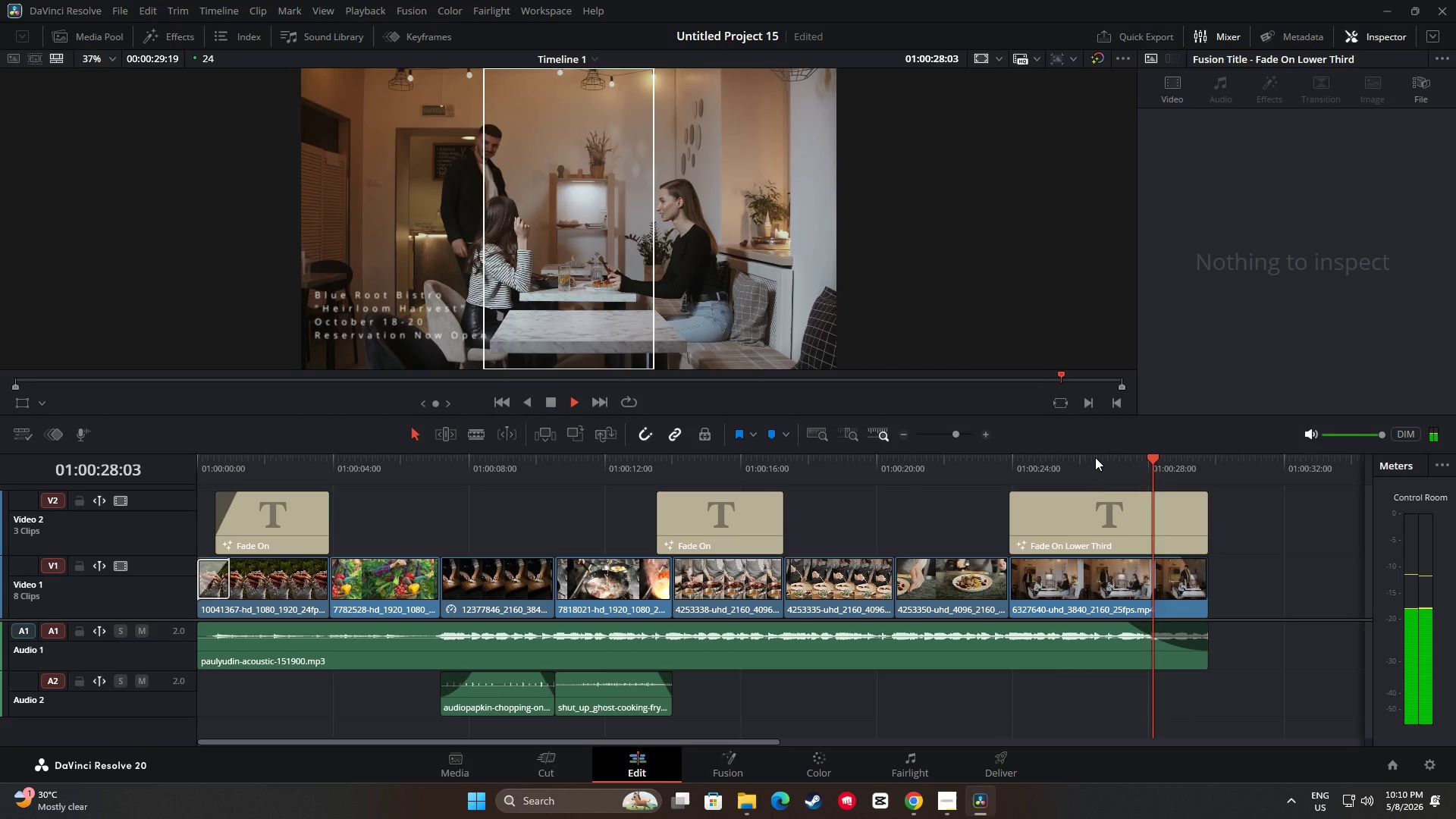 
key(Space)
 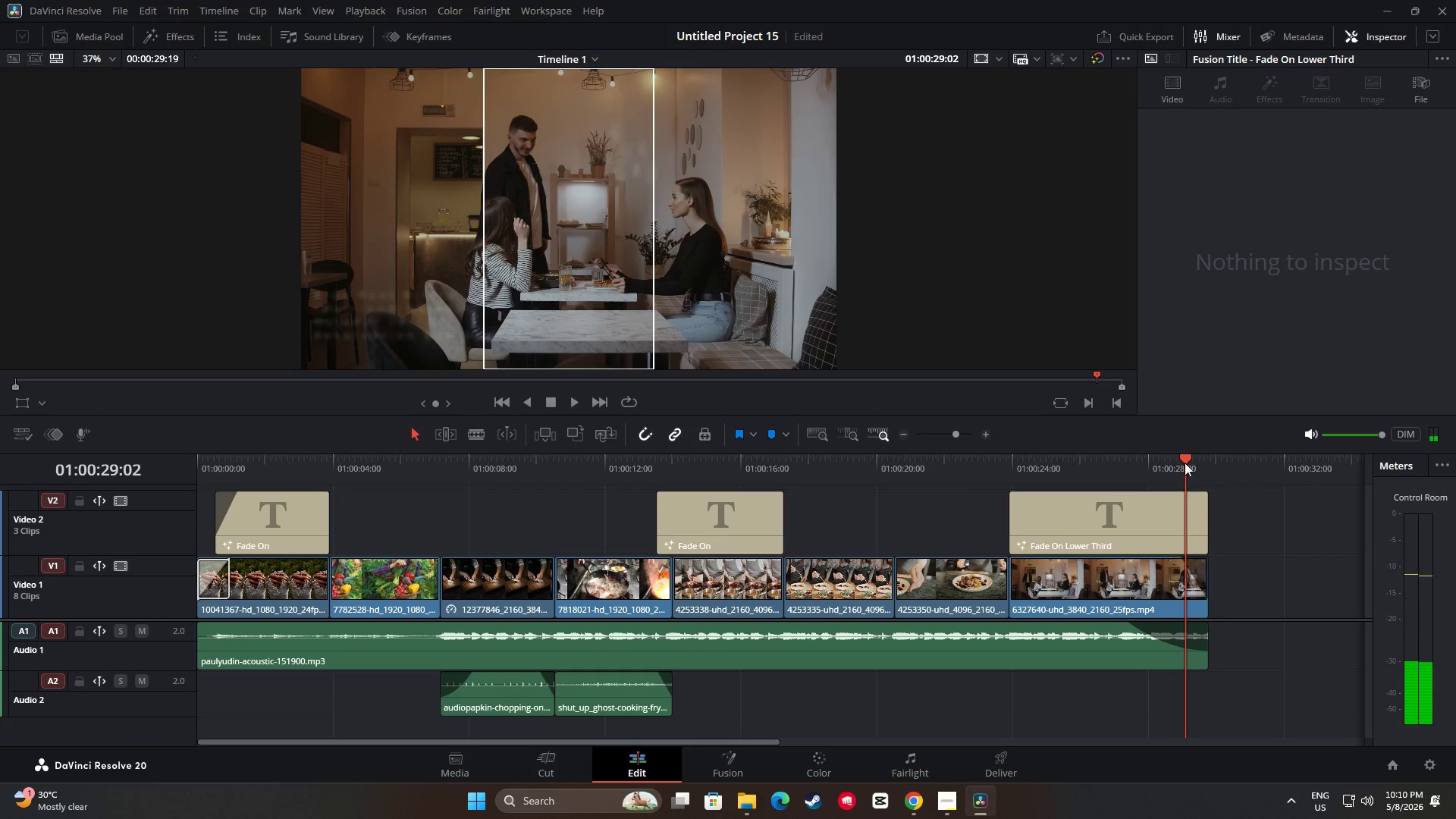 
left_click_drag(start_coordinate=[1184, 458], to_coordinate=[1096, 459])
 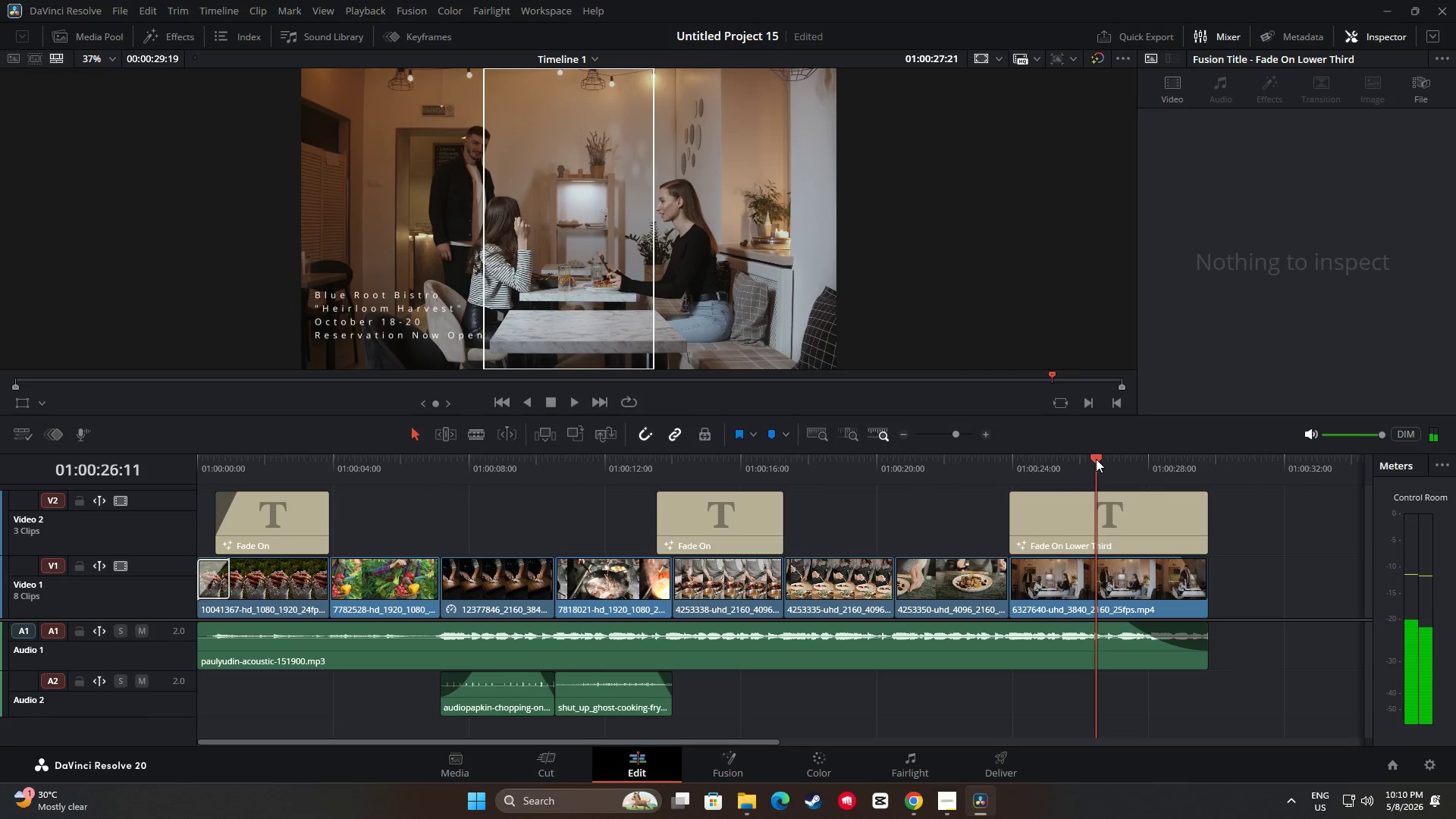 
key(Space)
 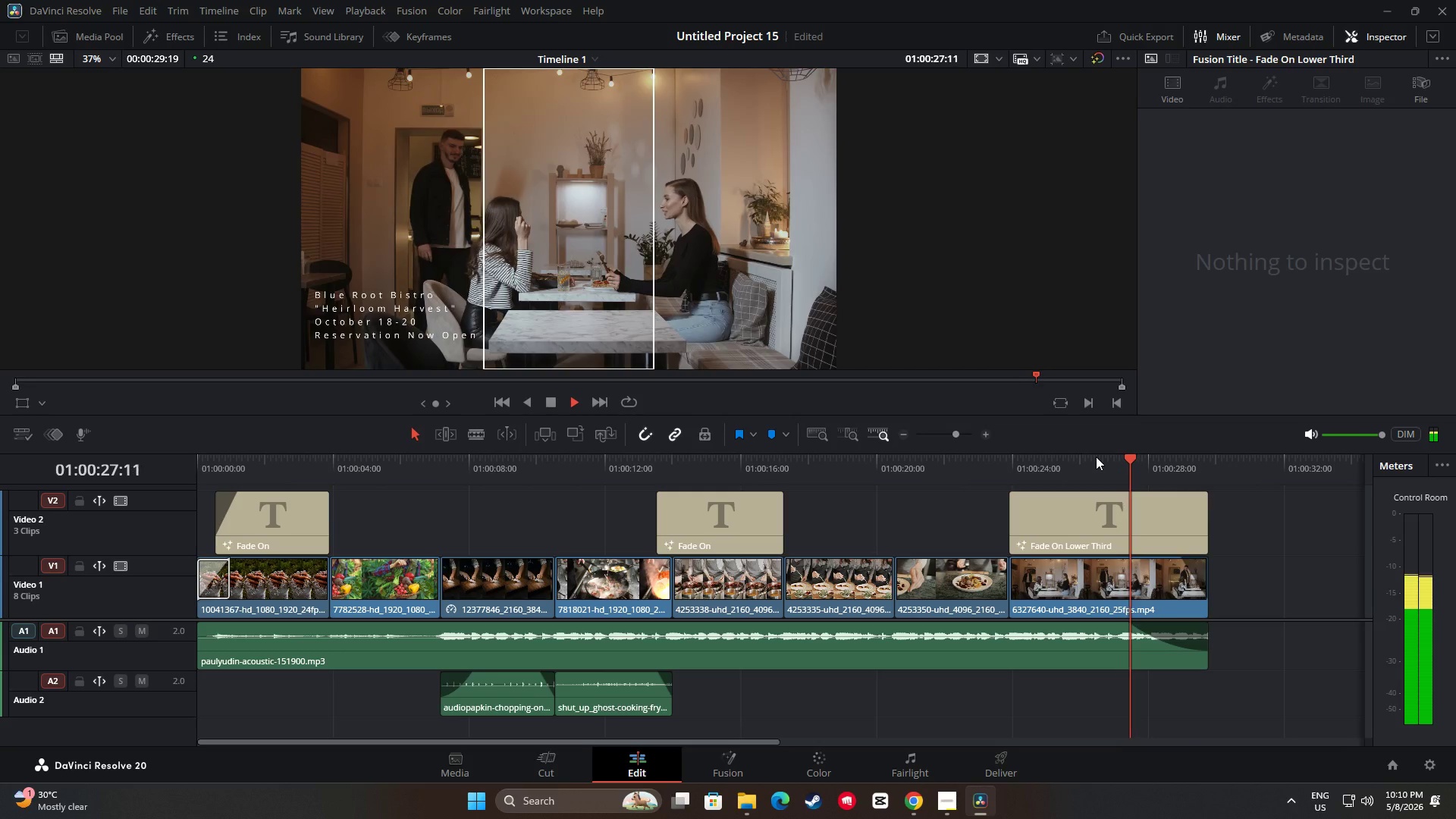 
key(Space)
 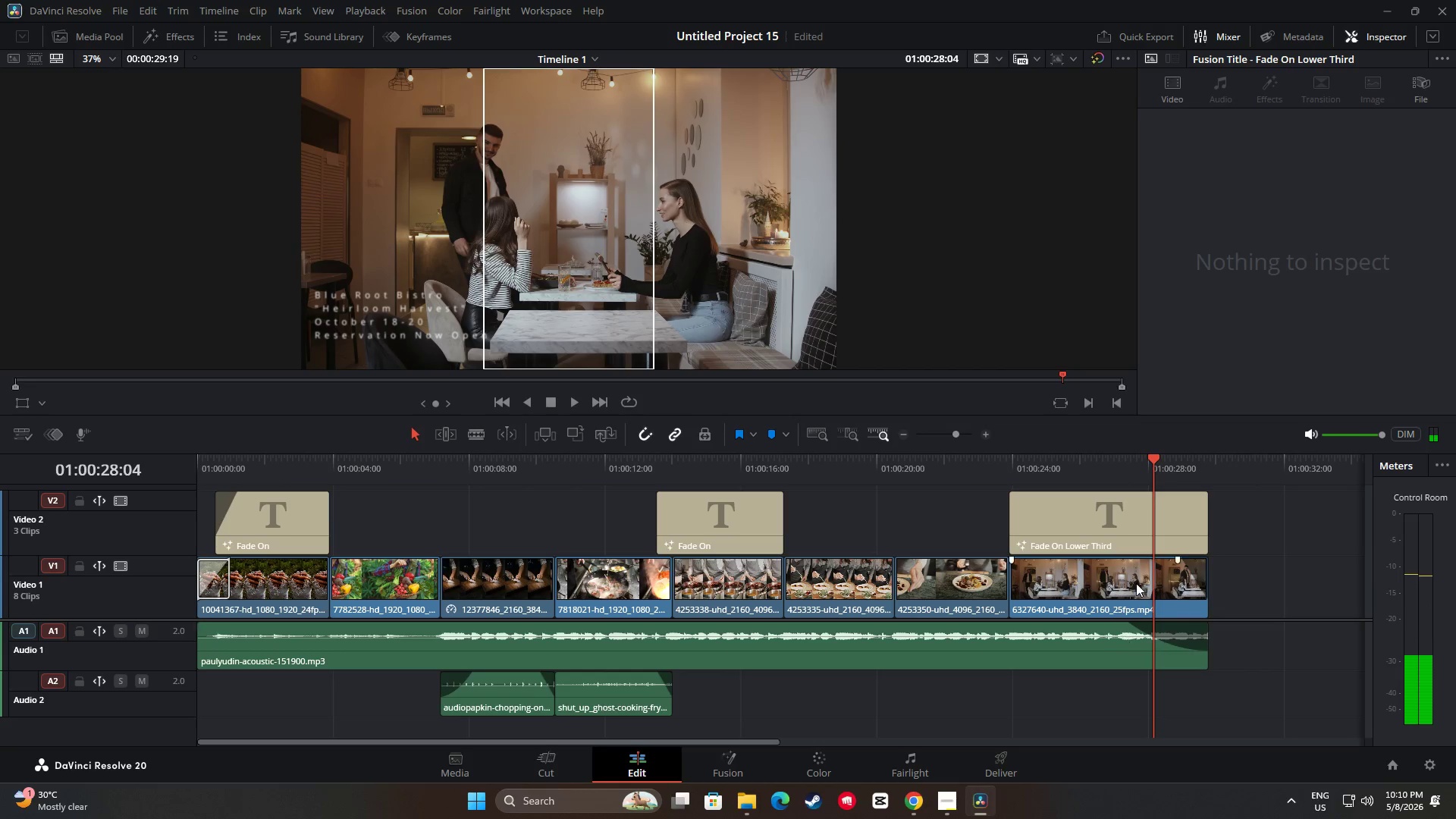 
left_click_drag(start_coordinate=[1153, 460], to_coordinate=[1079, 456])
 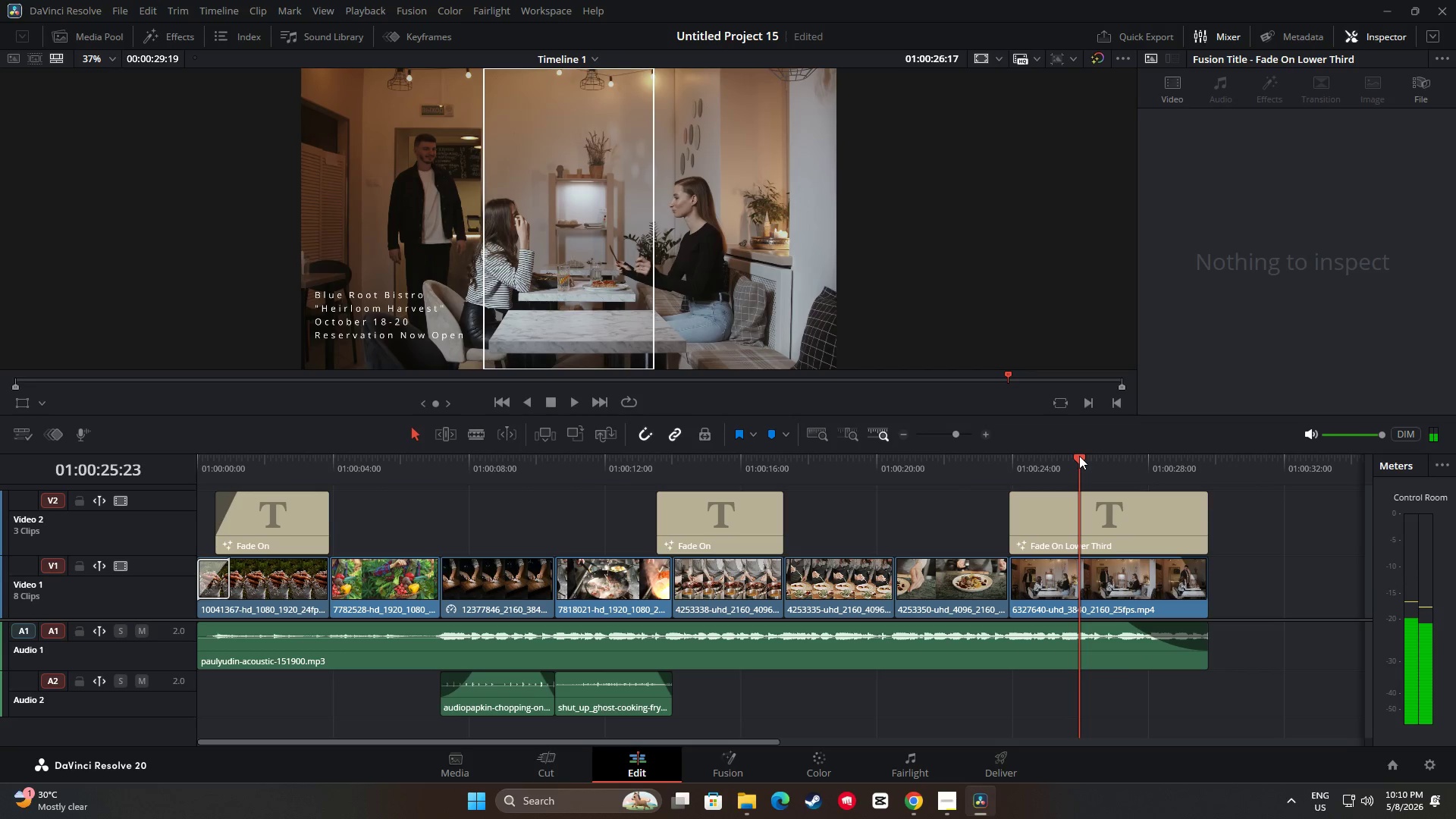 
key(Space)
 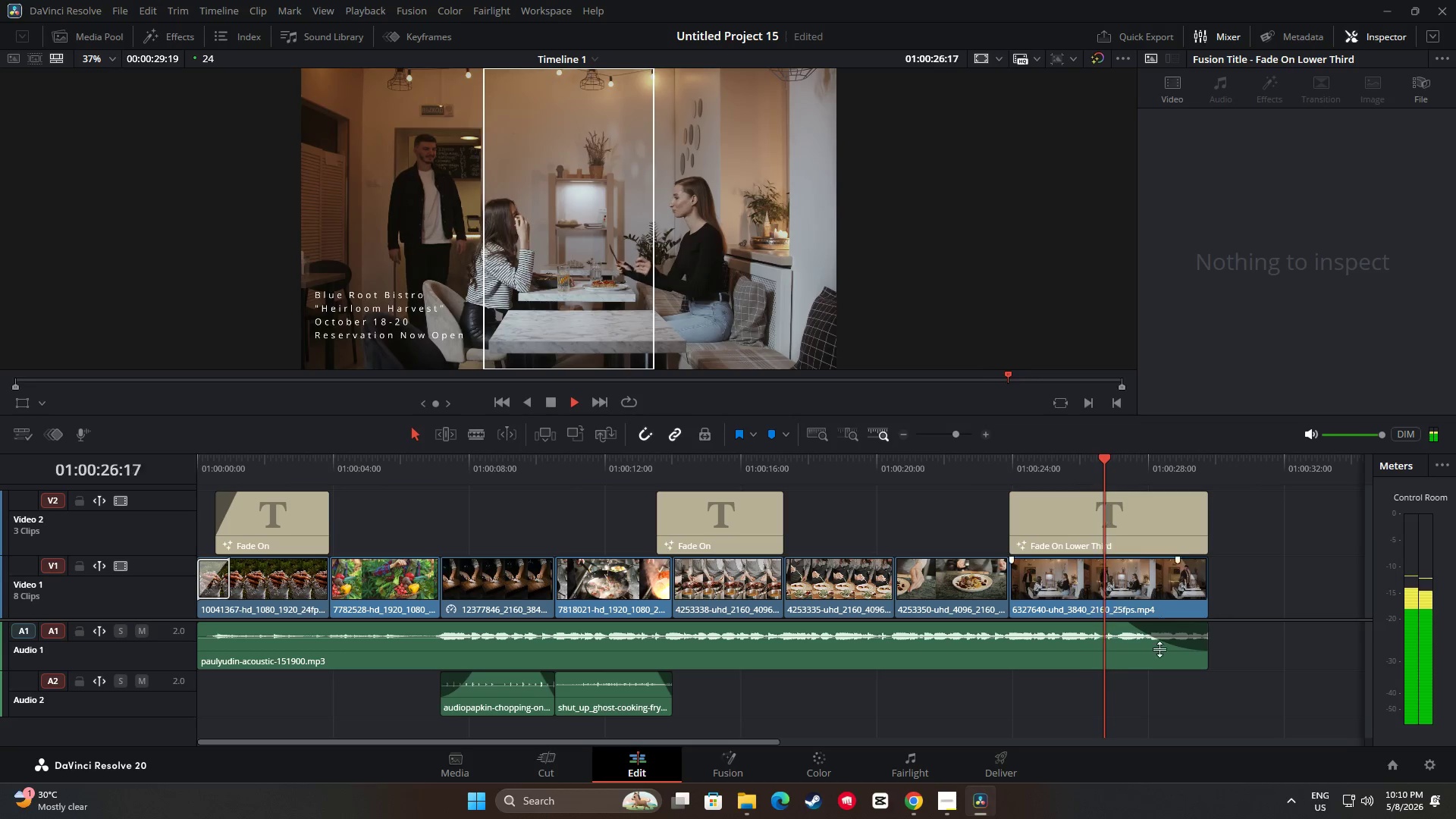 
key(Space)
 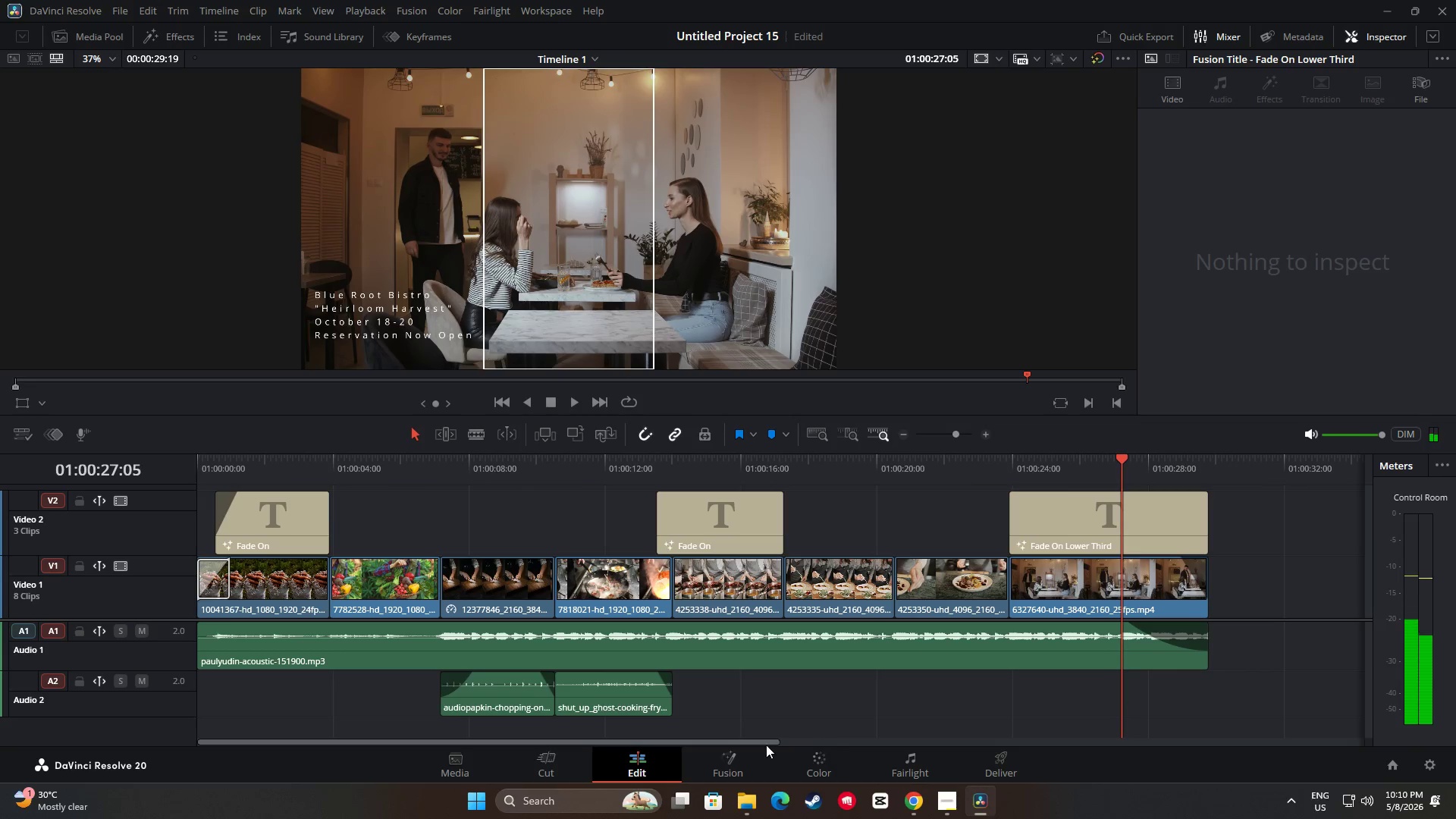 
left_click_drag(start_coordinate=[766, 742], to_coordinate=[927, 738])
 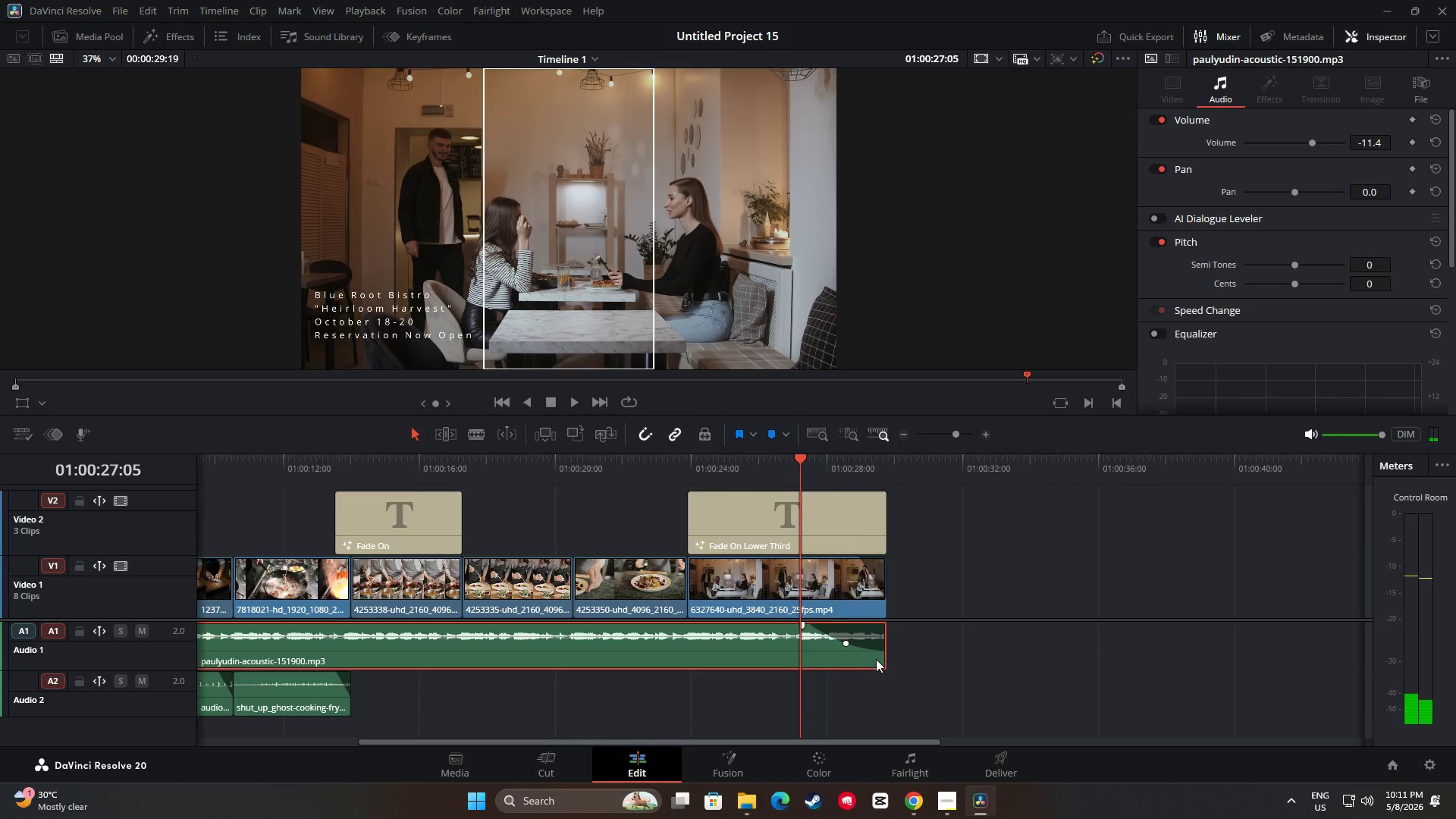 
left_click_drag(start_coordinate=[881, 658], to_coordinate=[880, 666])
 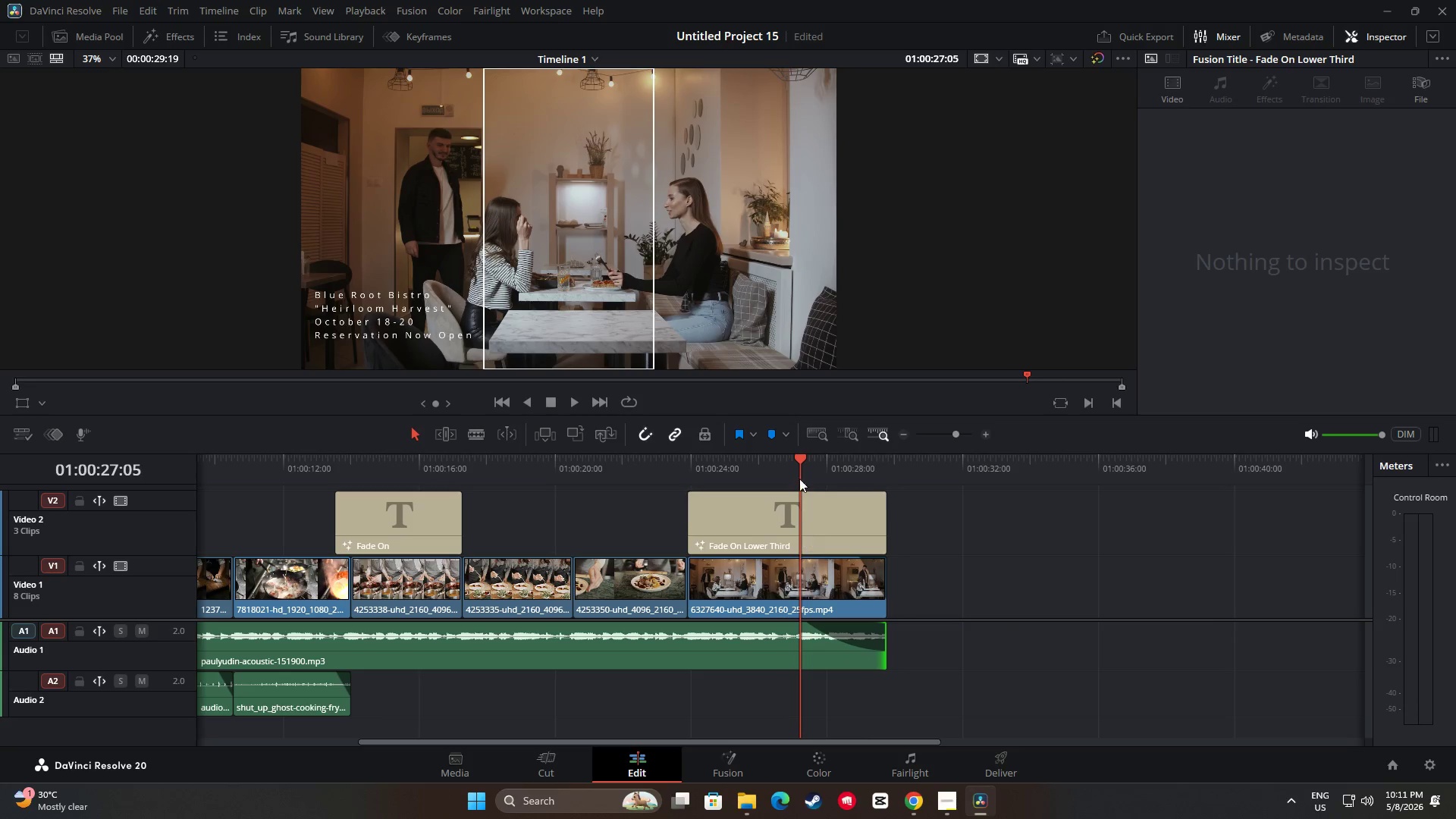 
left_click_drag(start_coordinate=[800, 464], to_coordinate=[750, 466])
 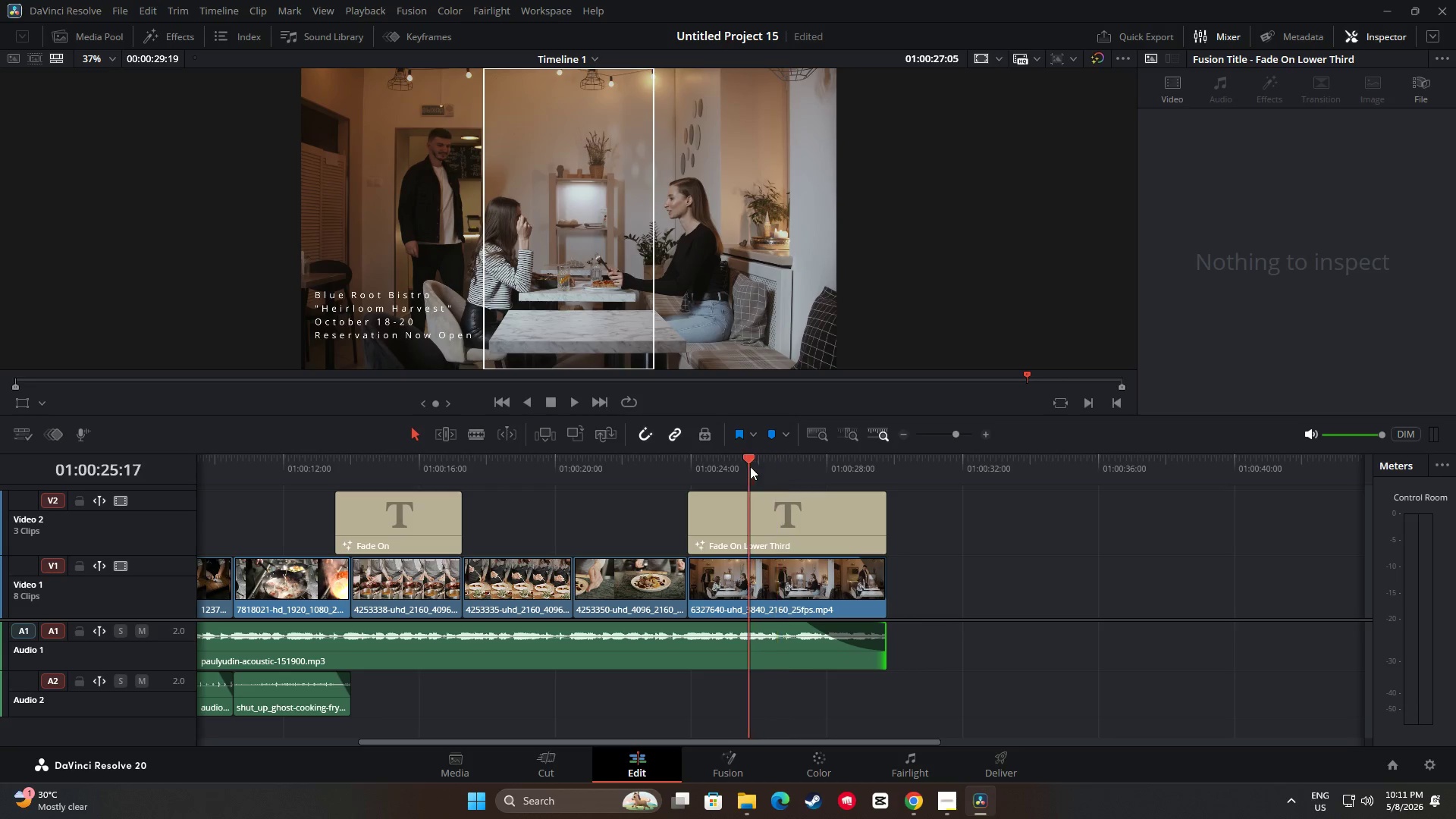 
key(Space)
 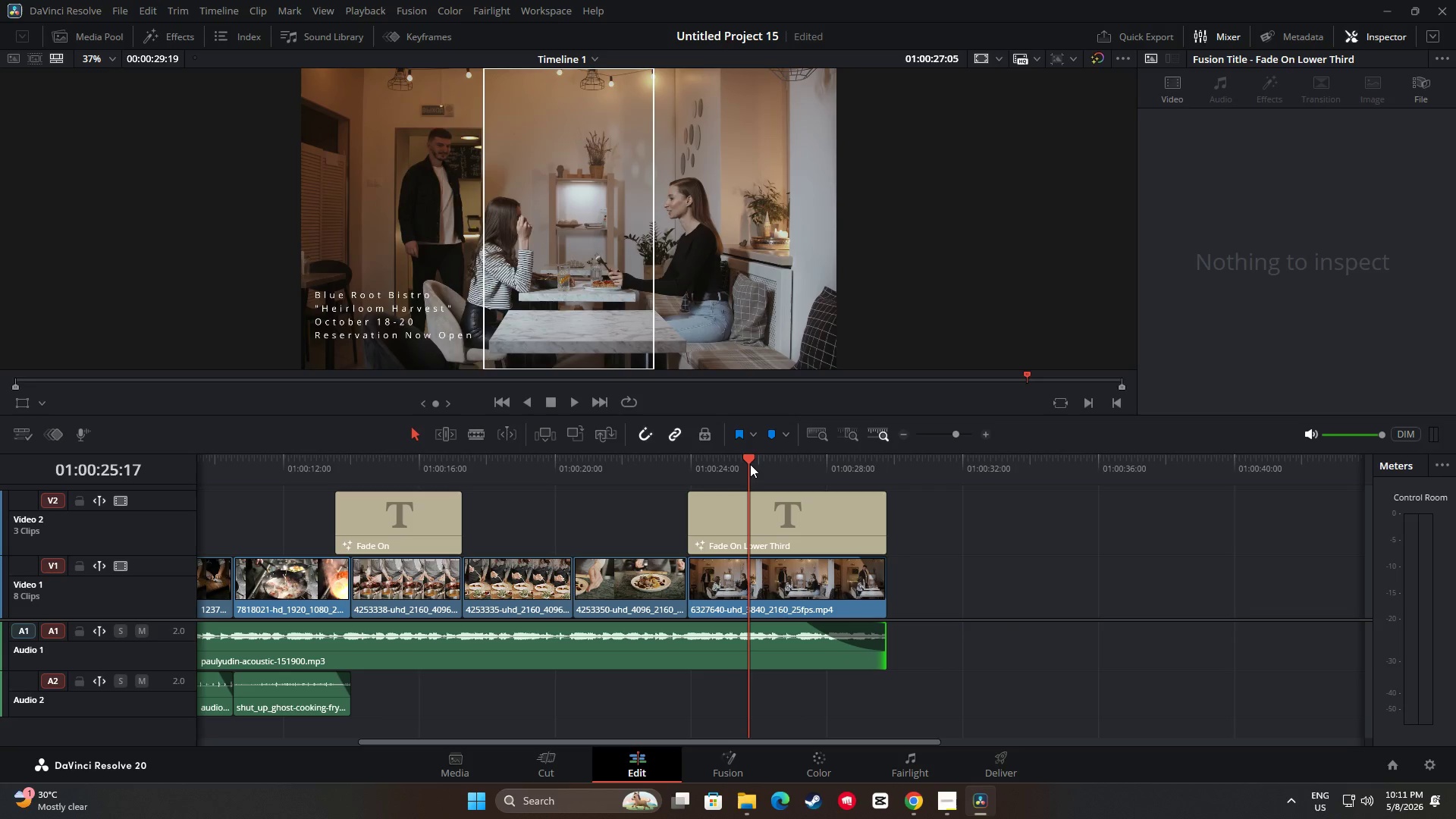 
key(Space)
 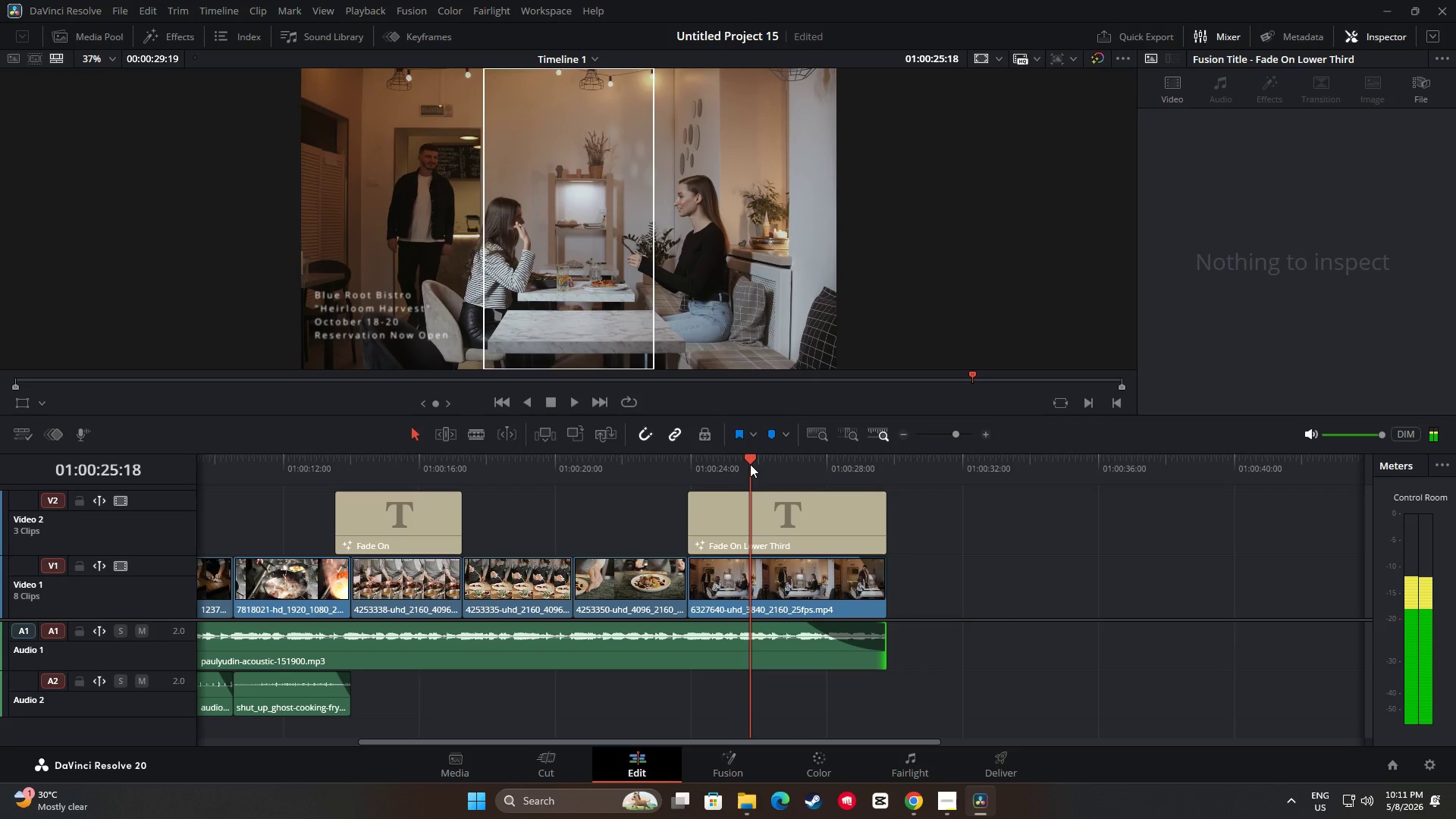 
key(Space)
 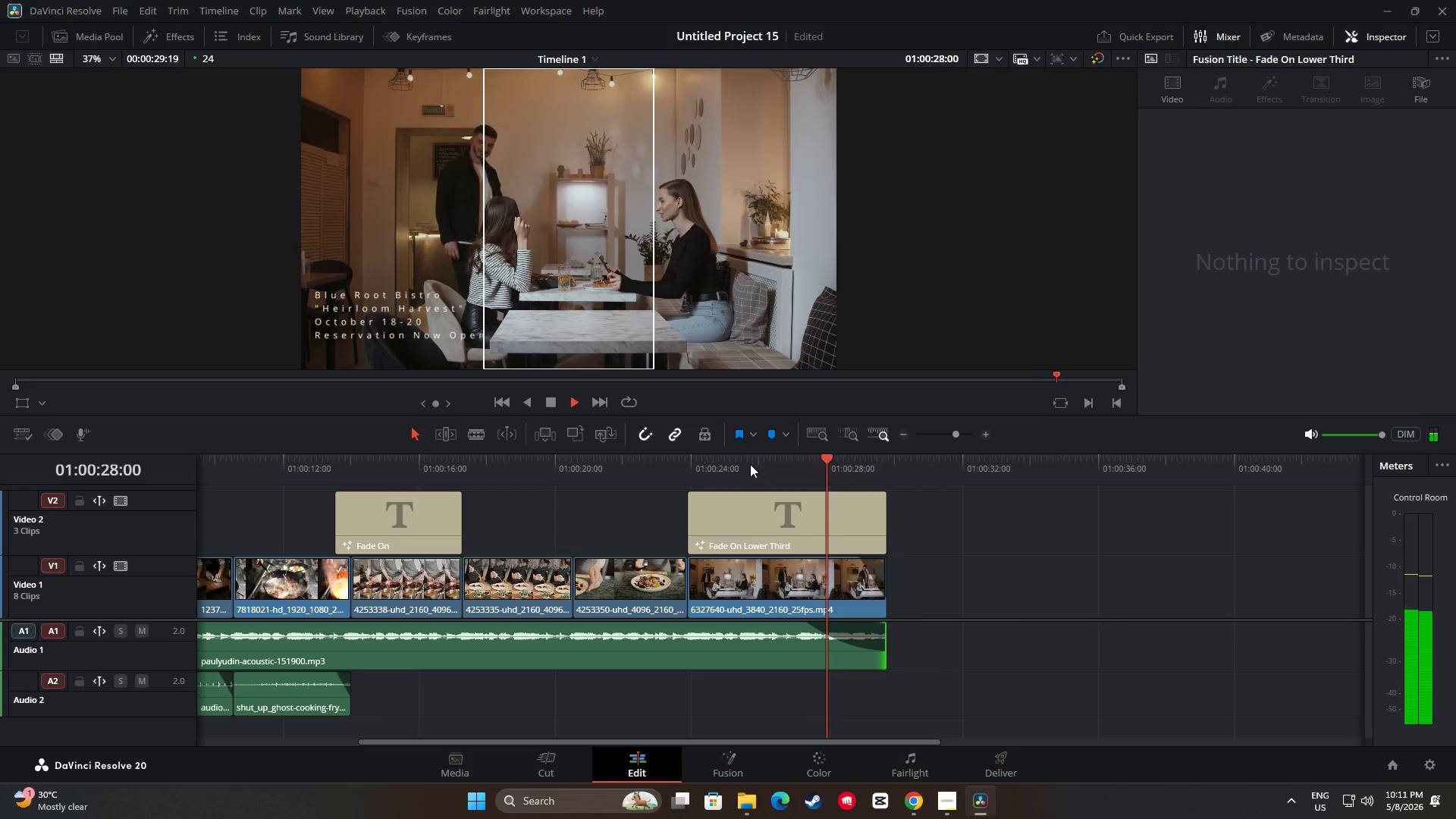 
key(Space)
 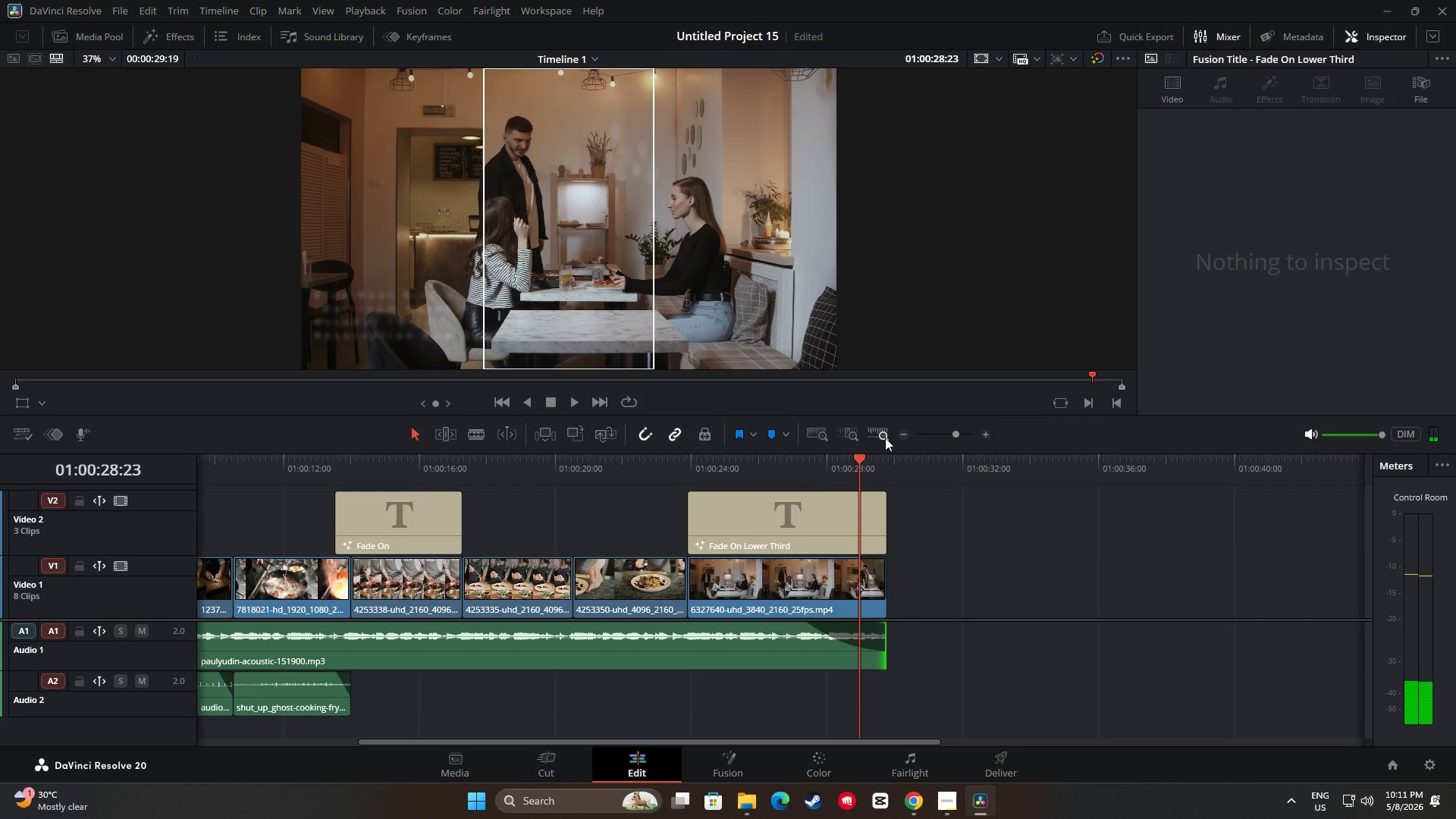 
left_click_drag(start_coordinate=[855, 459], to_coordinate=[752, 469])
 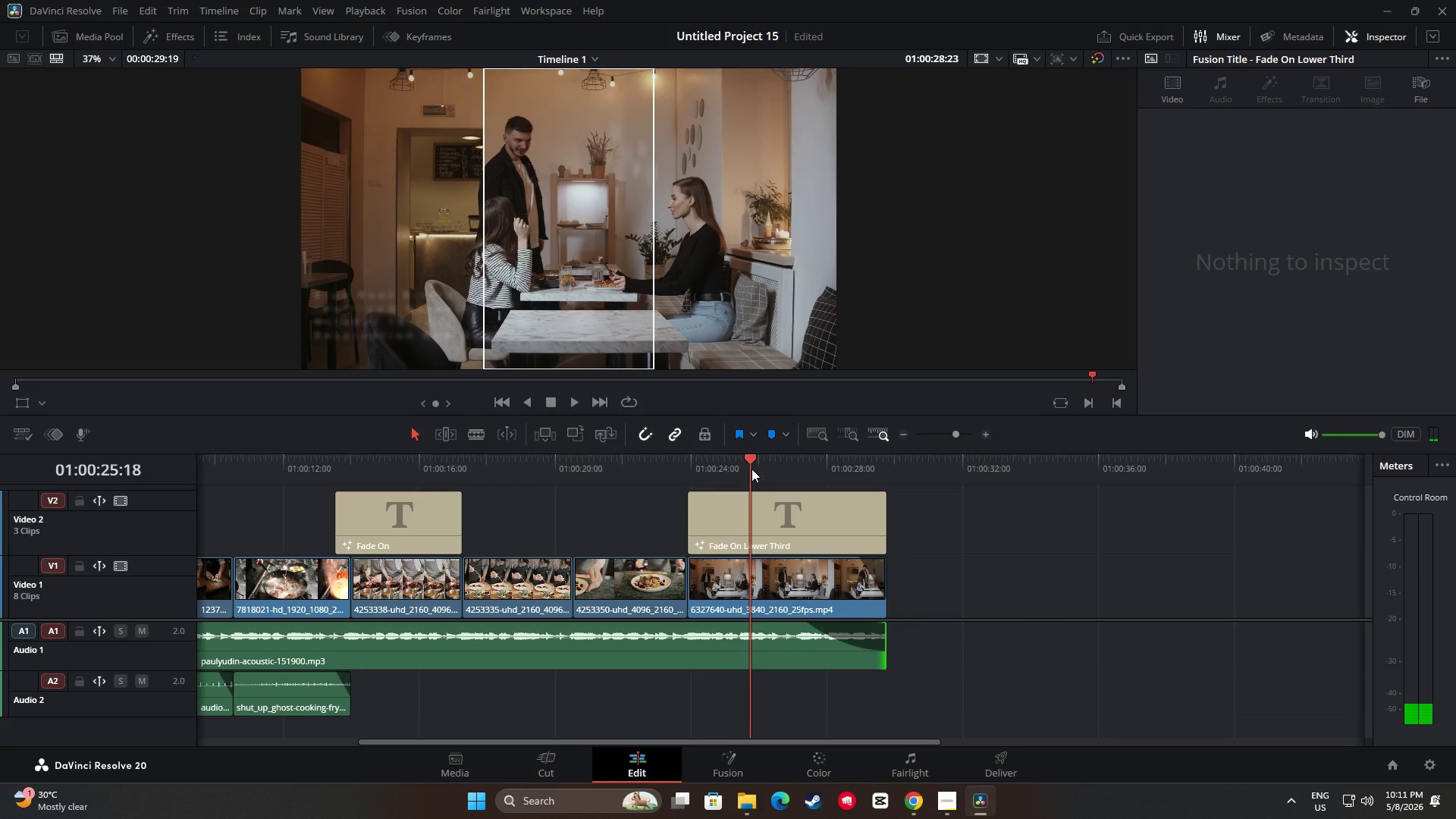 
key(Space)
 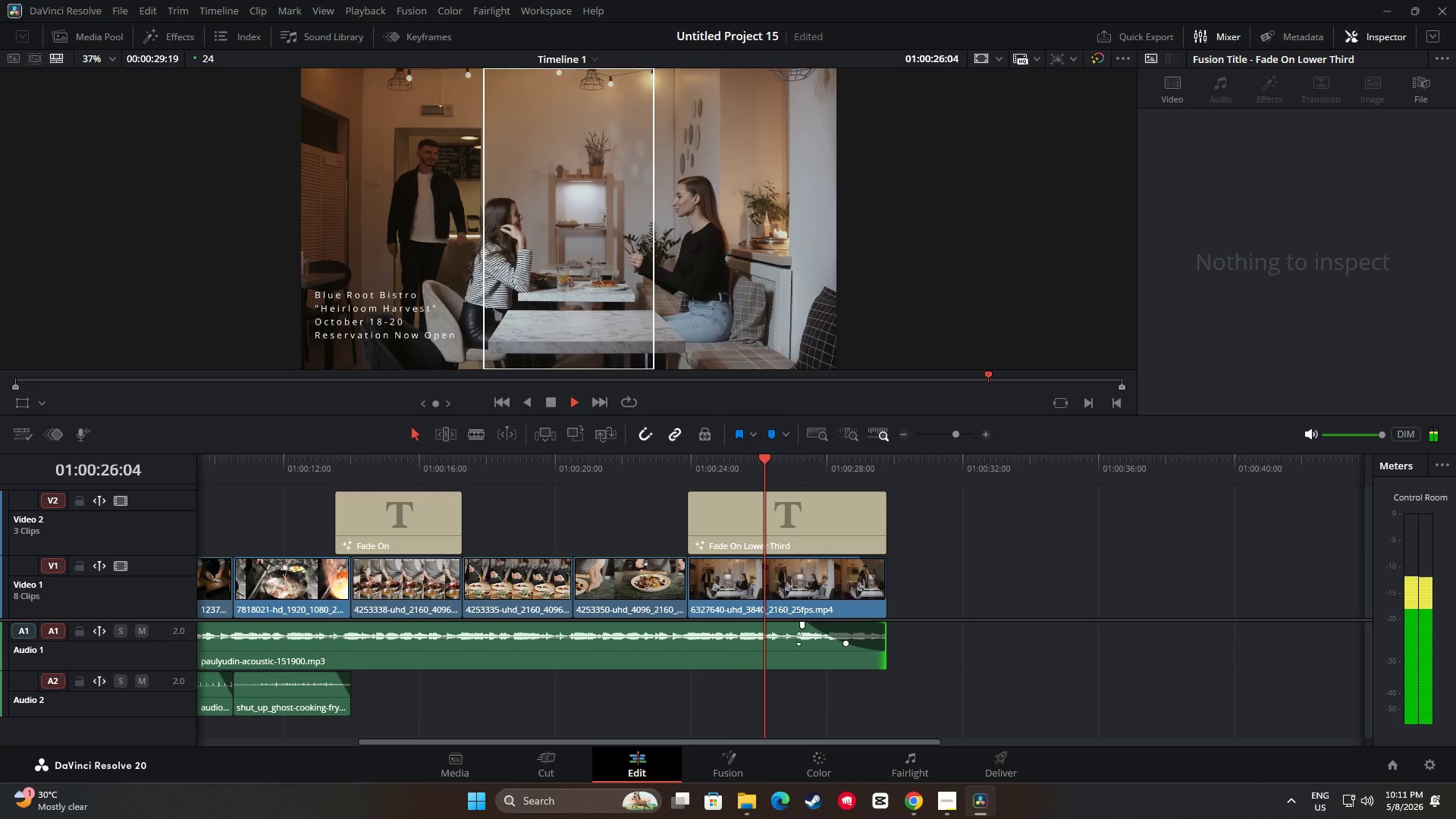 
key(Space)
 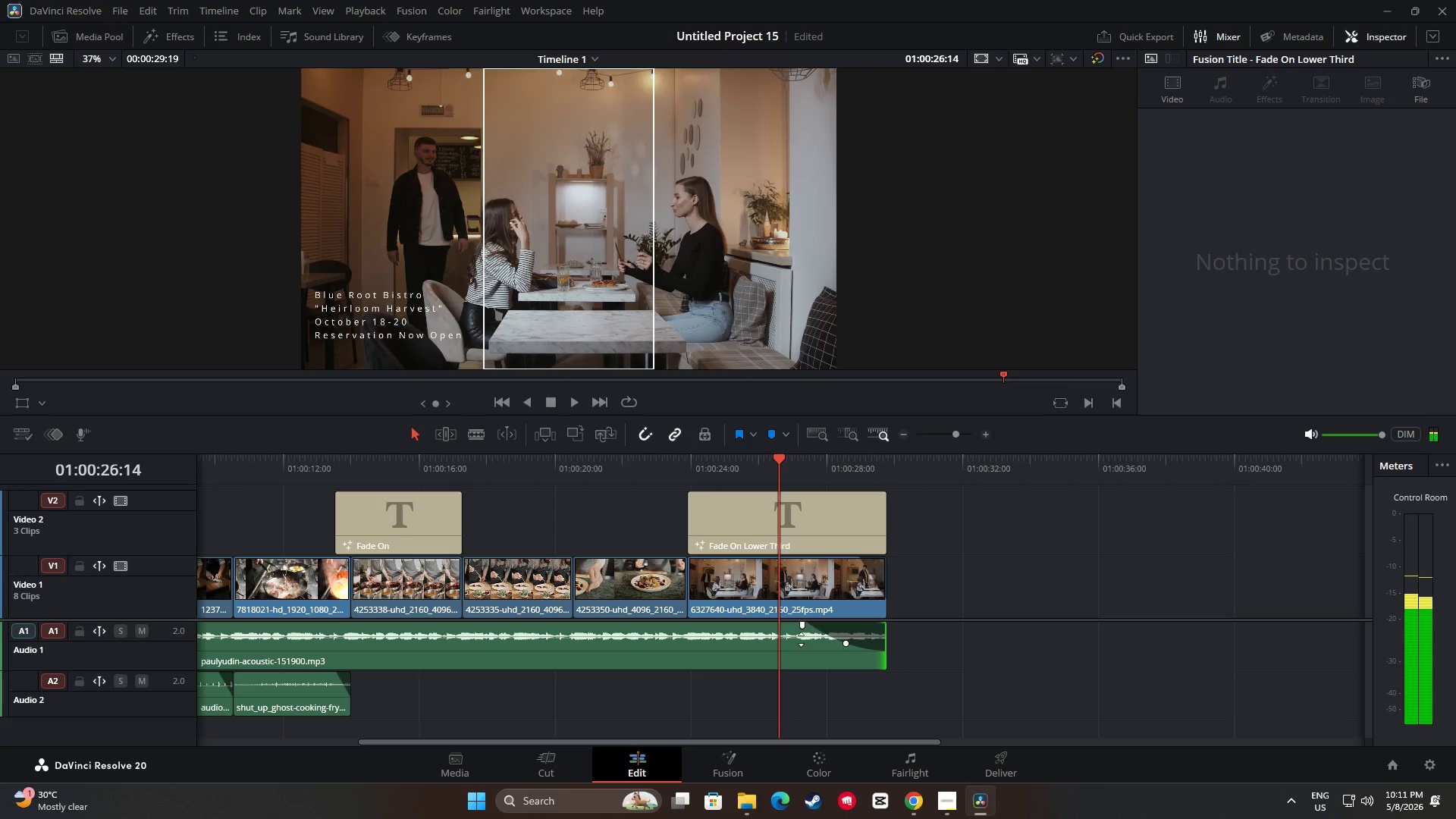 
key(Space)
 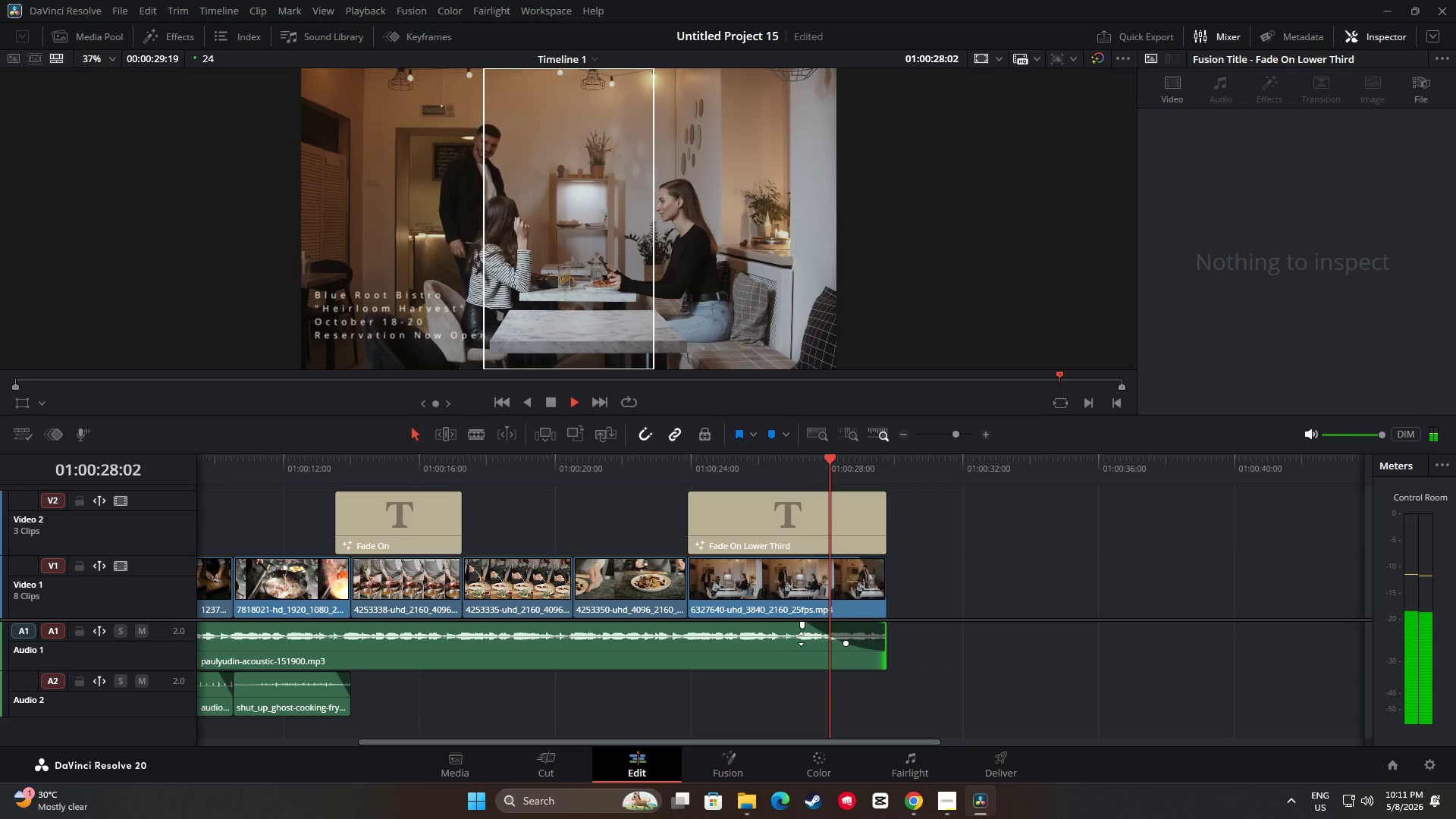 
key(Space)
 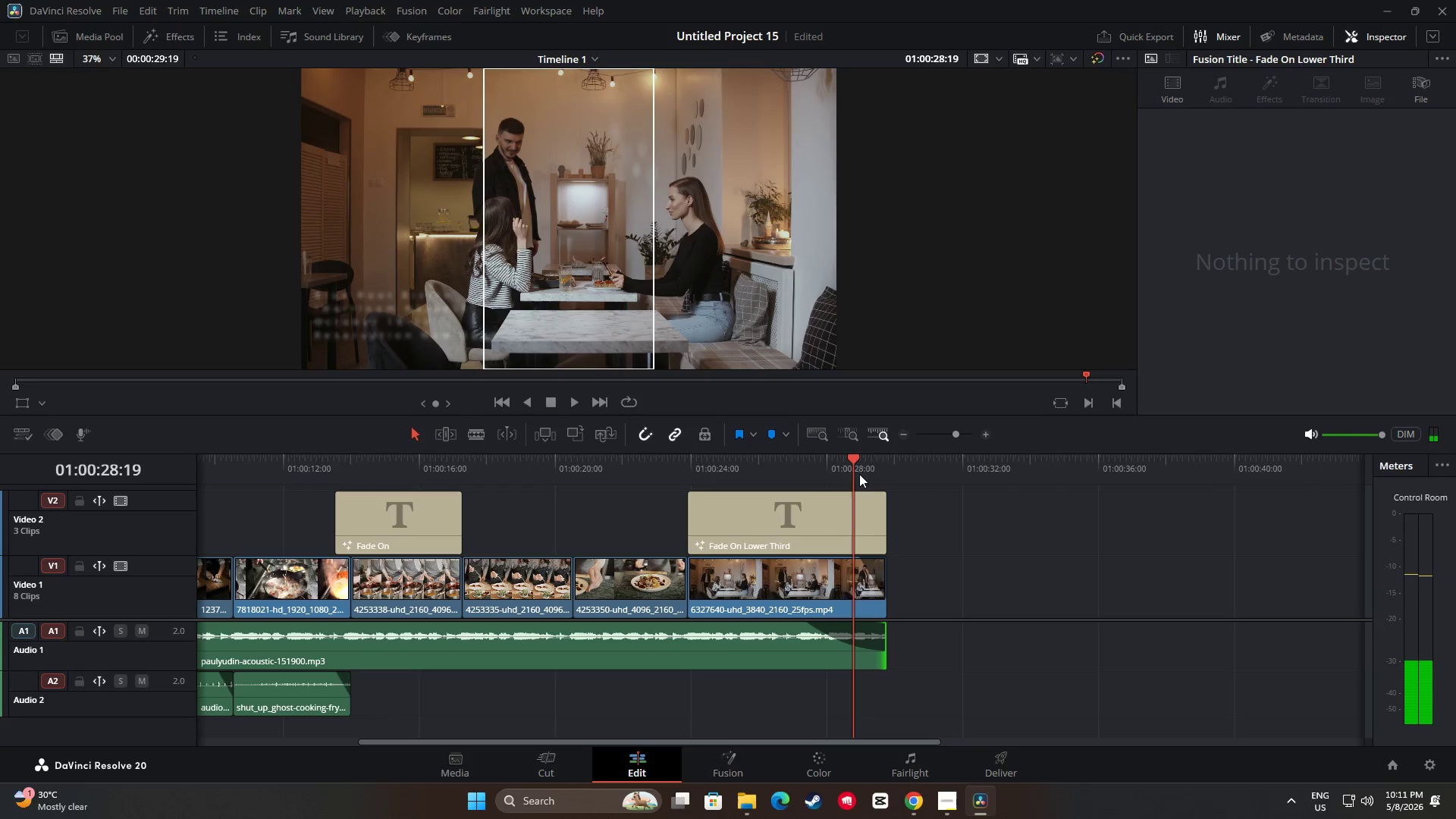 
left_click_drag(start_coordinate=[854, 463], to_coordinate=[774, 465])
 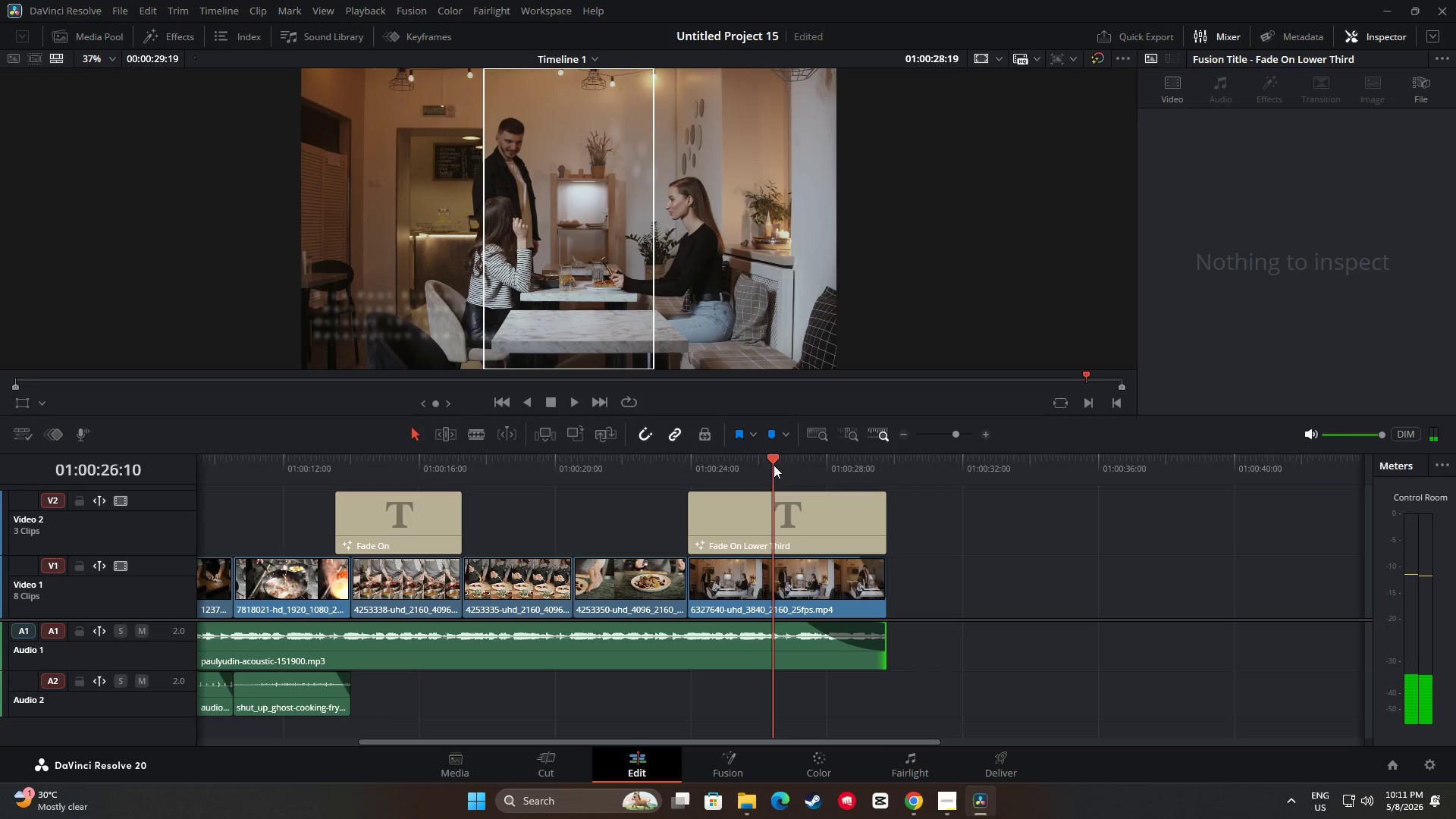 
key(Space)
 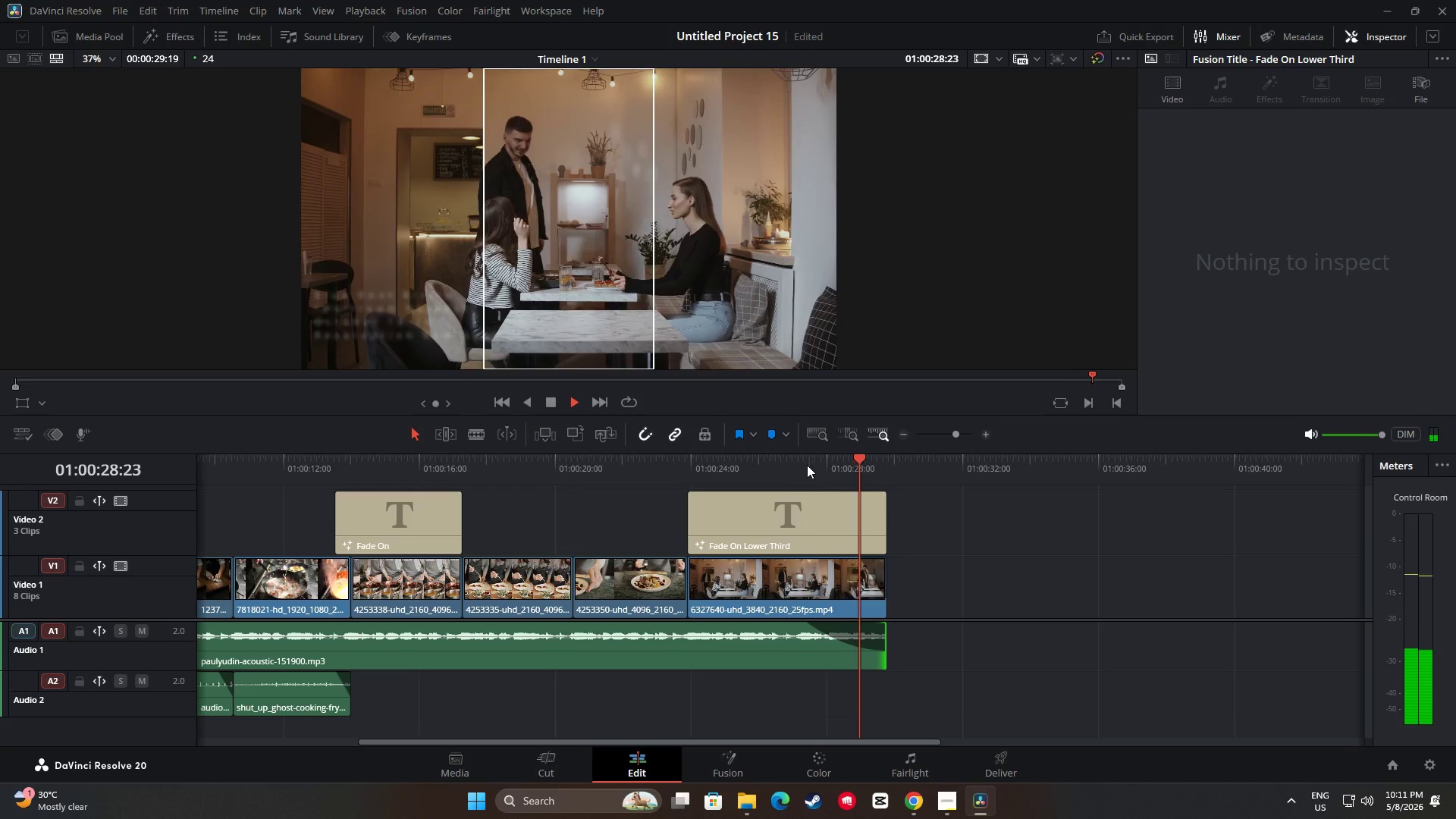 
left_click_drag(start_coordinate=[891, 458], to_coordinate=[752, 459])
 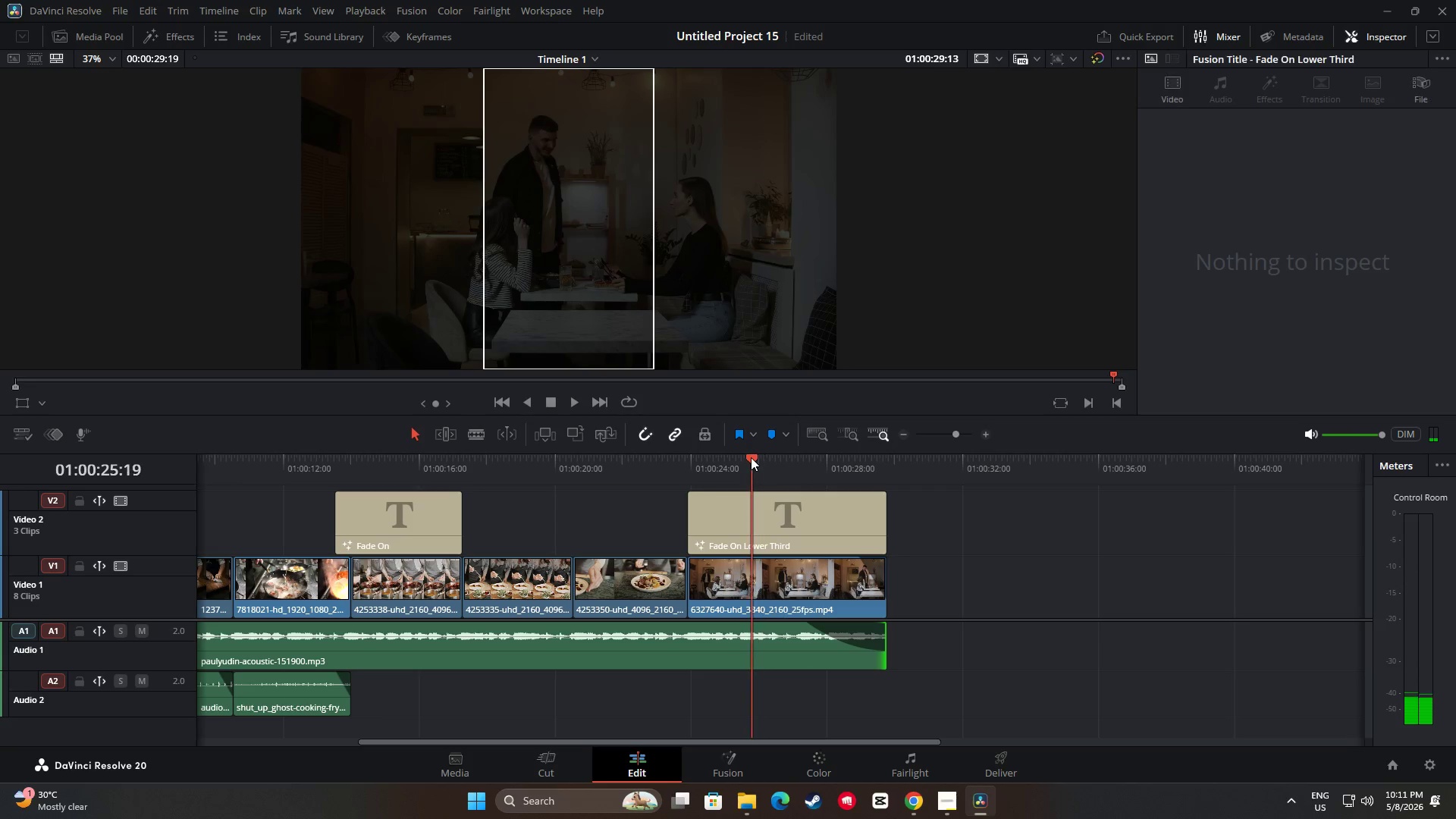 
key(Space)
 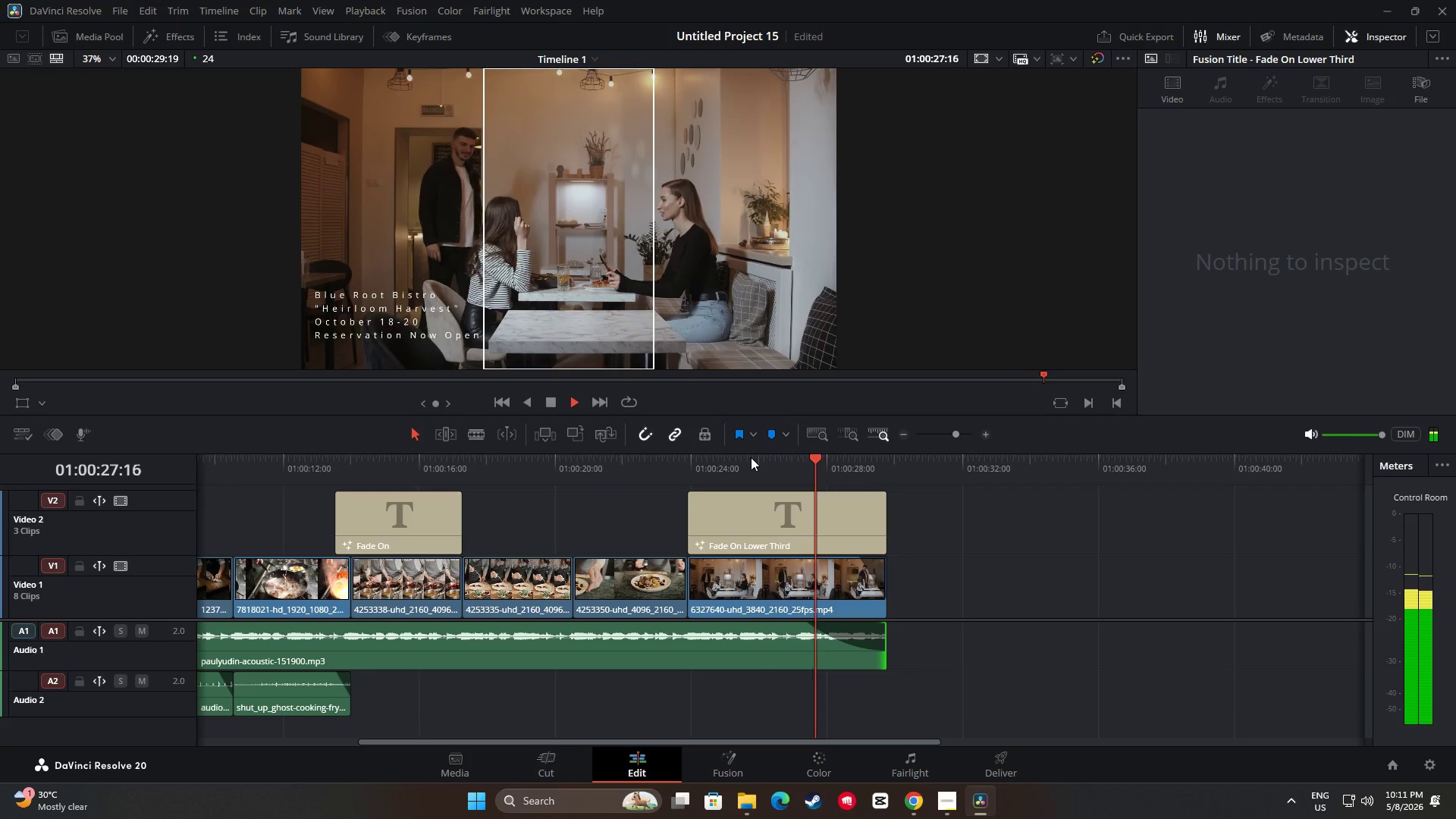 
key(Space)
 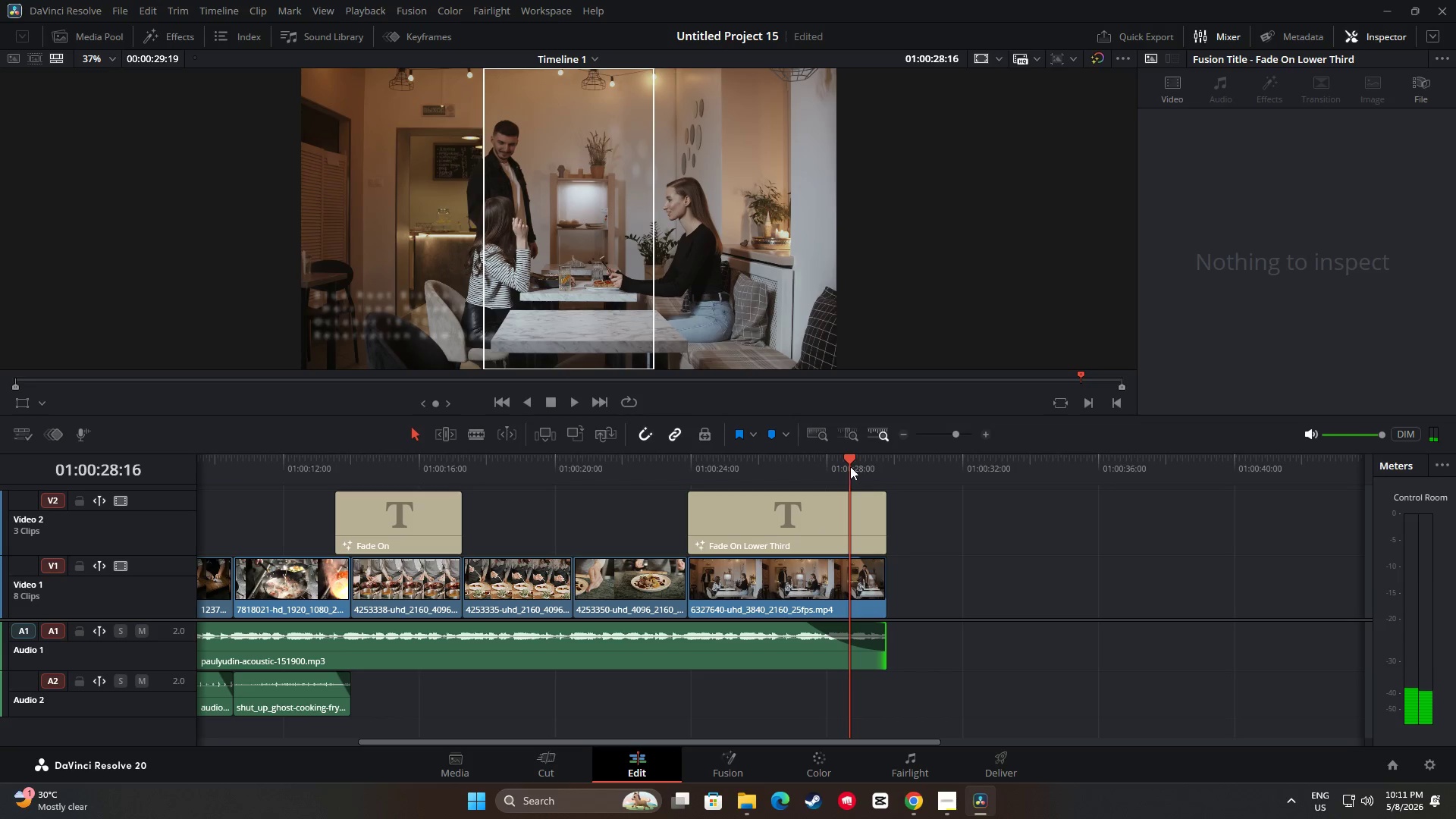 
left_click_drag(start_coordinate=[849, 460], to_coordinate=[761, 466])
 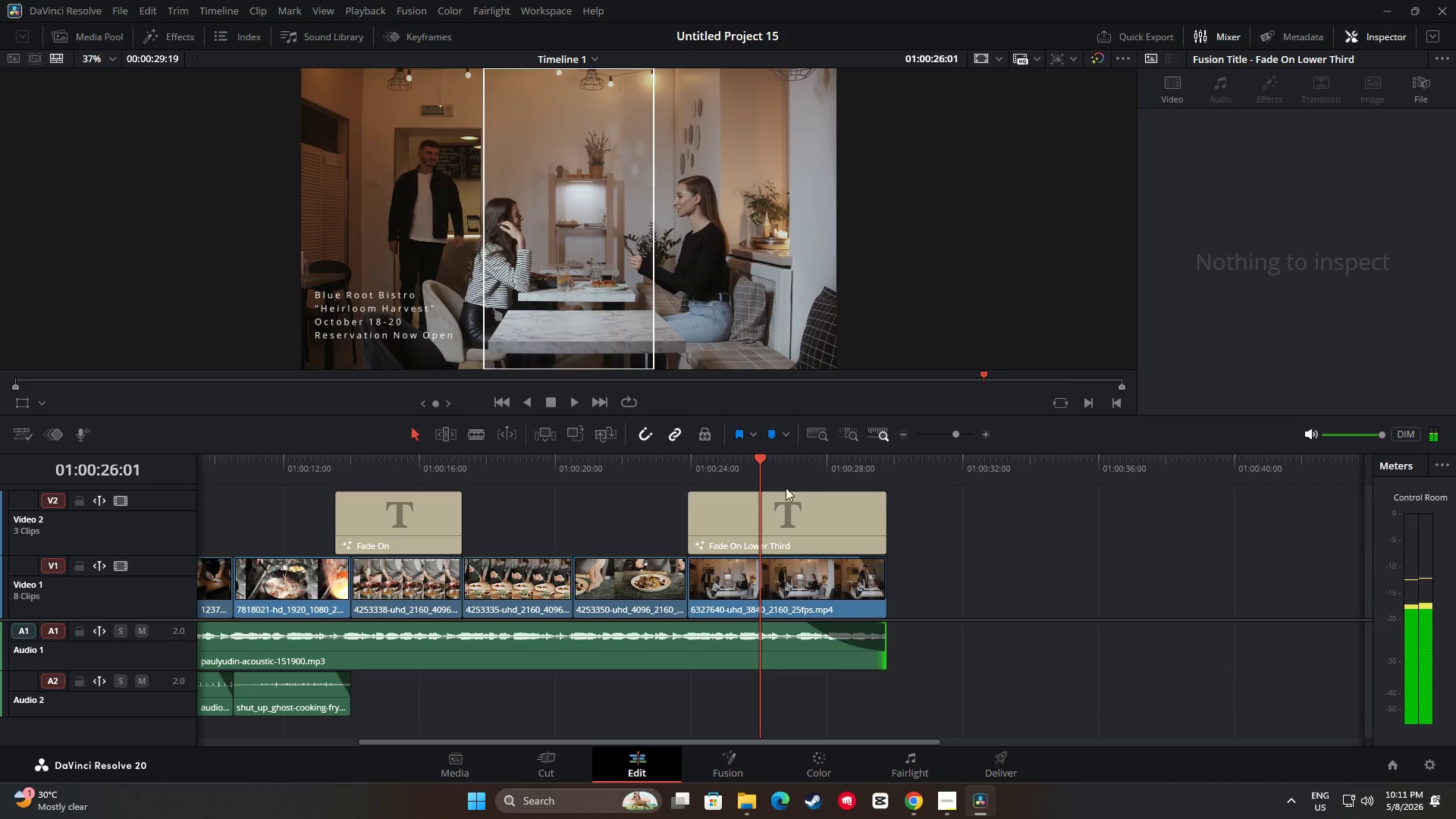 
key(Space)
 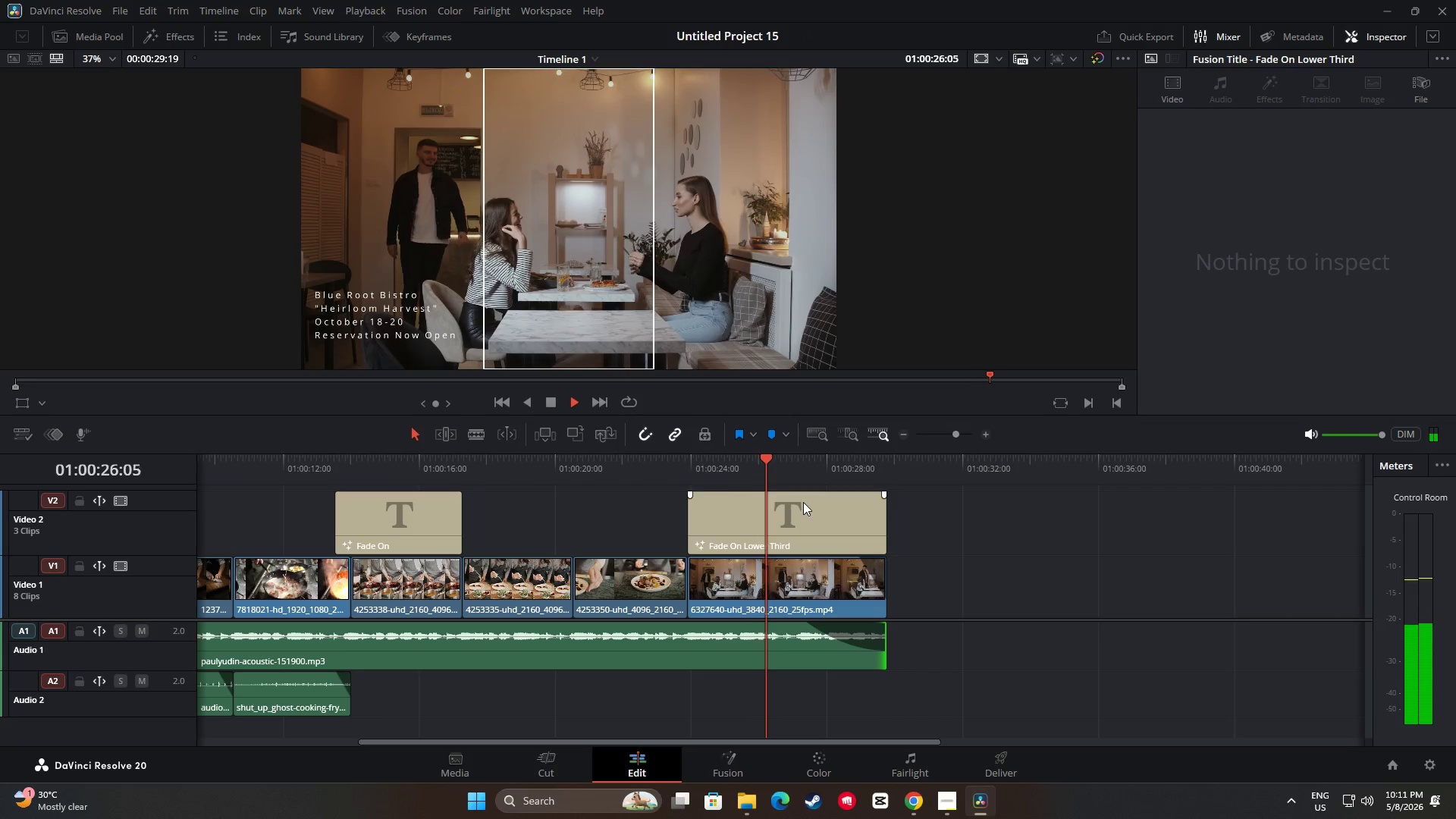 
key(Space)
 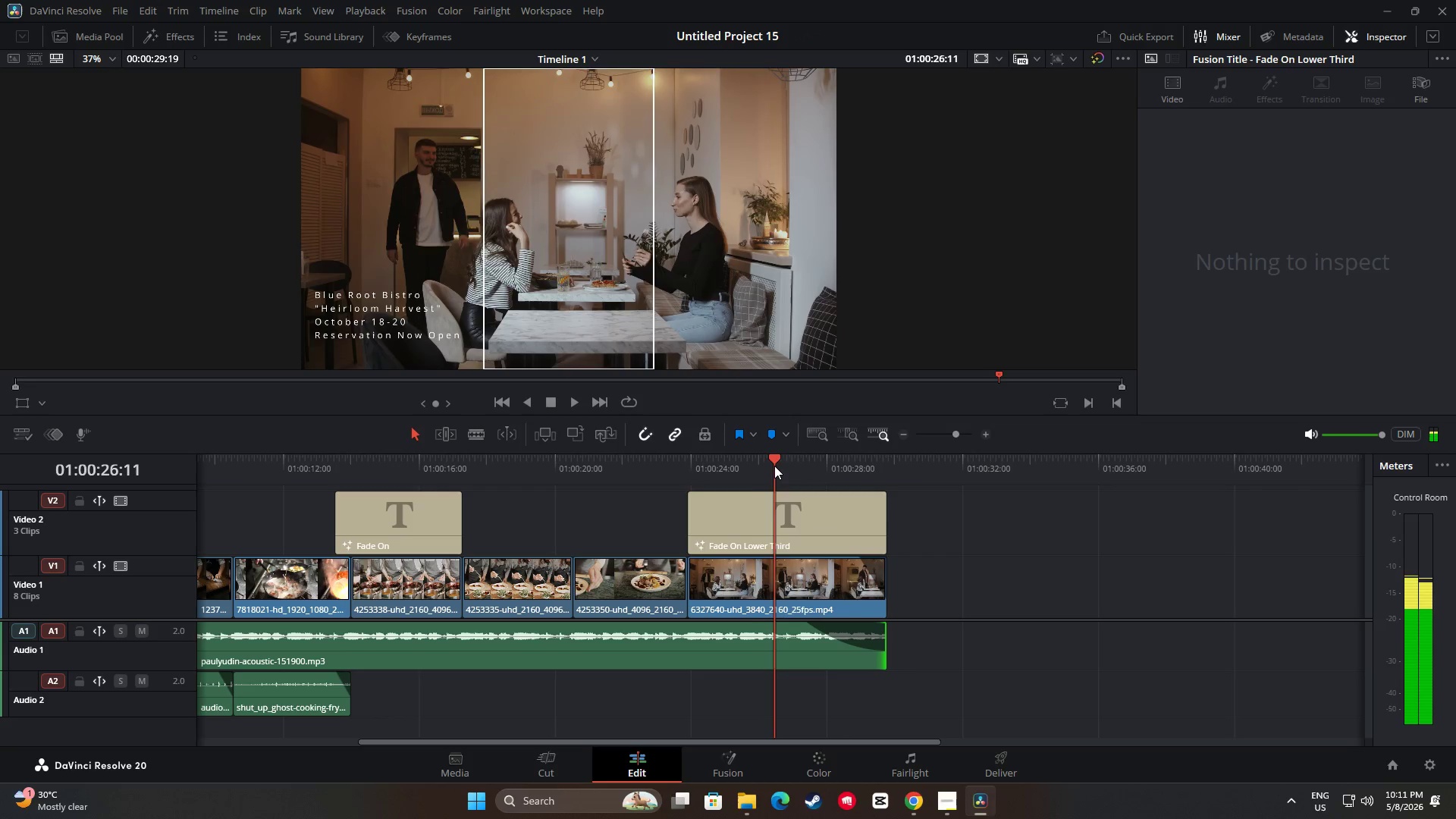 
left_click_drag(start_coordinate=[774, 466], to_coordinate=[636, 468])
 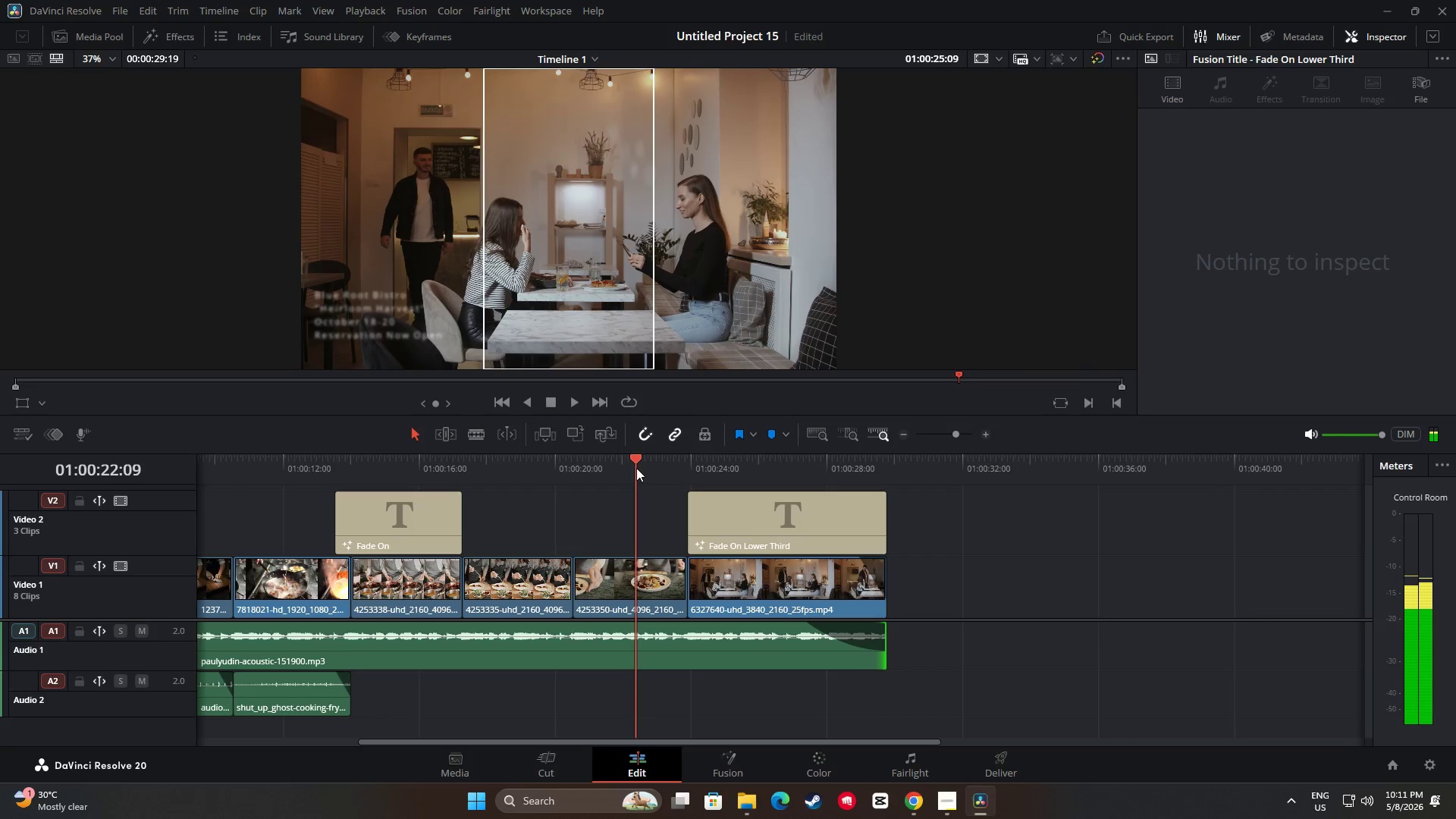 
key(Space)
 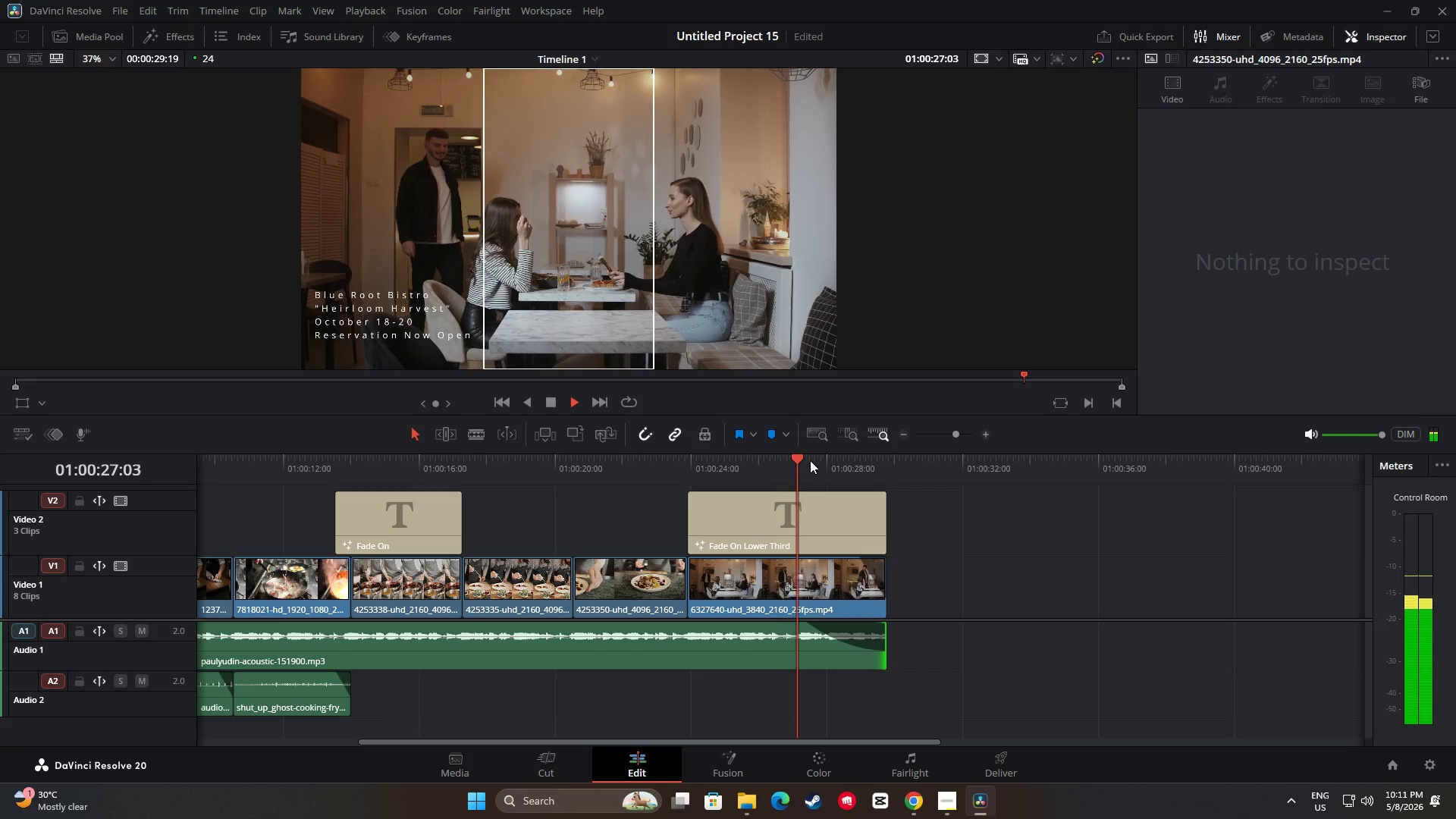 
wait(9.99)
 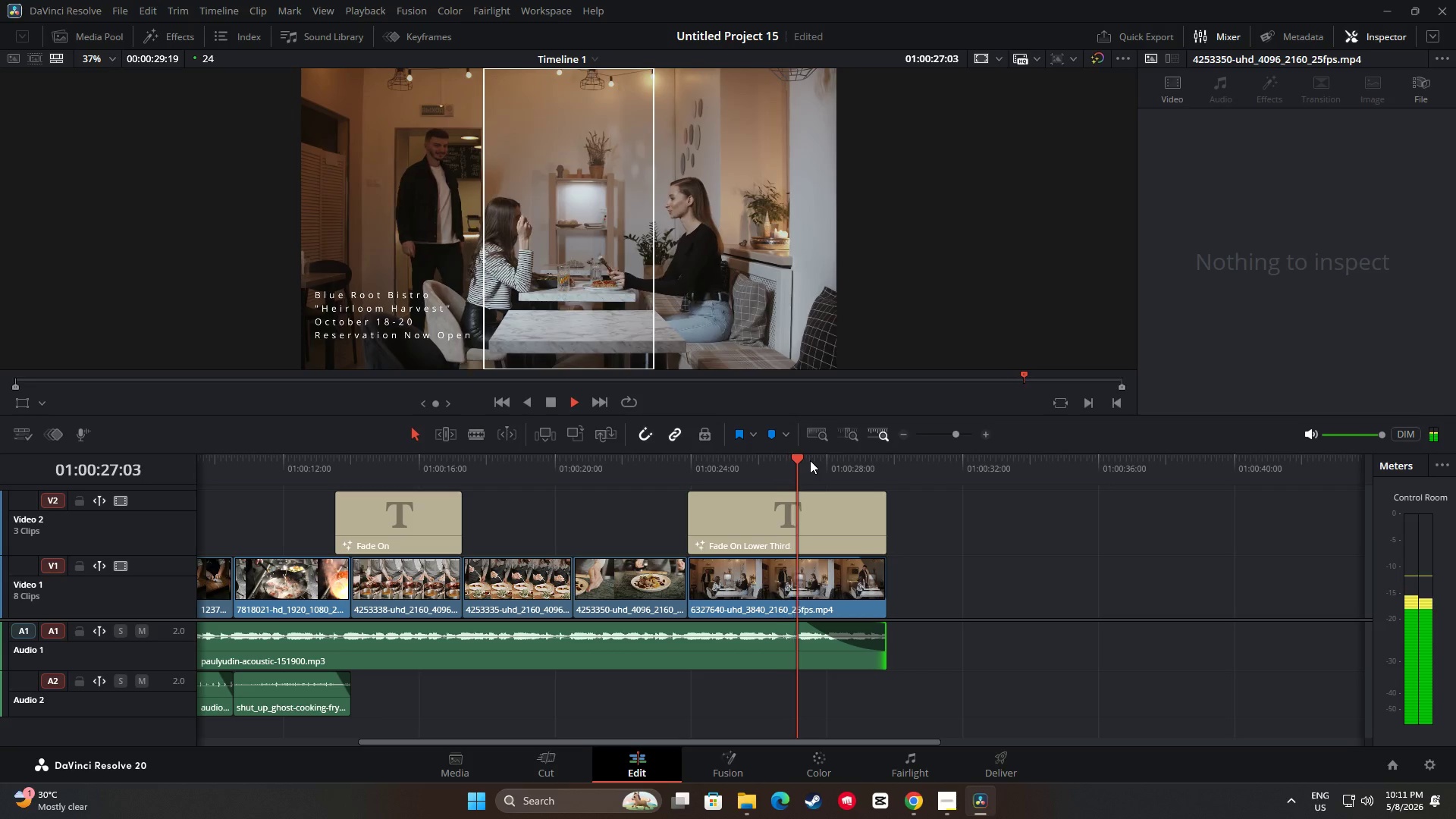 
left_click_drag(start_coordinate=[884, 466], to_coordinate=[776, 469])
 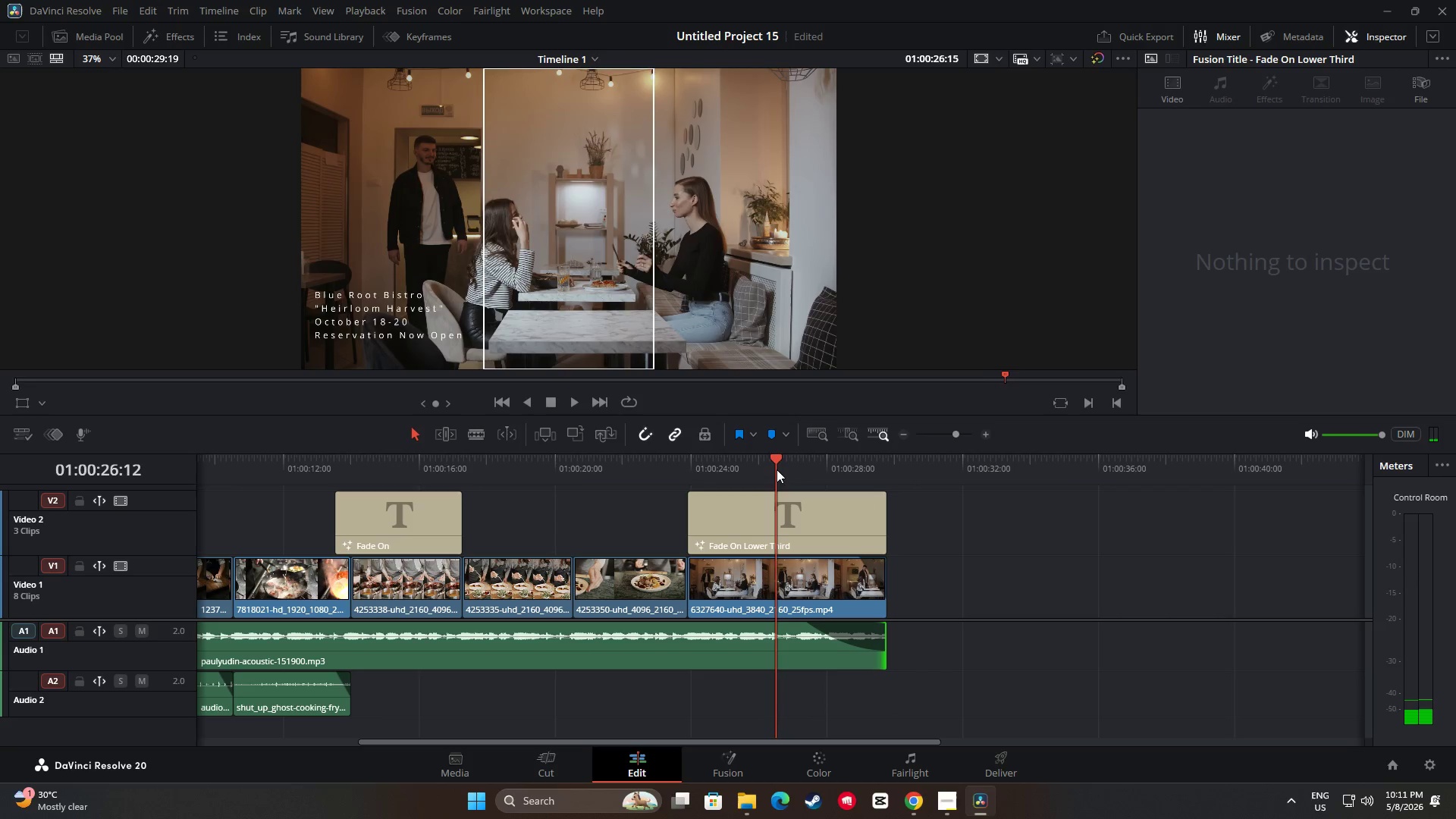 
key(Space)
 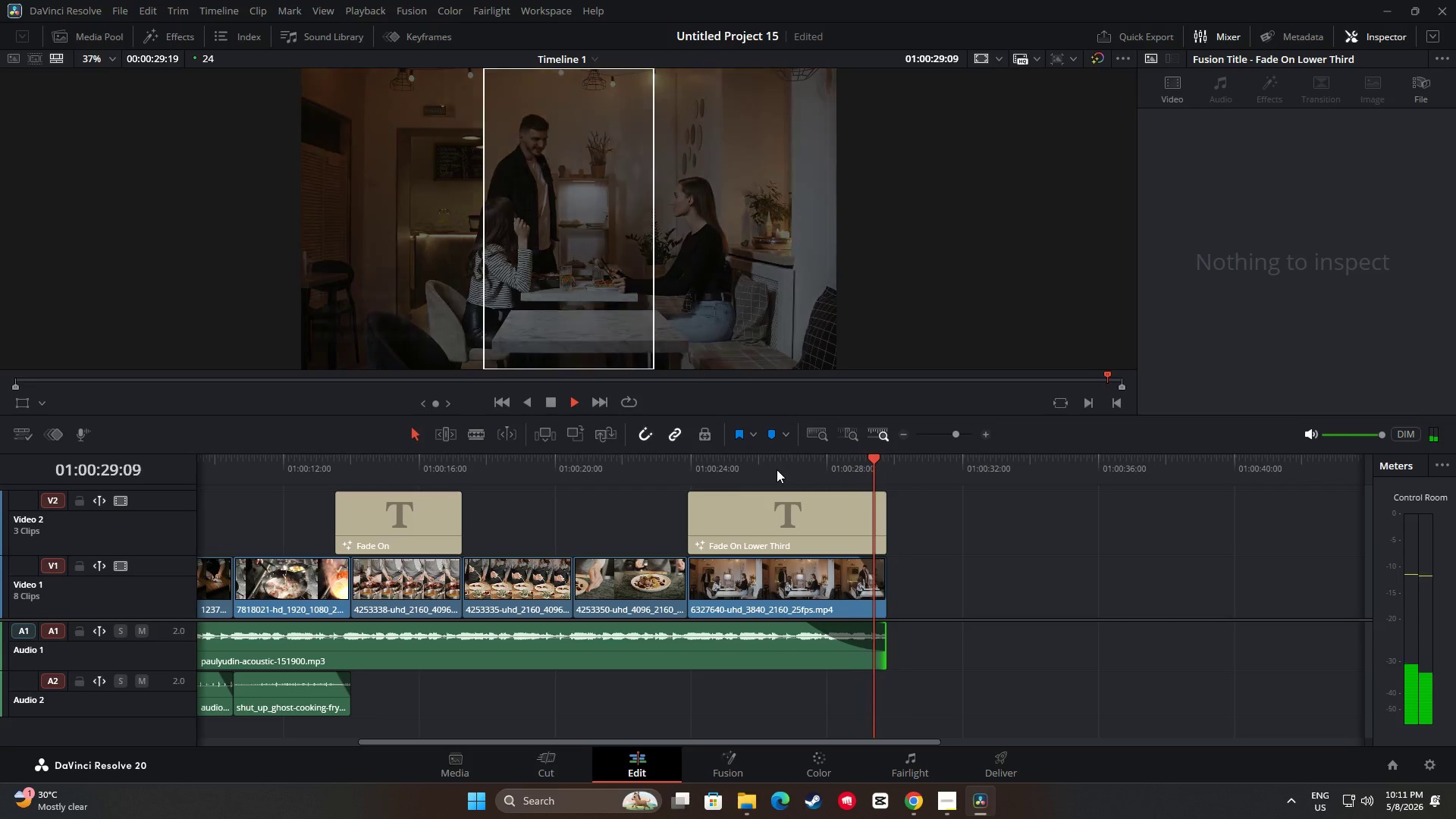 
left_click_drag(start_coordinate=[886, 462], to_coordinate=[783, 465])
 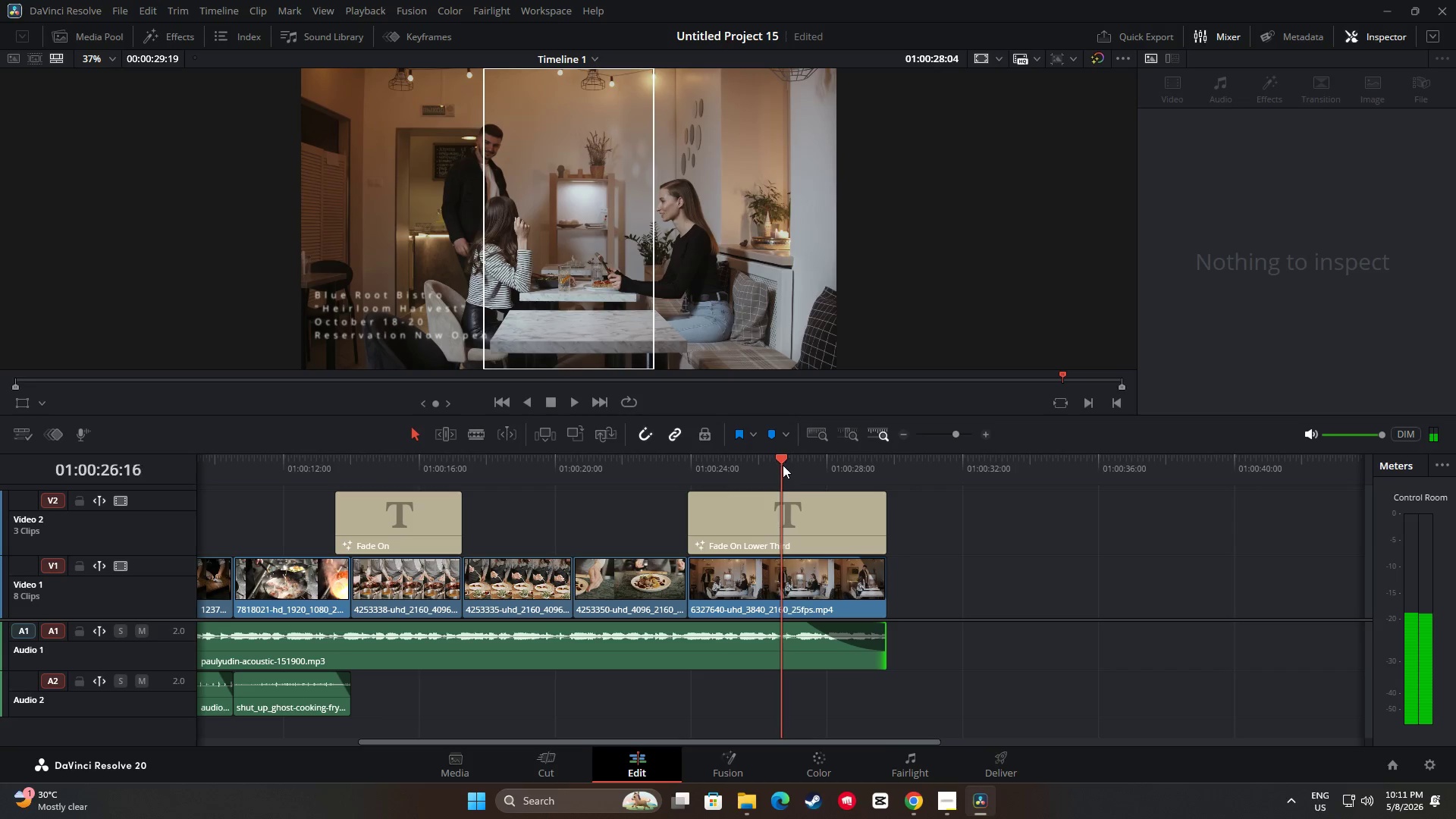 
key(Space)
 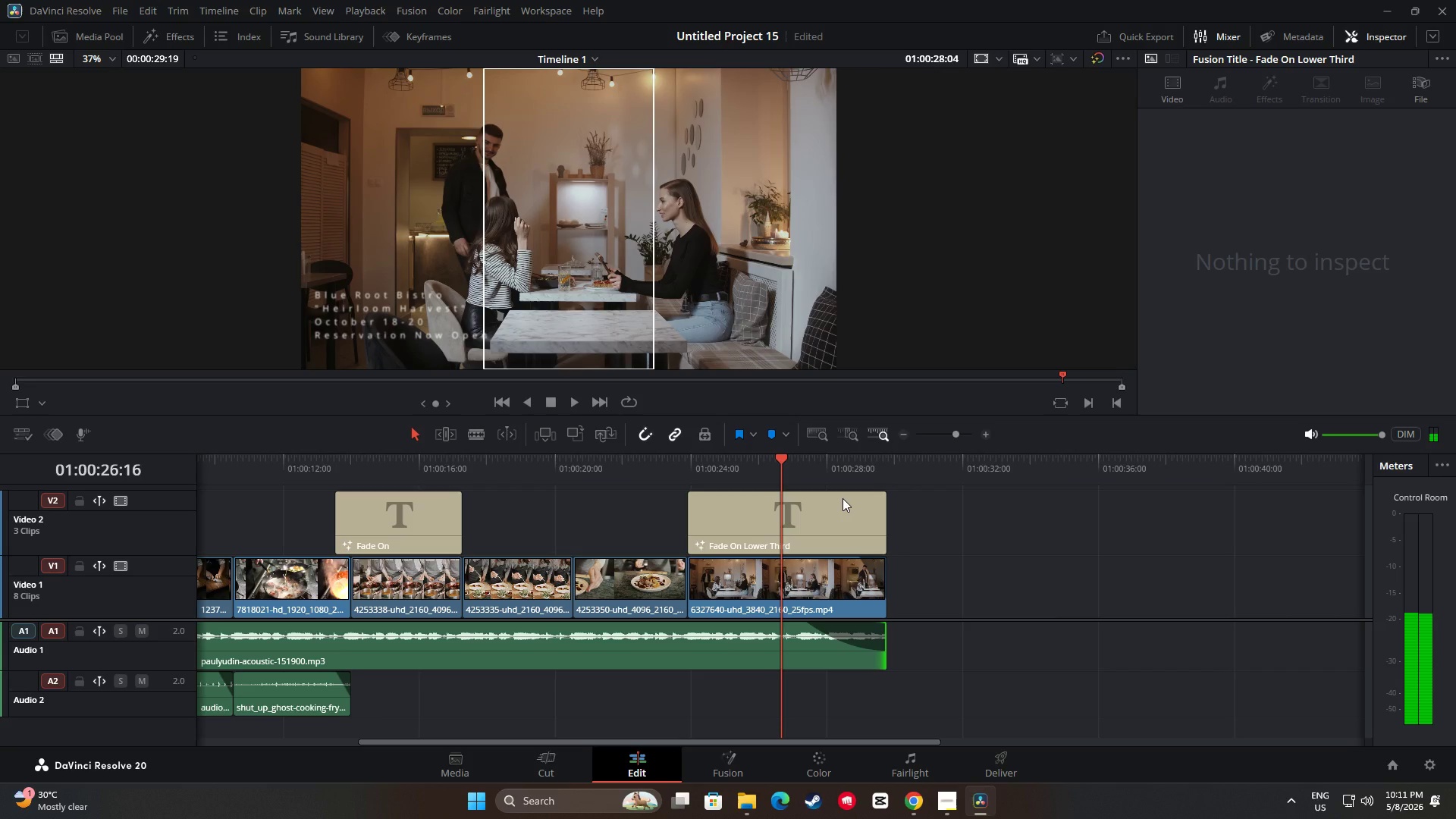 
key(Space)
 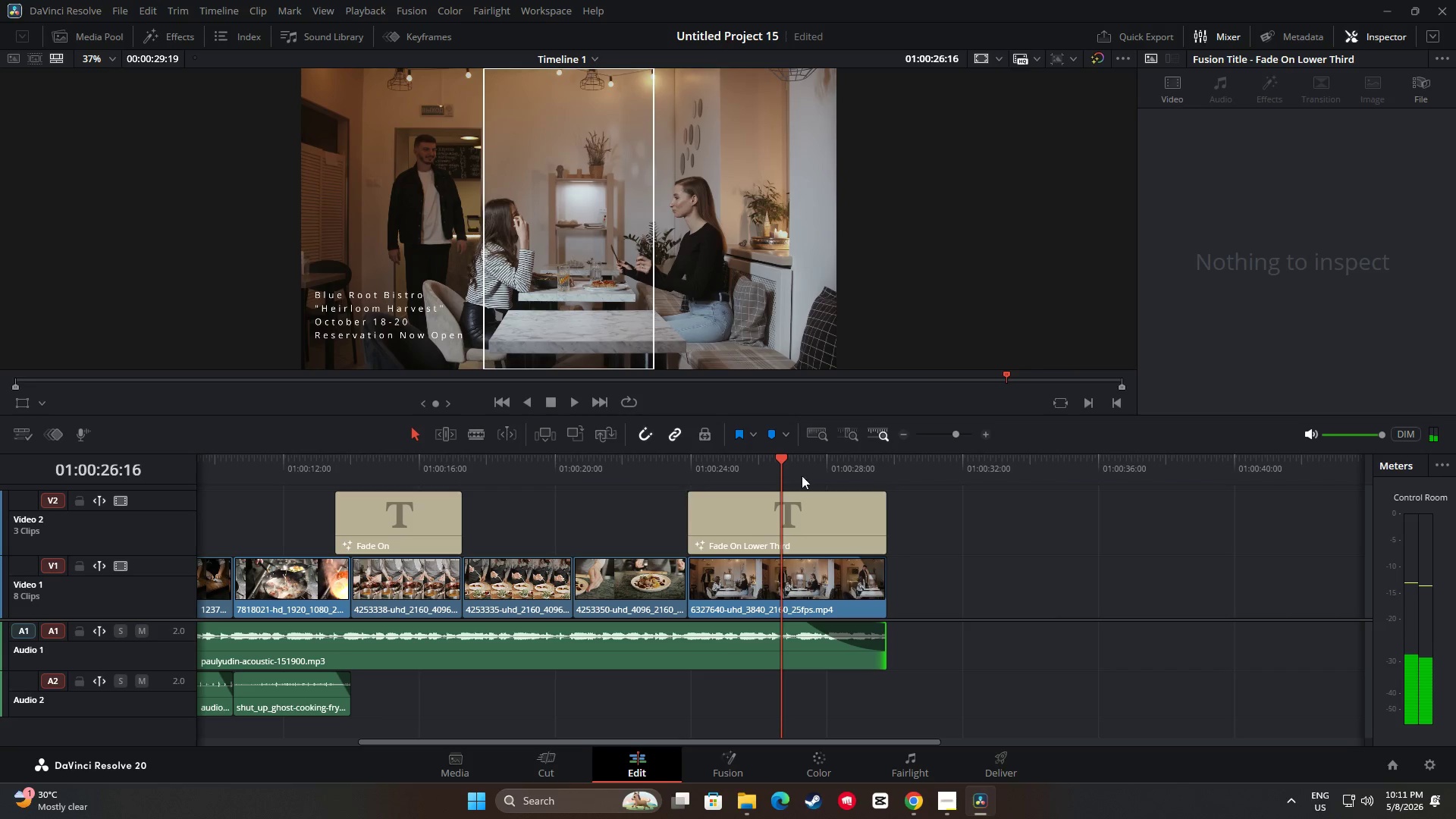 
left_click_drag(start_coordinate=[788, 457], to_coordinate=[767, 457])
 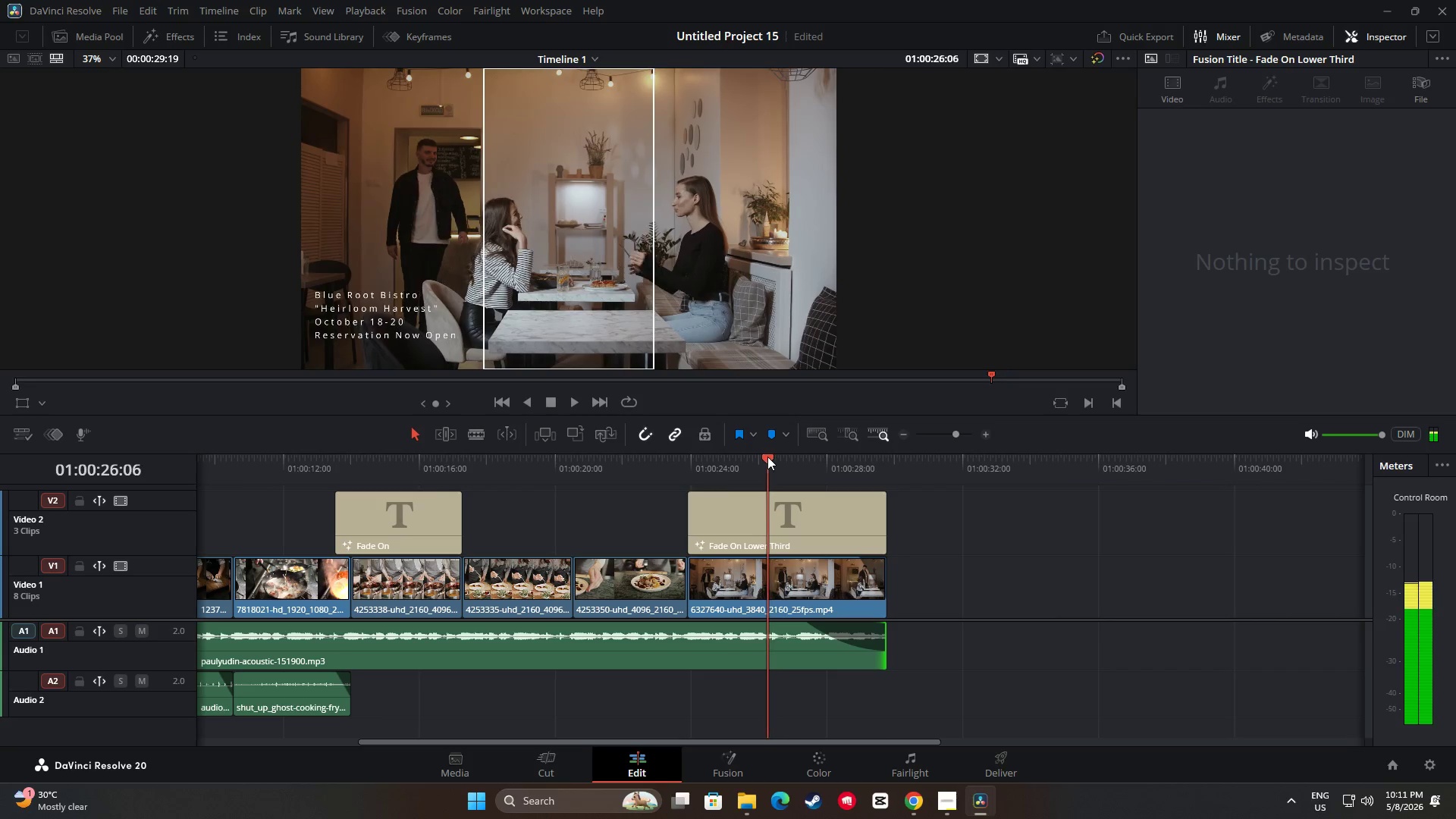 
key(Space)
 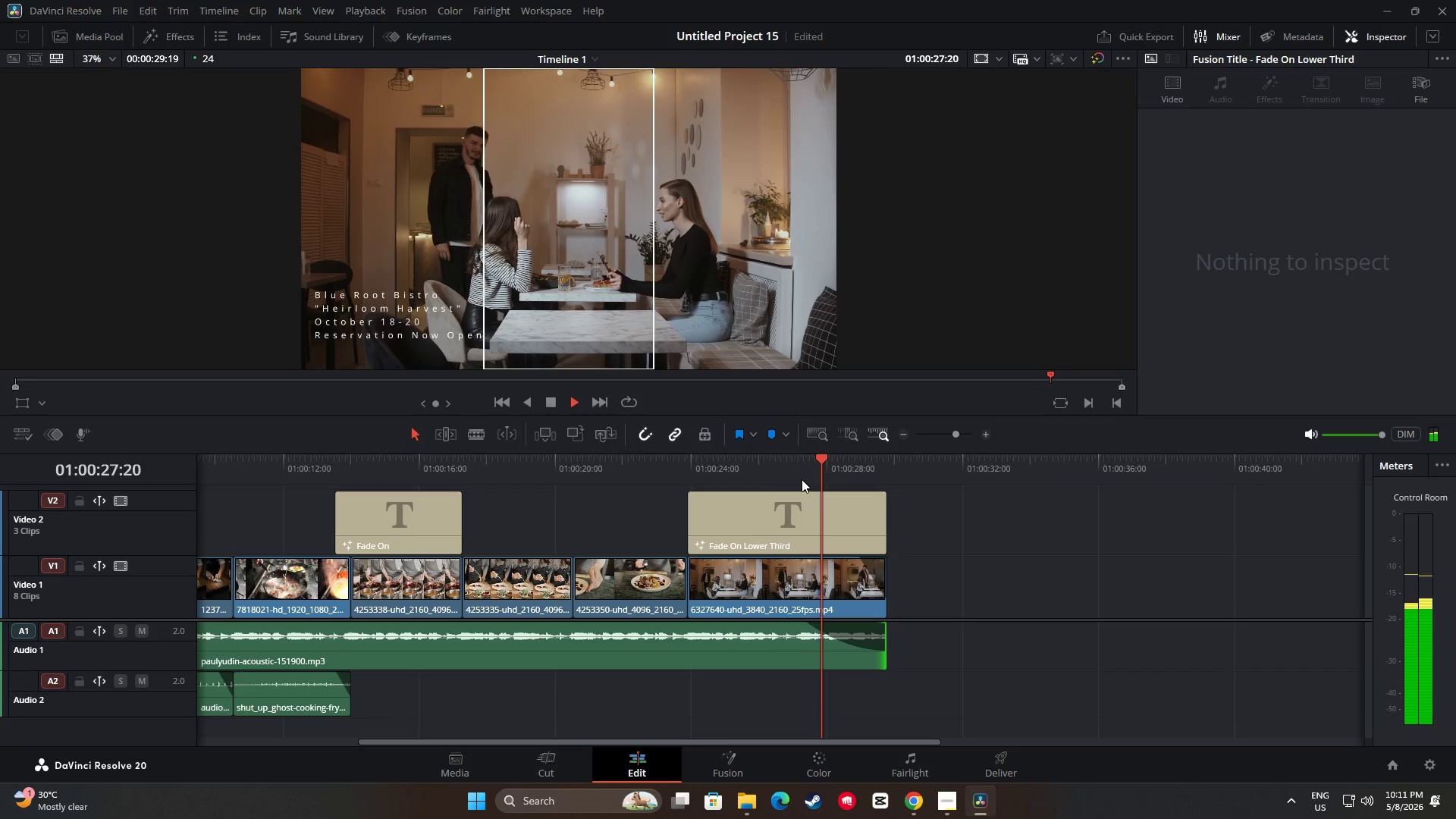 
key(Space)
 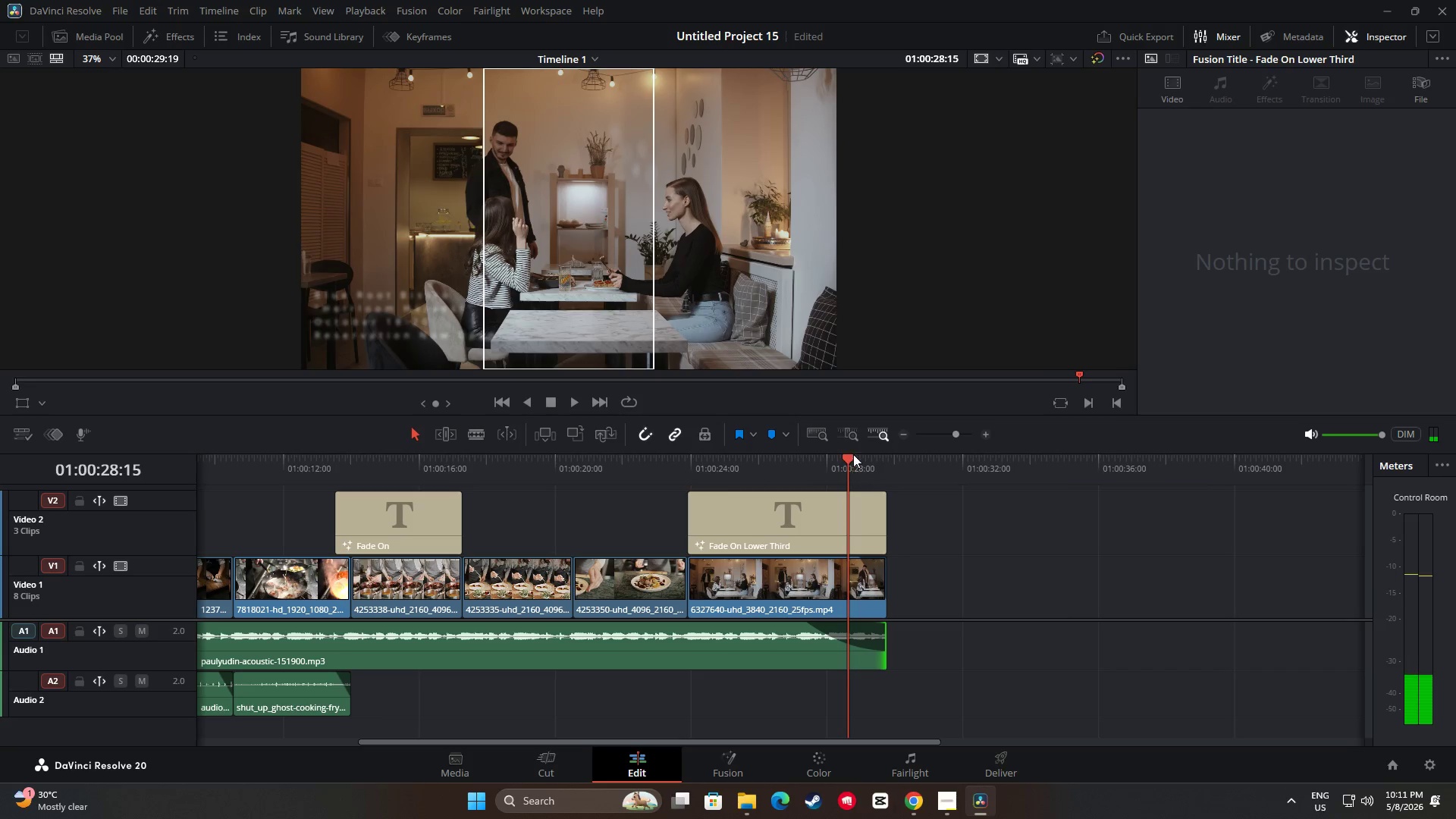 
left_click_drag(start_coordinate=[843, 458], to_coordinate=[782, 464])
 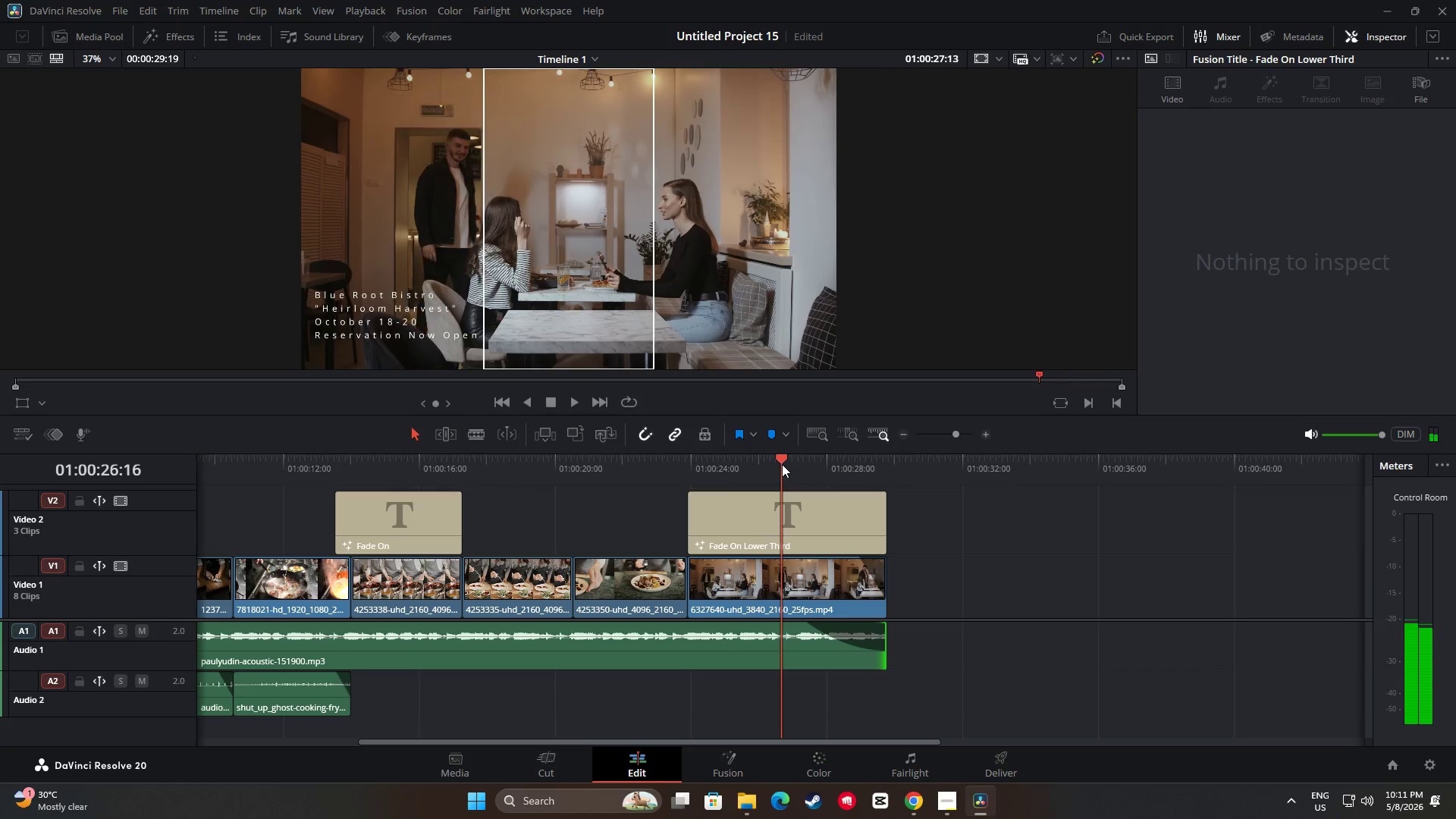 
key(Space)
 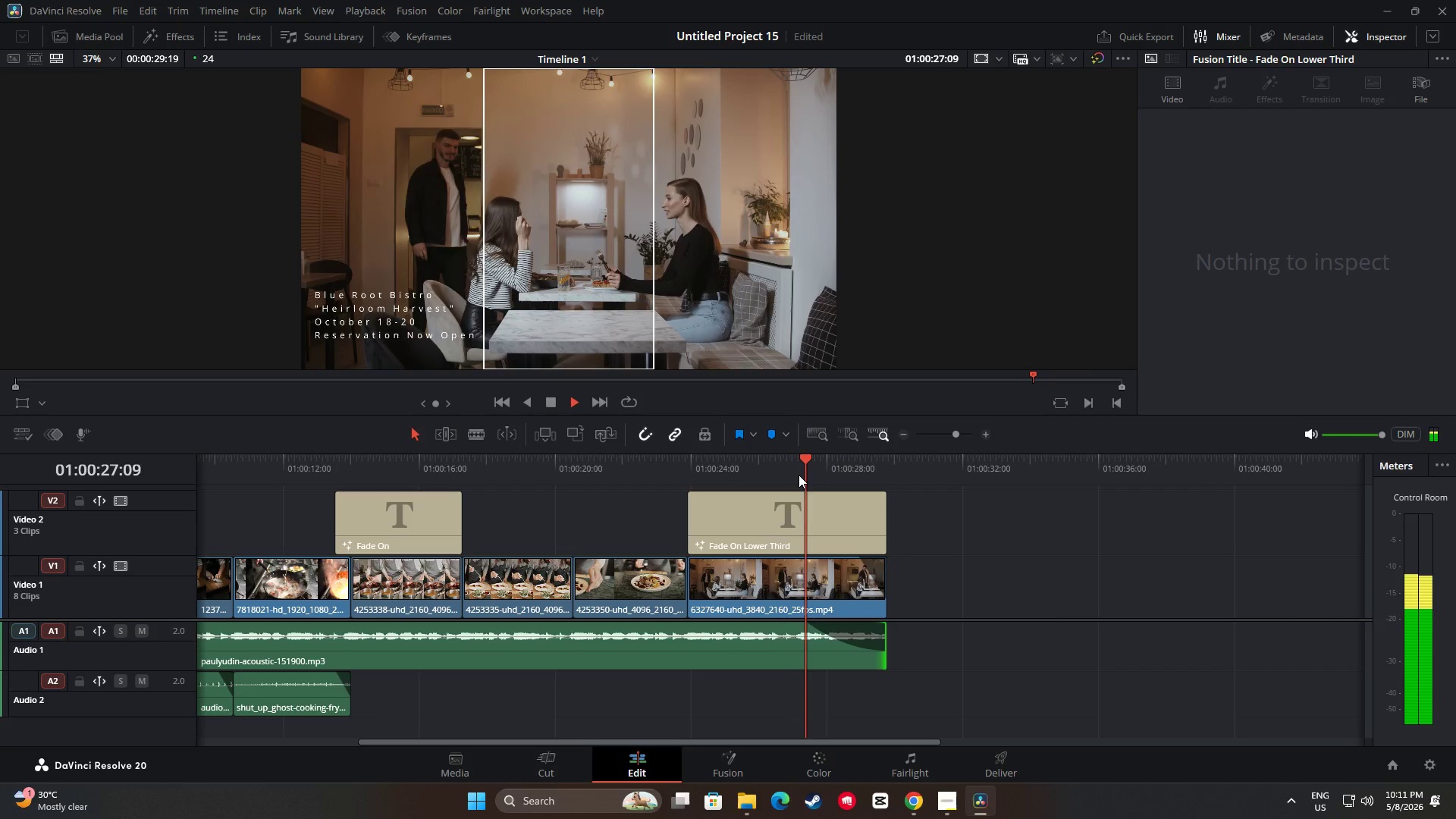 
key(Space)
 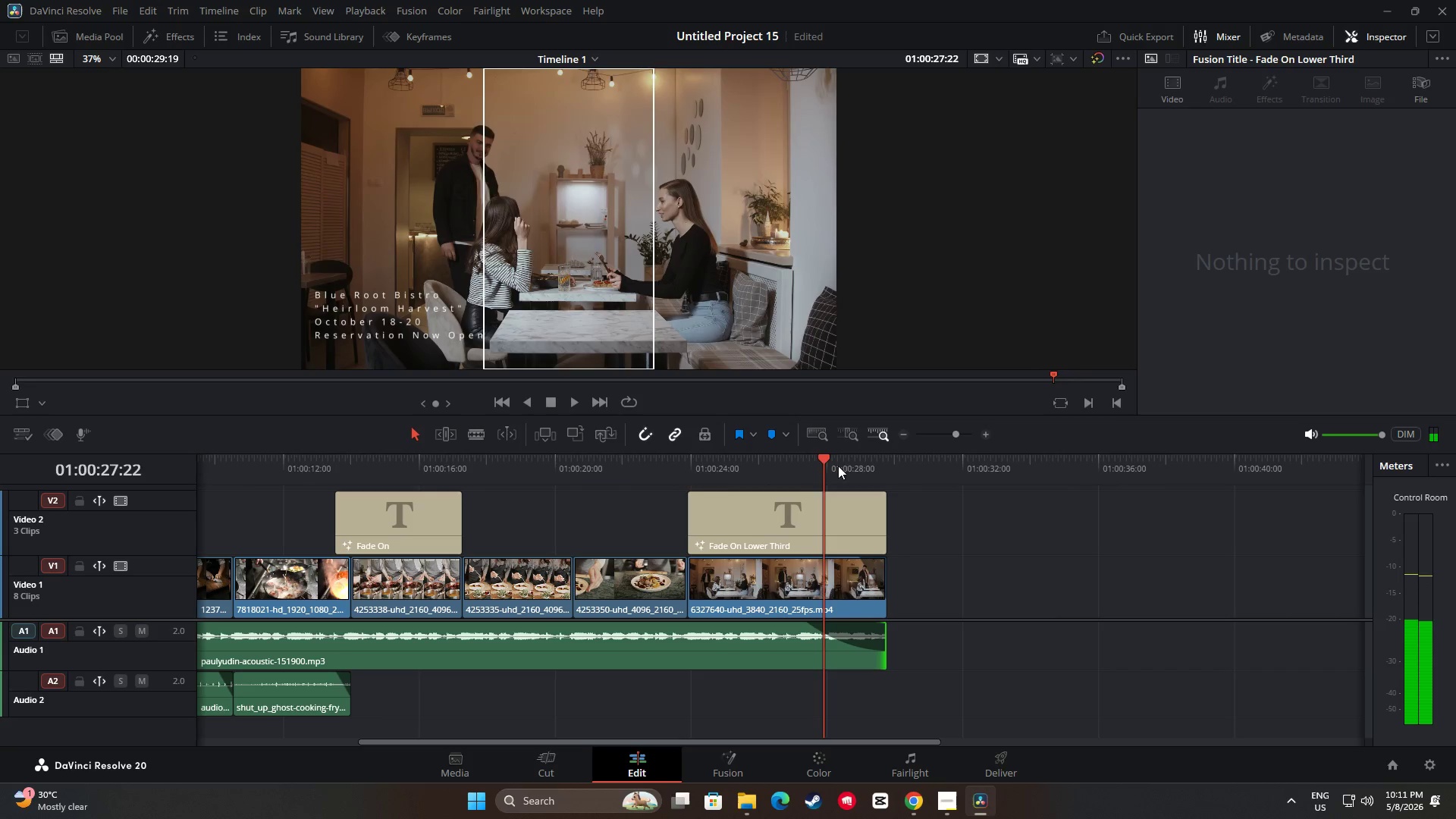 
left_click_drag(start_coordinate=[814, 457], to_coordinate=[760, 466])
 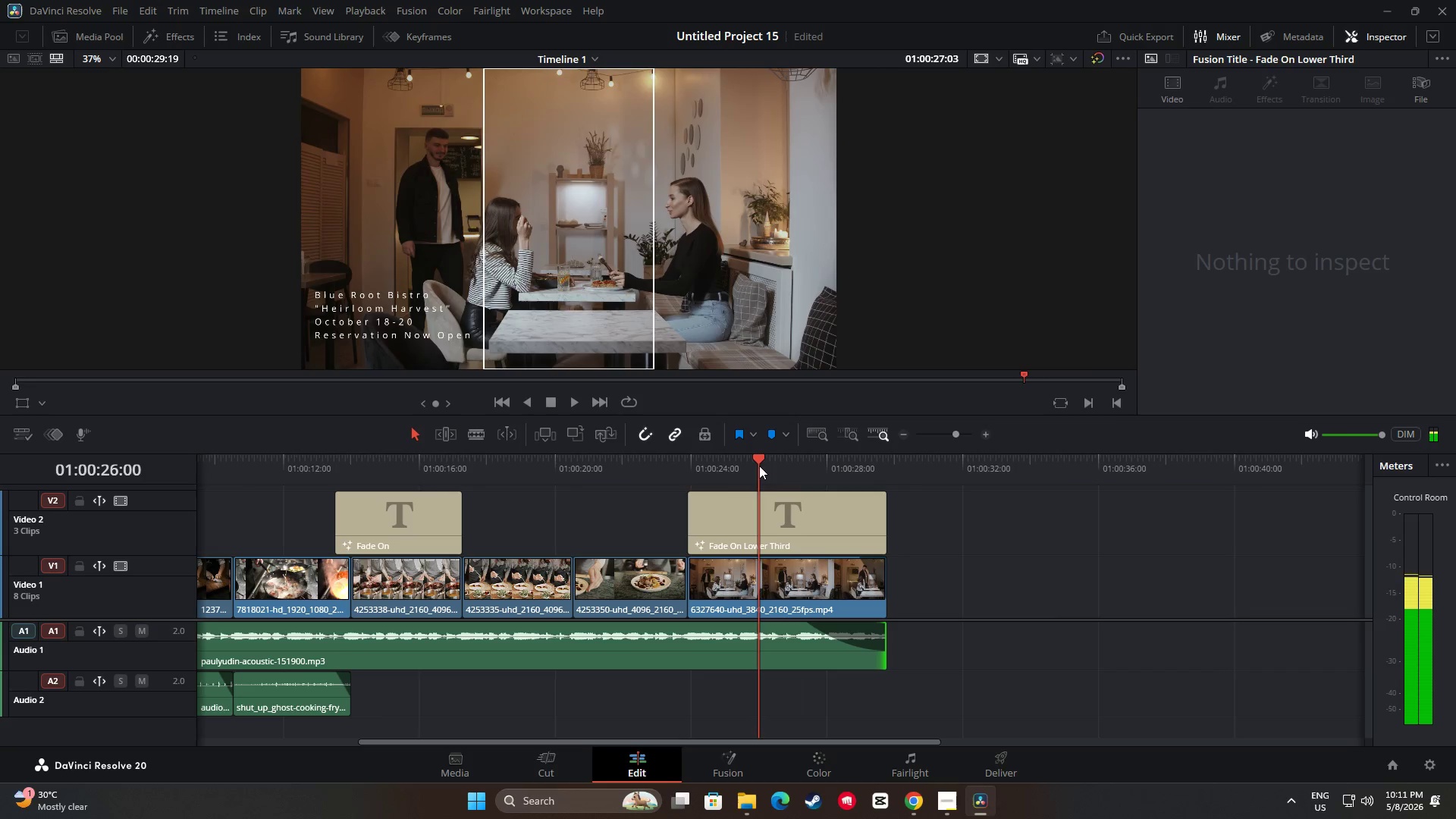 
key(Space)
 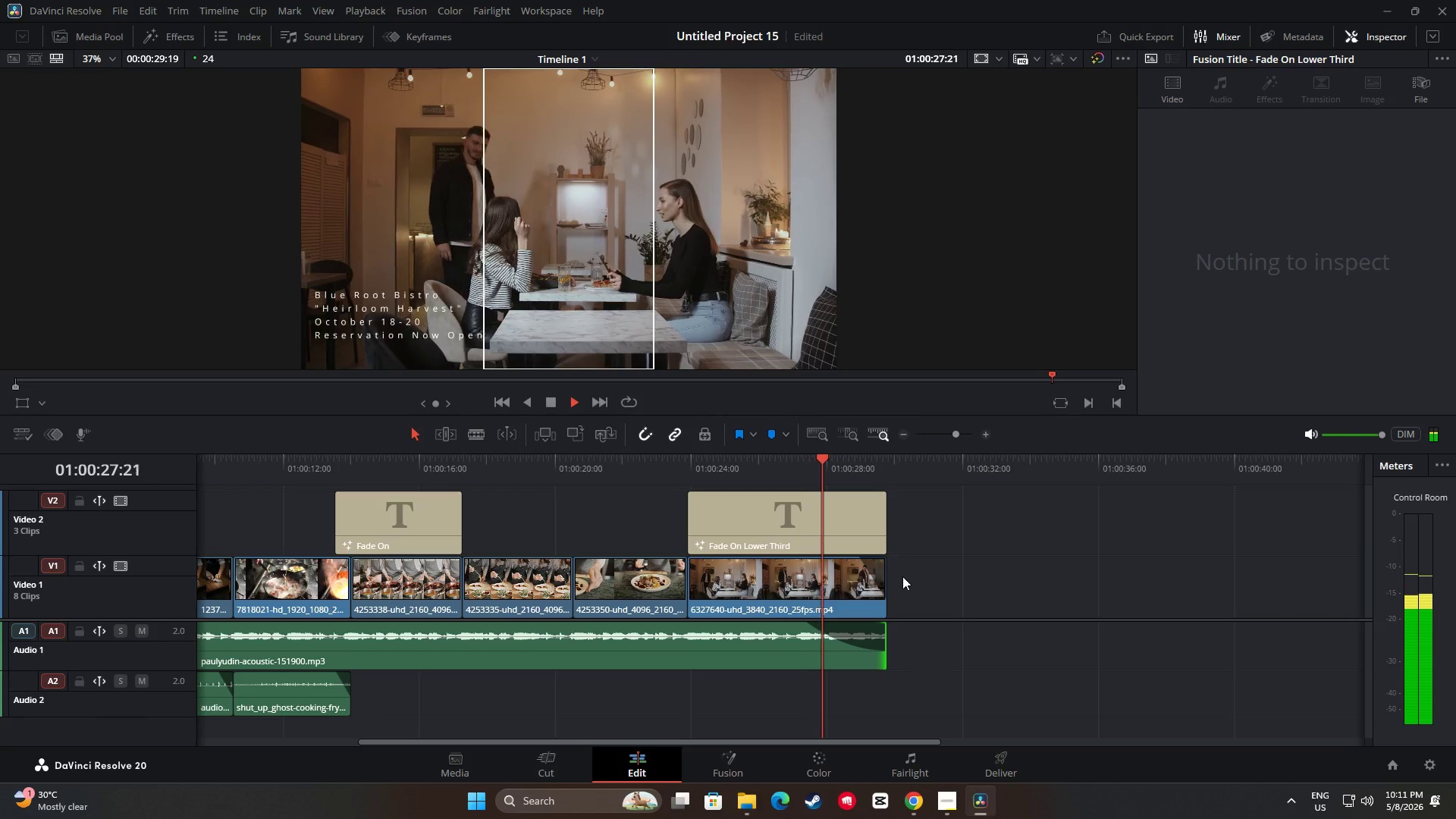 
key(Space)
 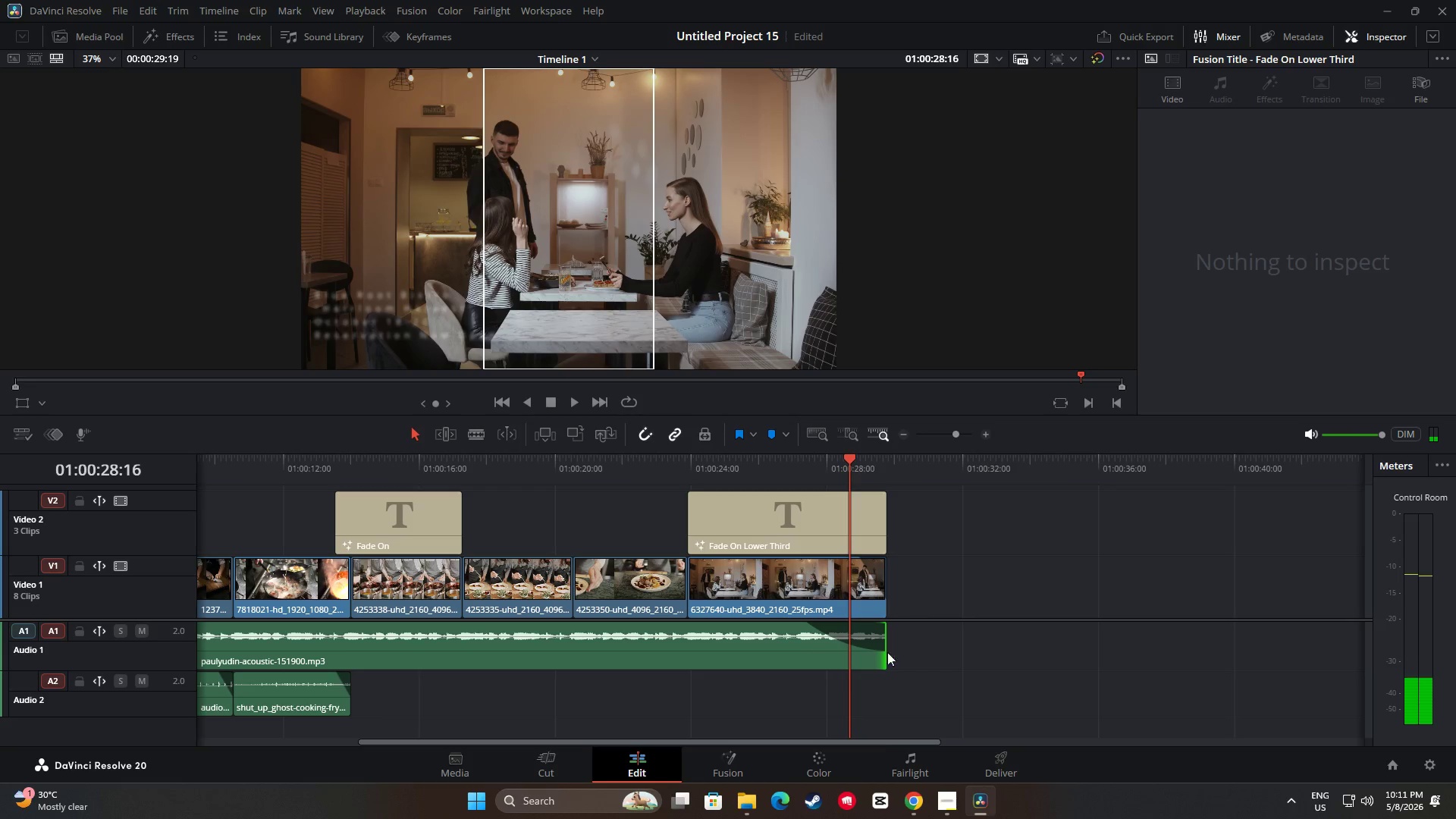 
left_click([831, 651])
 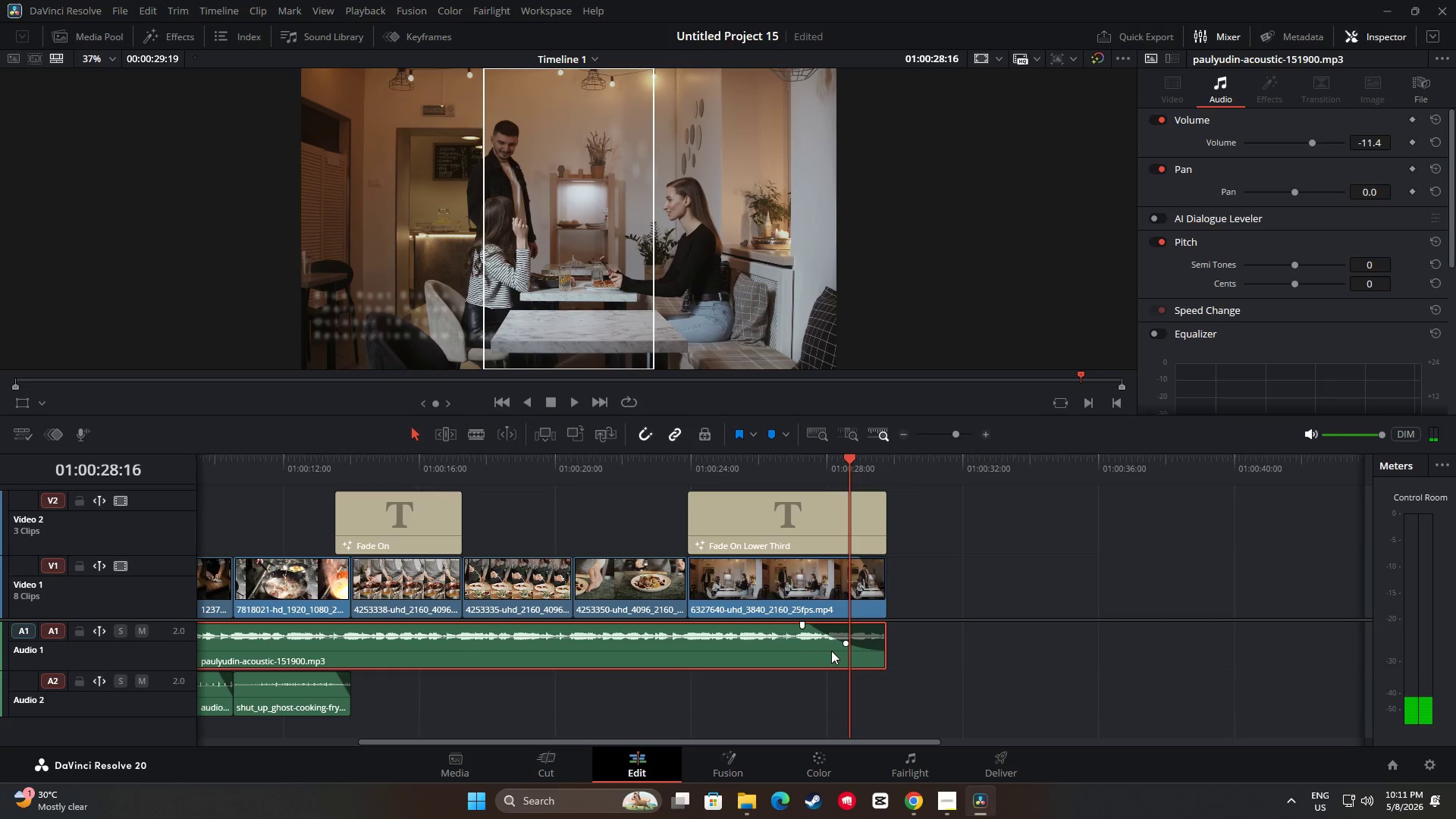 
key(Control+ControlLeft)
 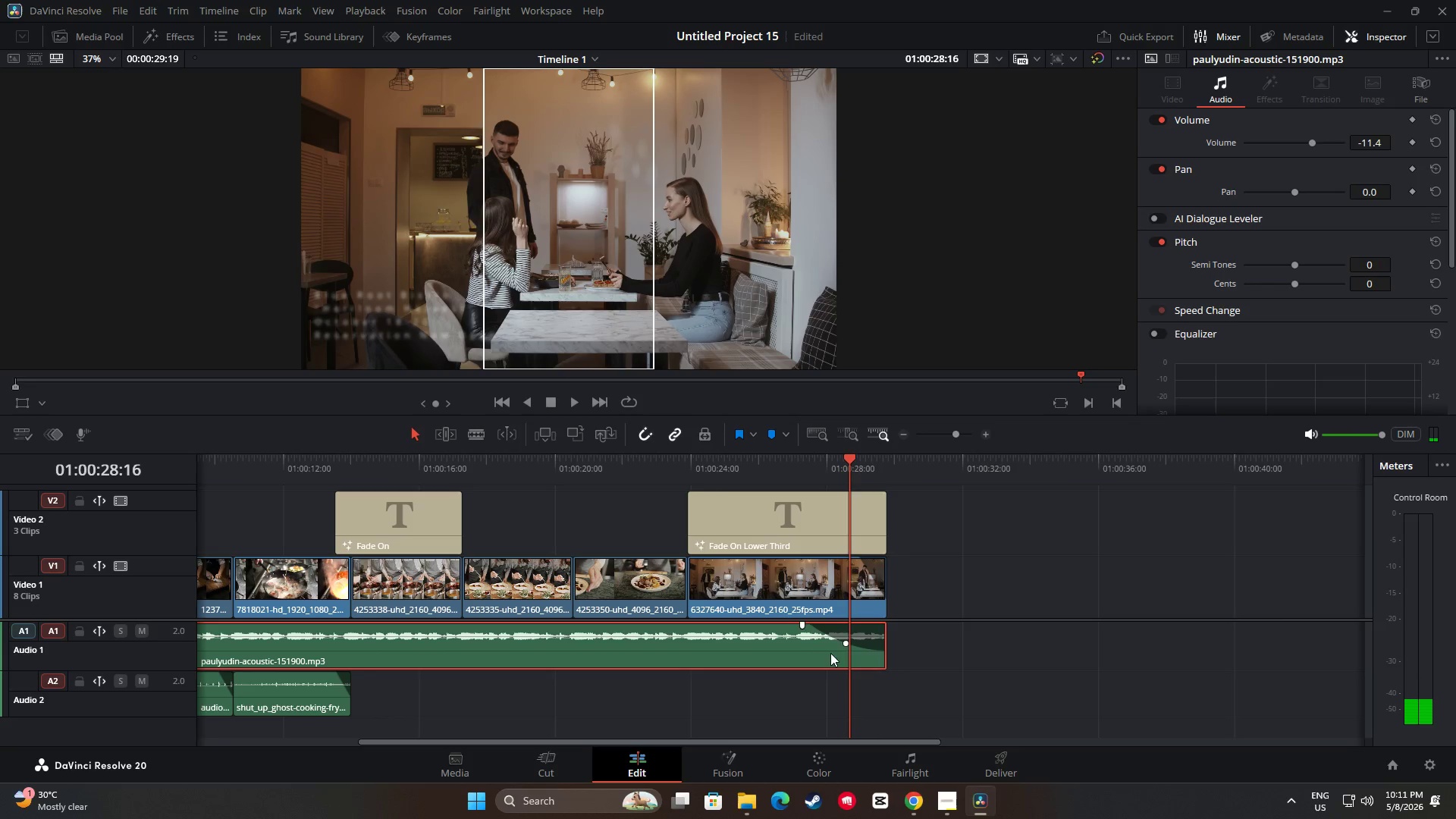 
key(Control+C)
 